 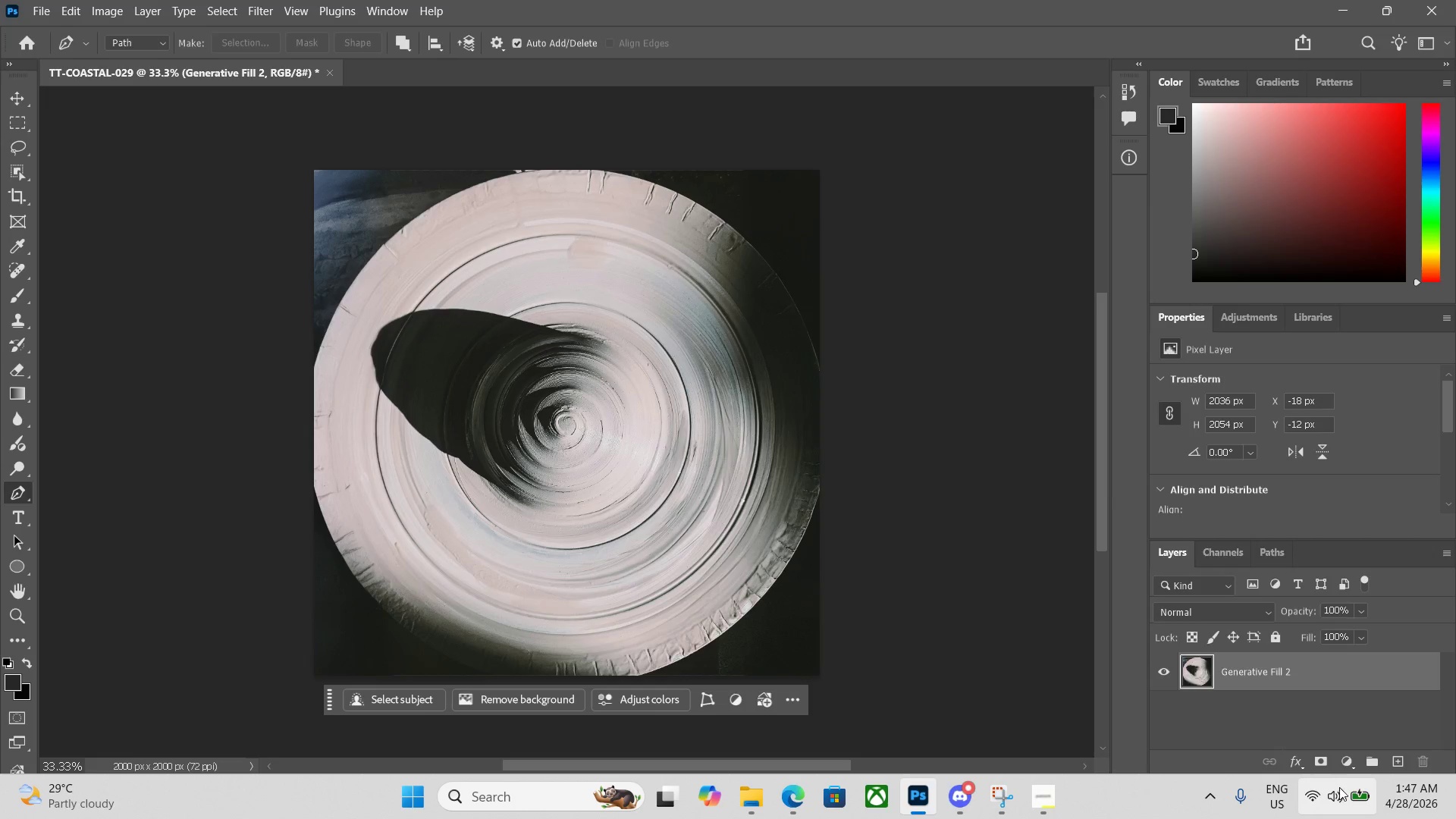 
left_click([1346, 758])
 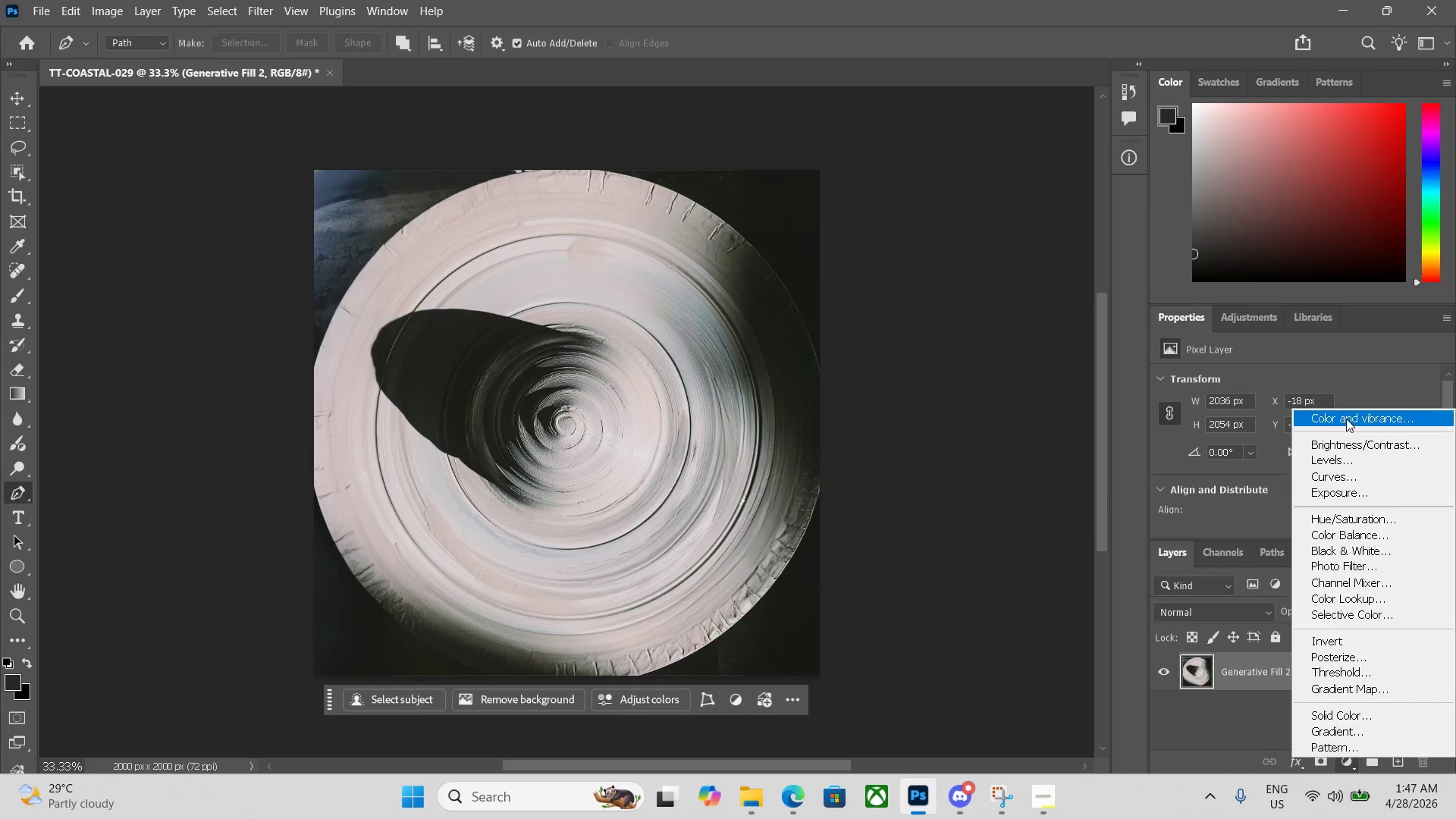 
left_click([1346, 419])
 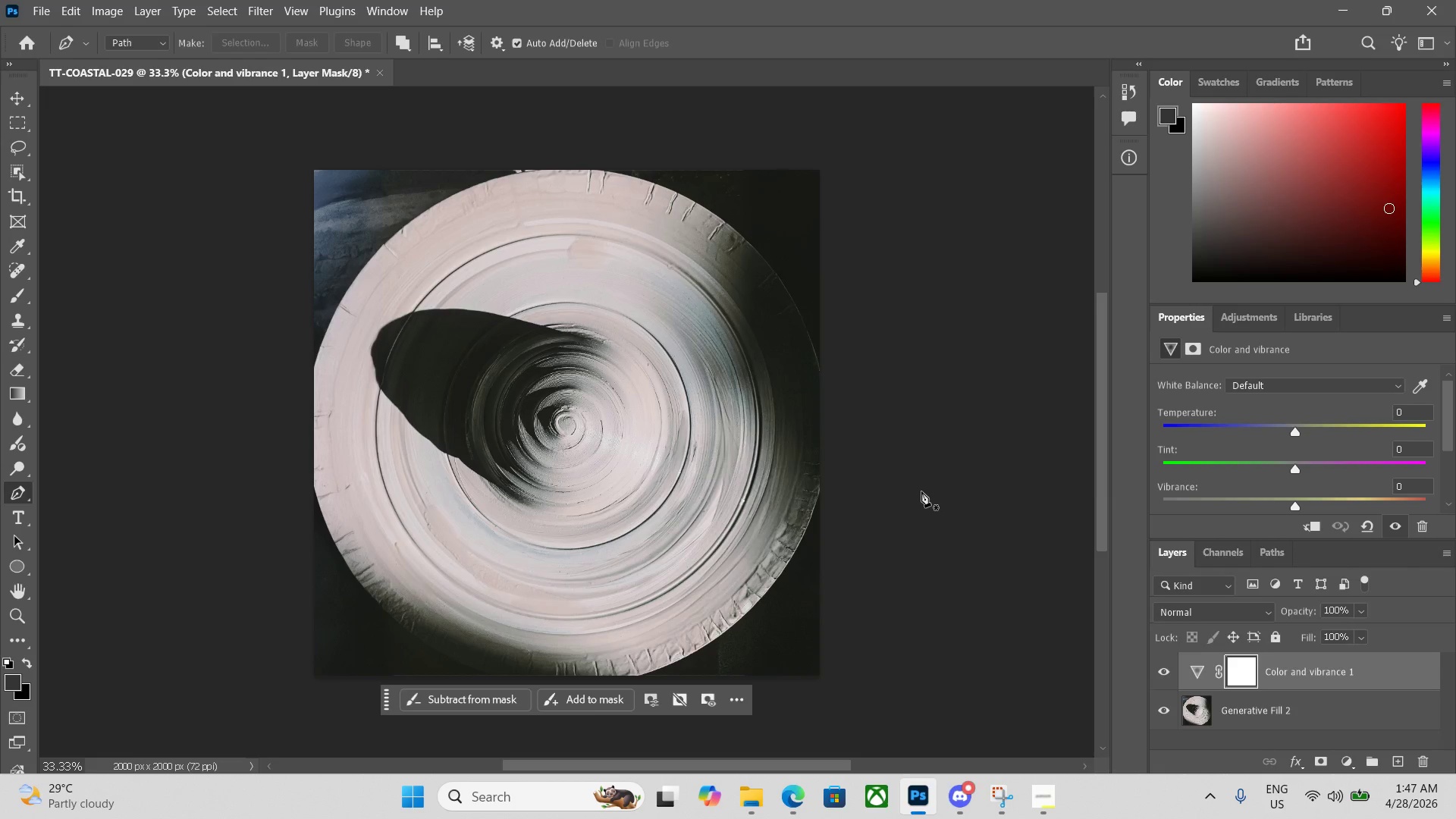 
left_click_drag(start_coordinate=[1293, 428], to_coordinate=[1328, 423])
 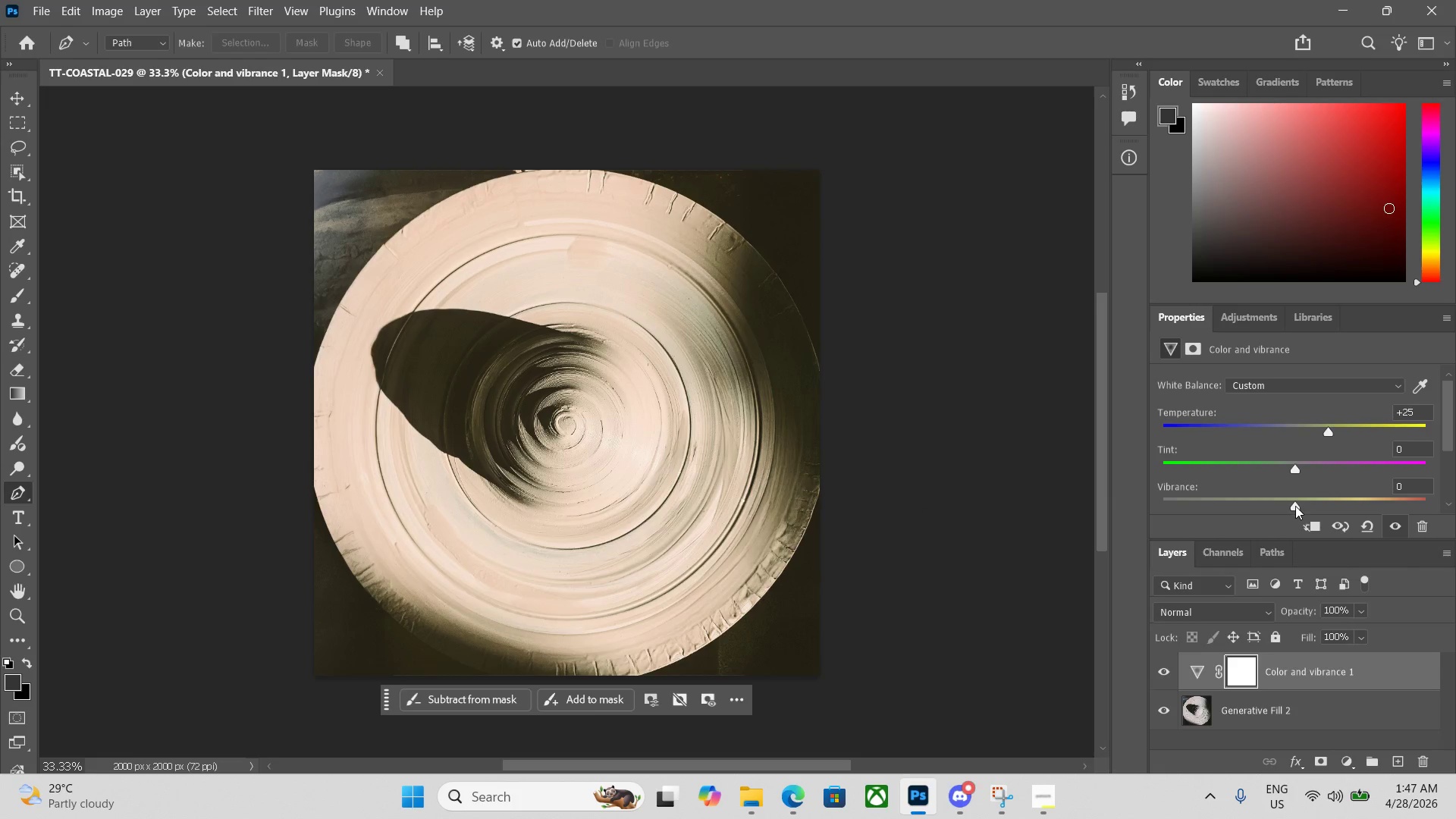 
left_click_drag(start_coordinate=[1296, 504], to_coordinate=[1352, 499])
 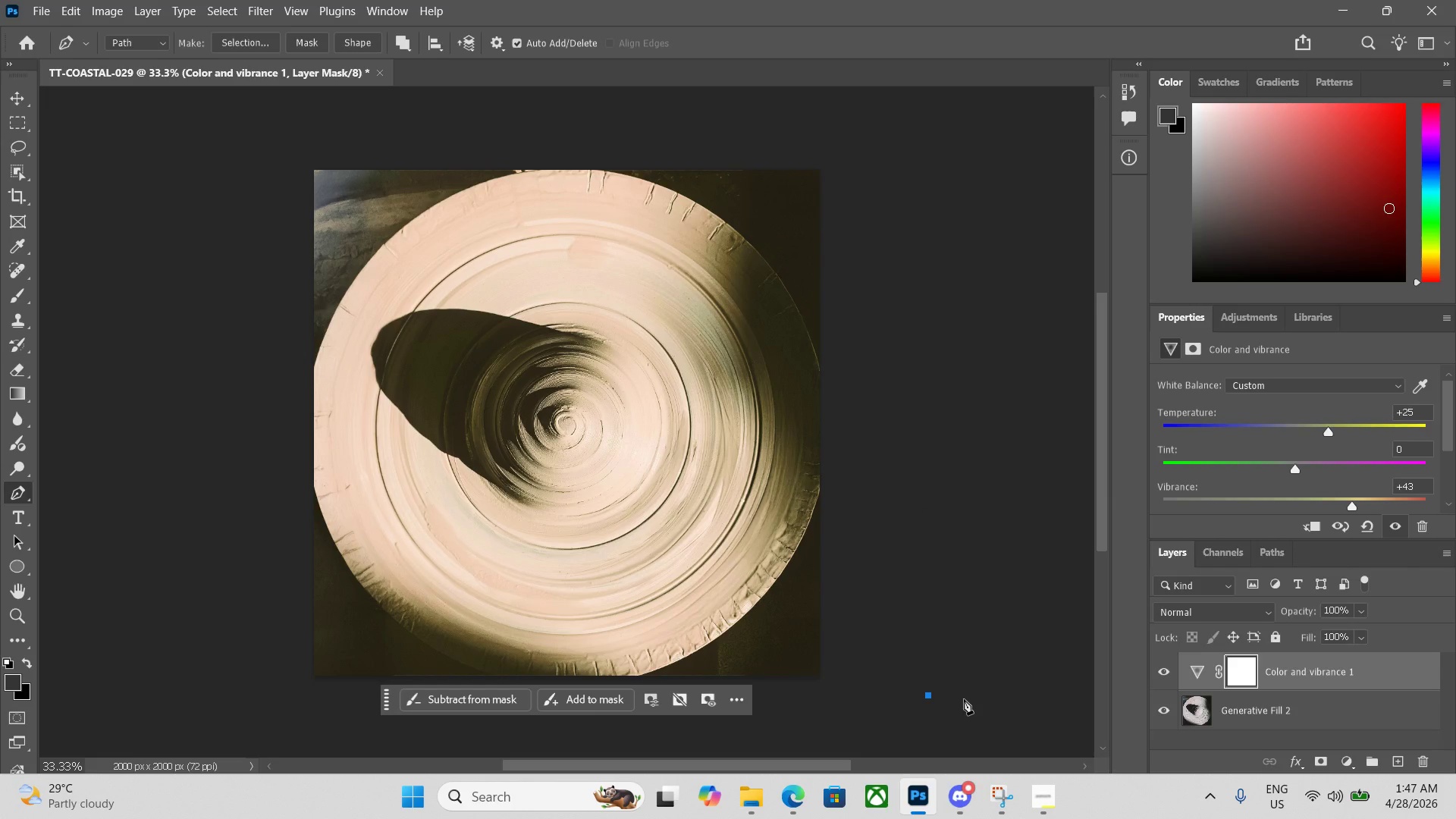 
wait(5.11)
 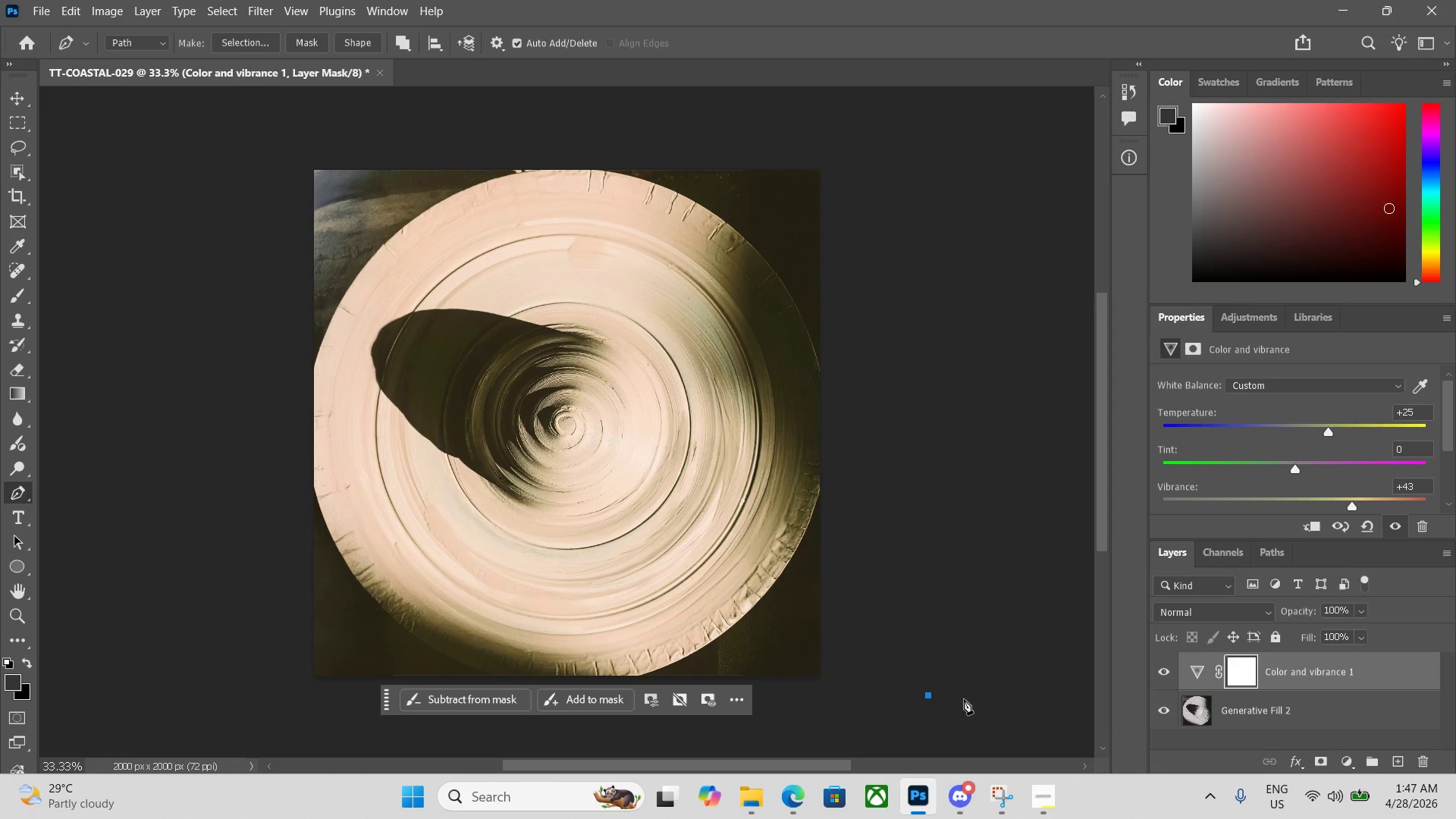 
key(Alt+Control+Shift+ShiftLeft)
 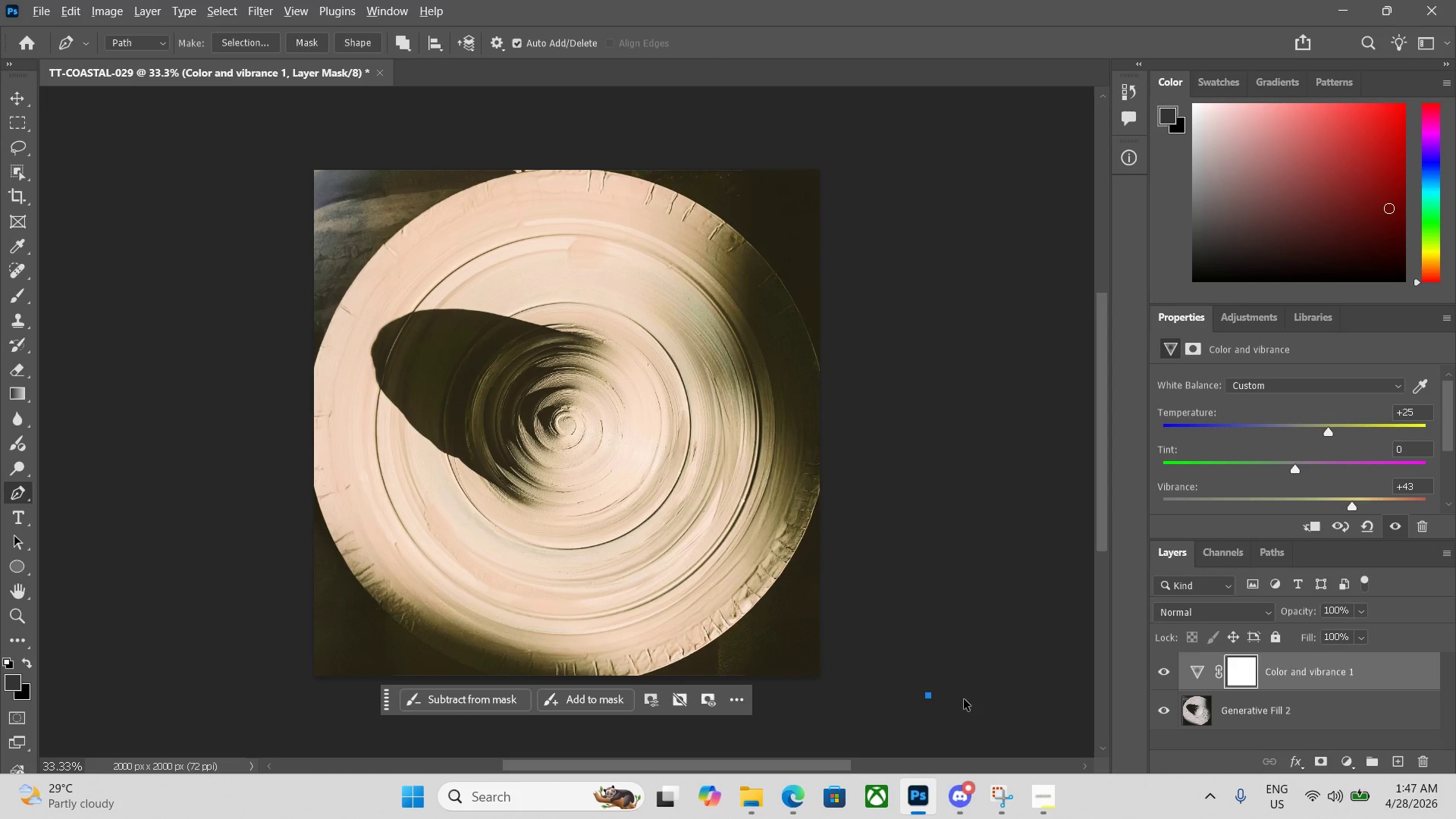 
key(Alt+Control+Shift+W)
 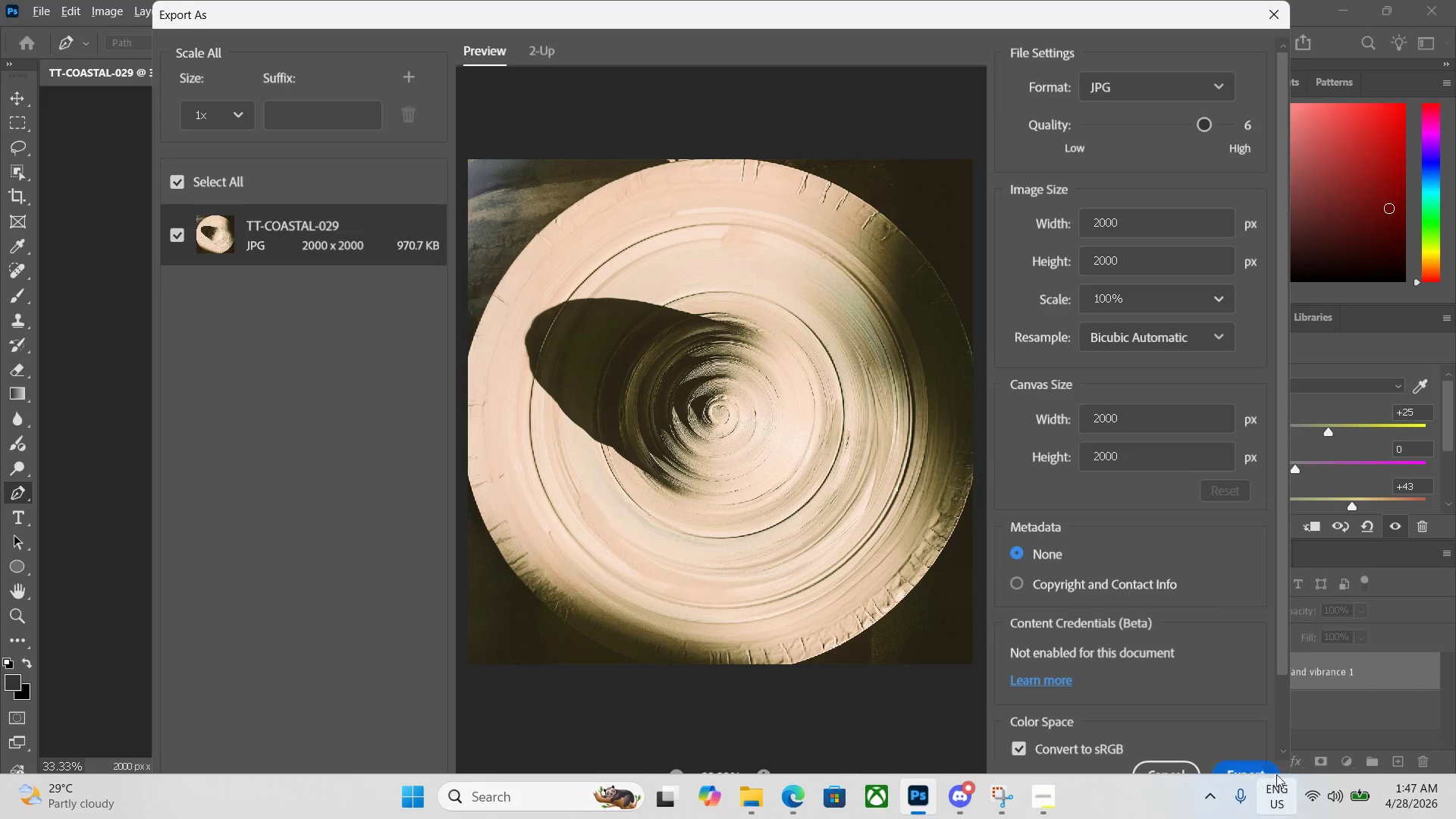 
left_click([1248, 766])
 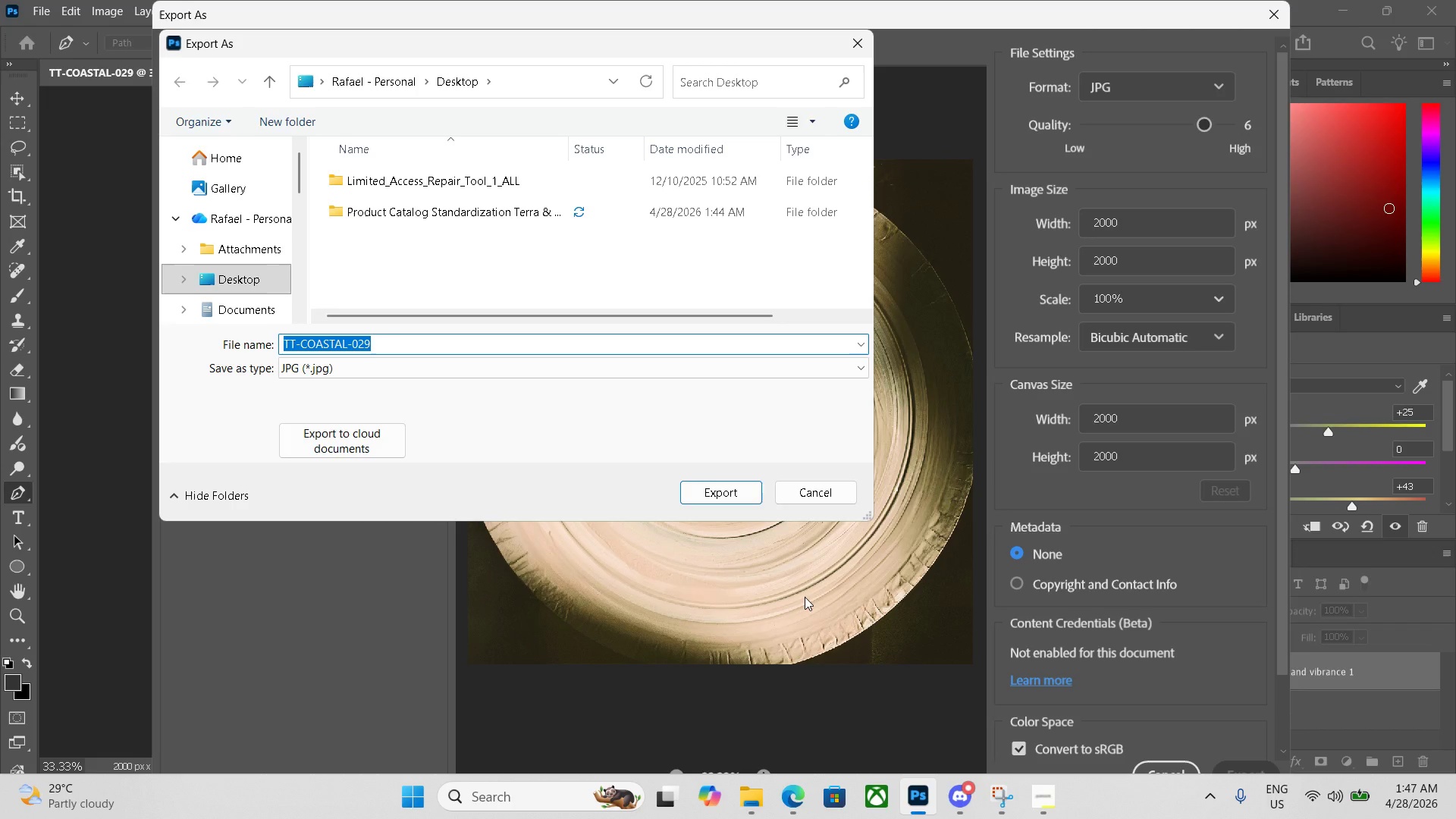 
key(Enter)
 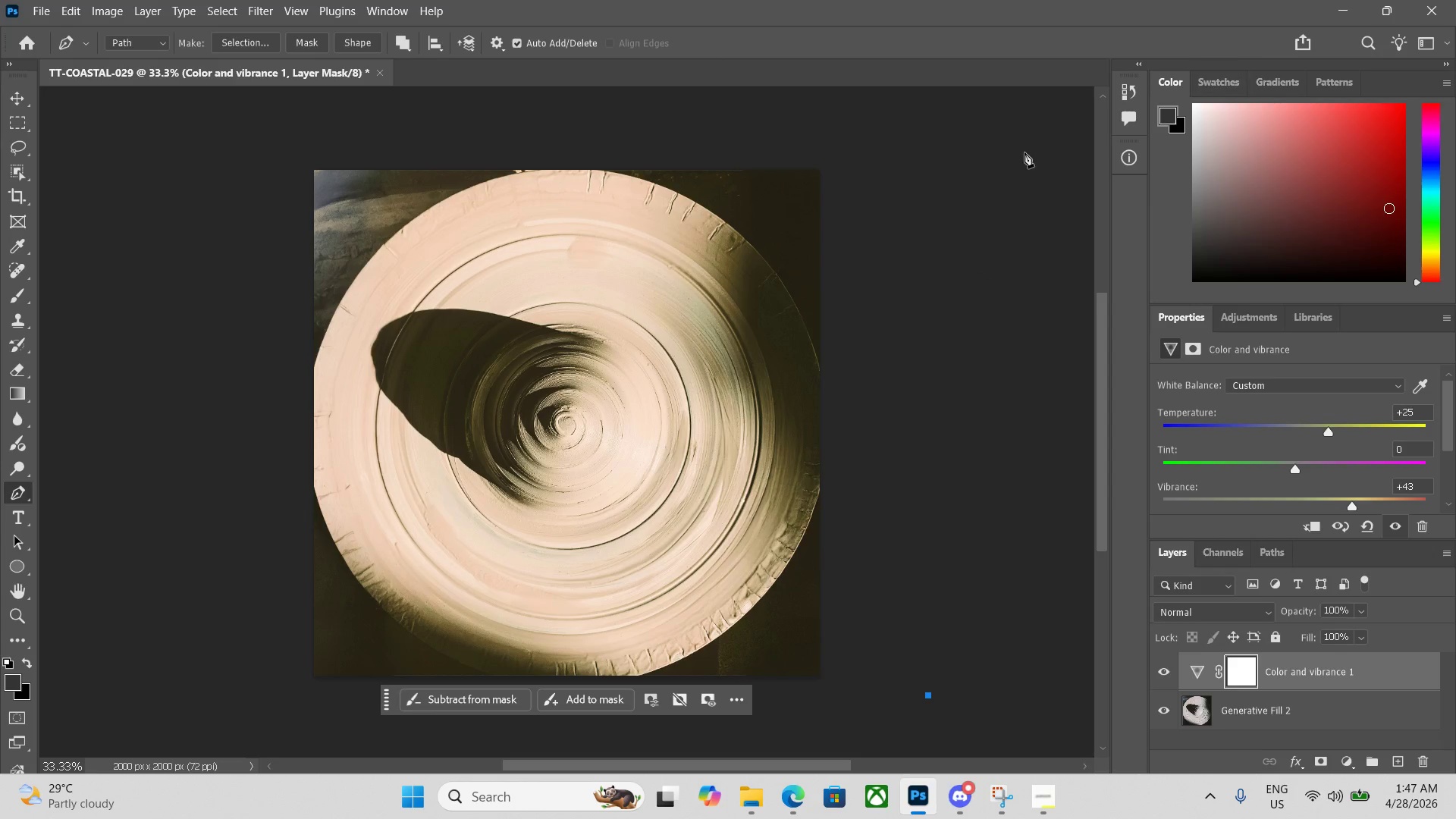 
left_click([375, 74])
 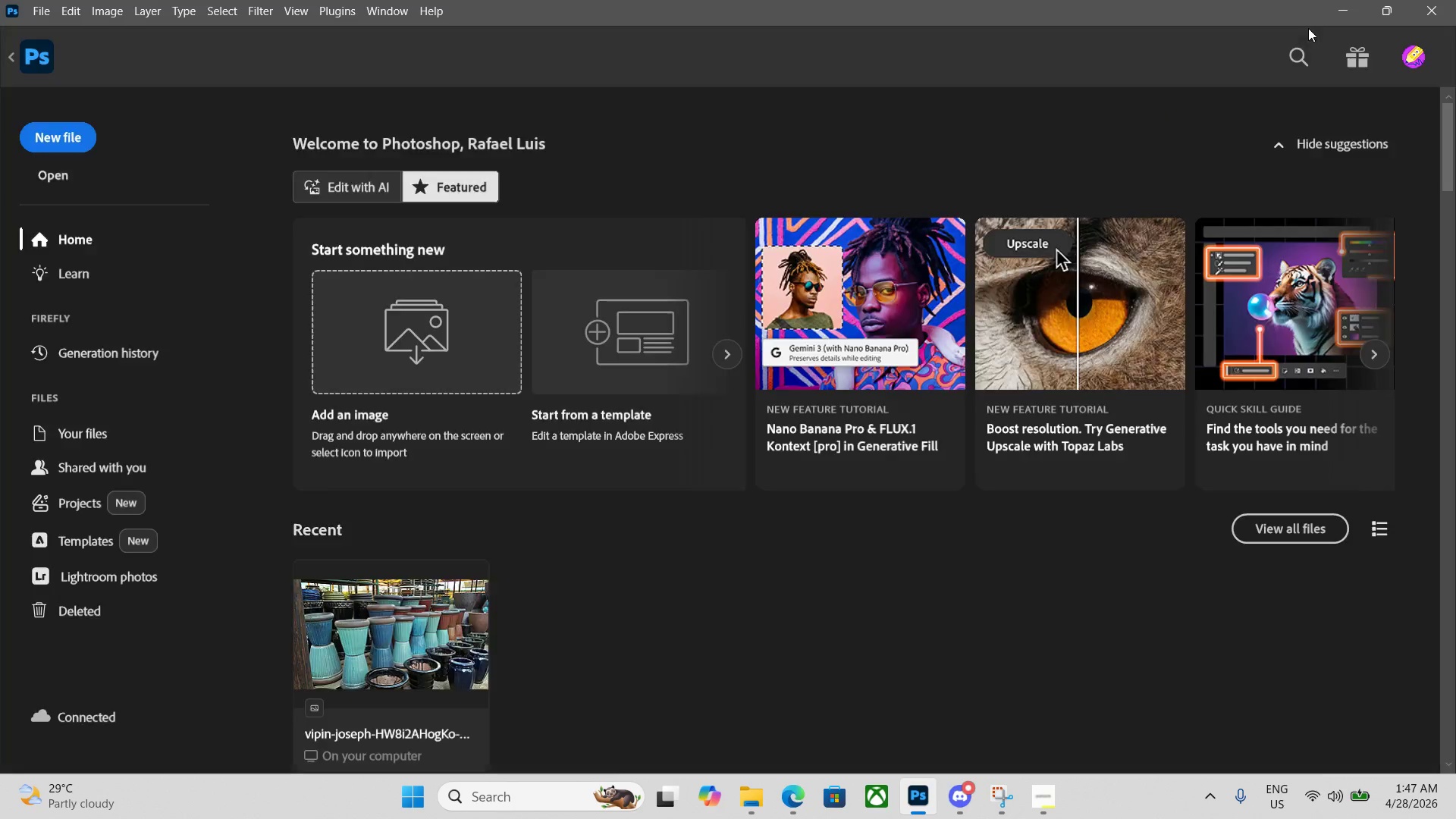 
left_click([1395, 12])
 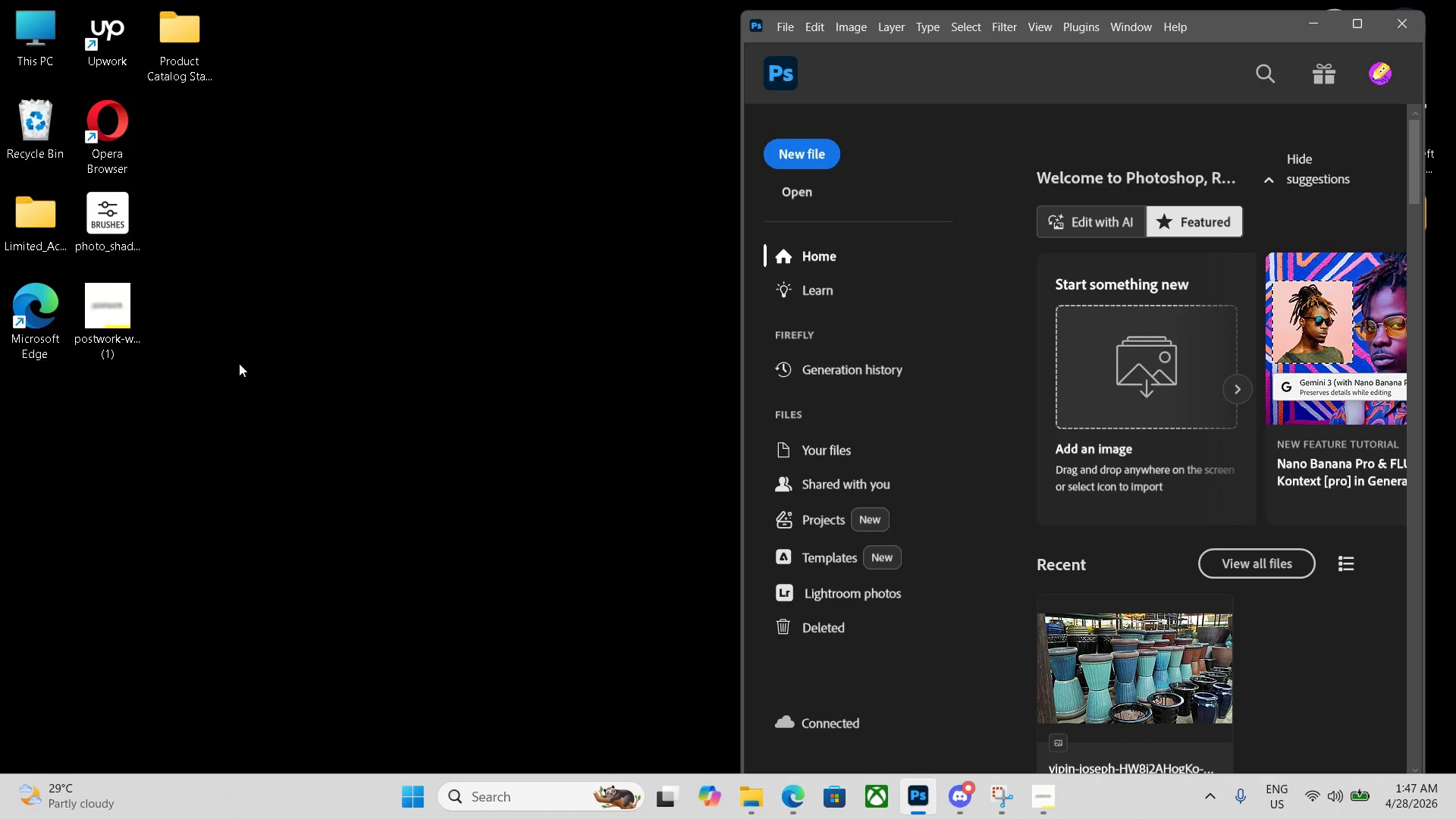 
left_click([252, 357])
 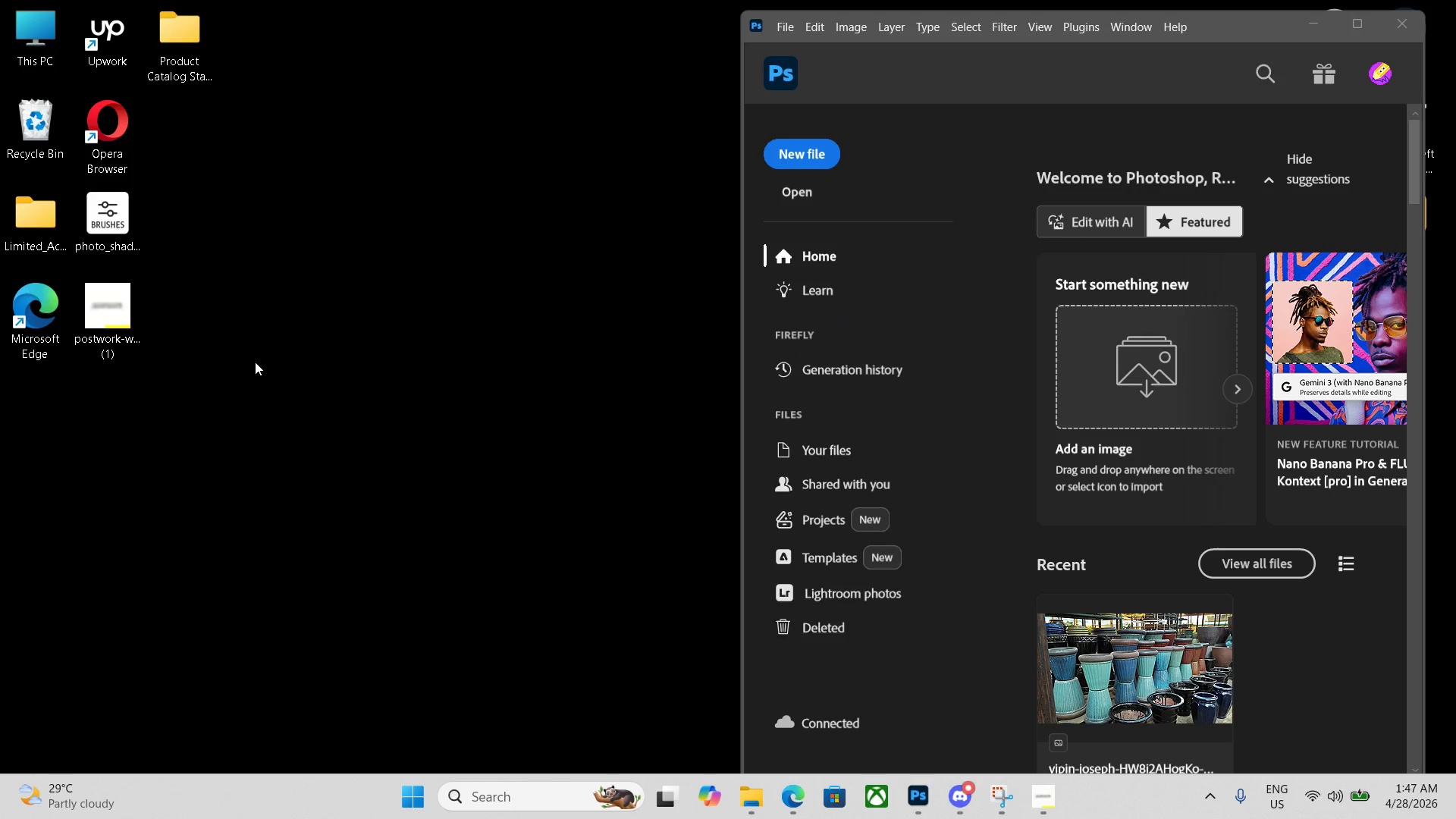 
key(F5)
 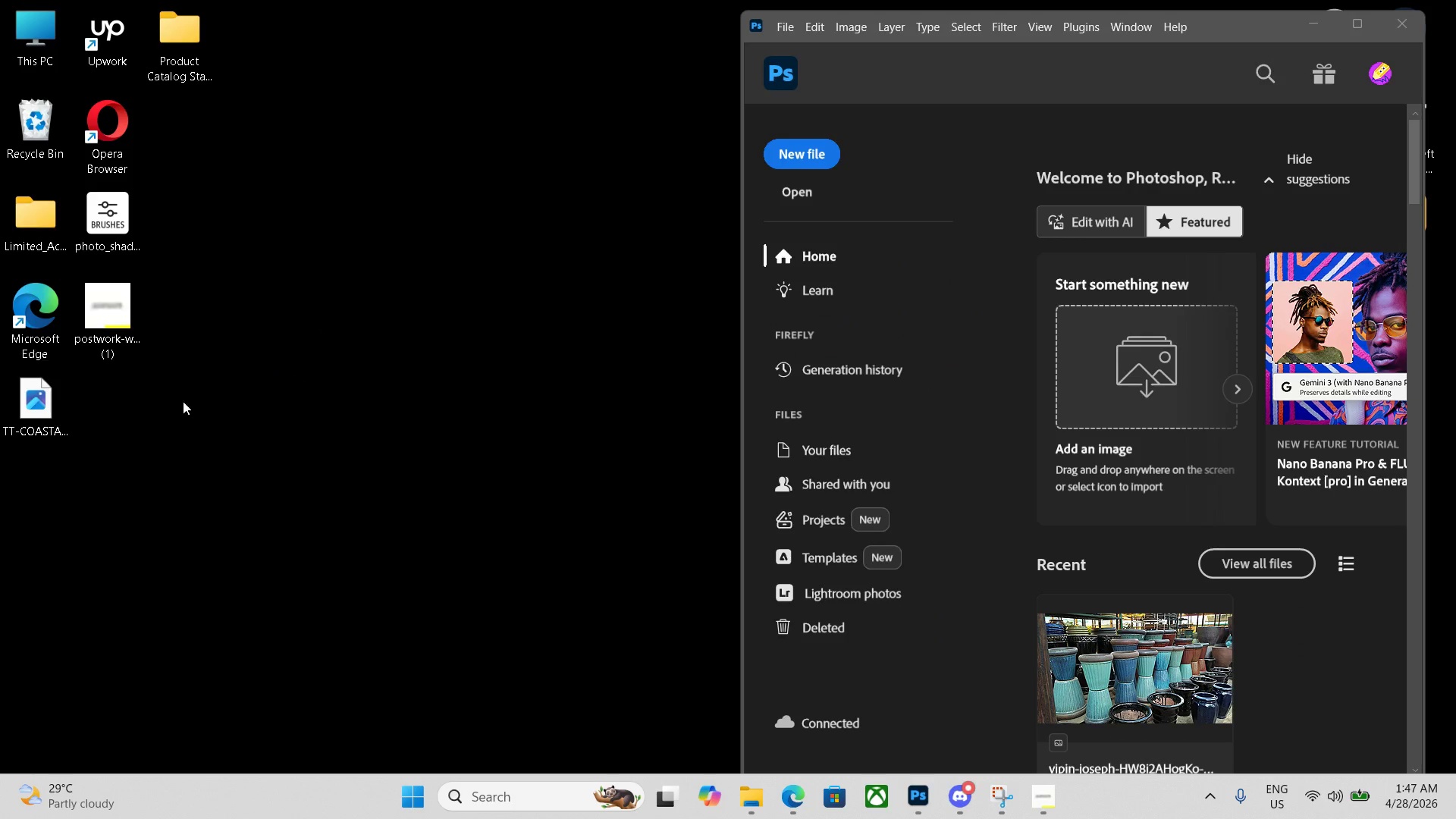 
left_click_drag(start_coordinate=[57, 417], to_coordinate=[204, 56])
 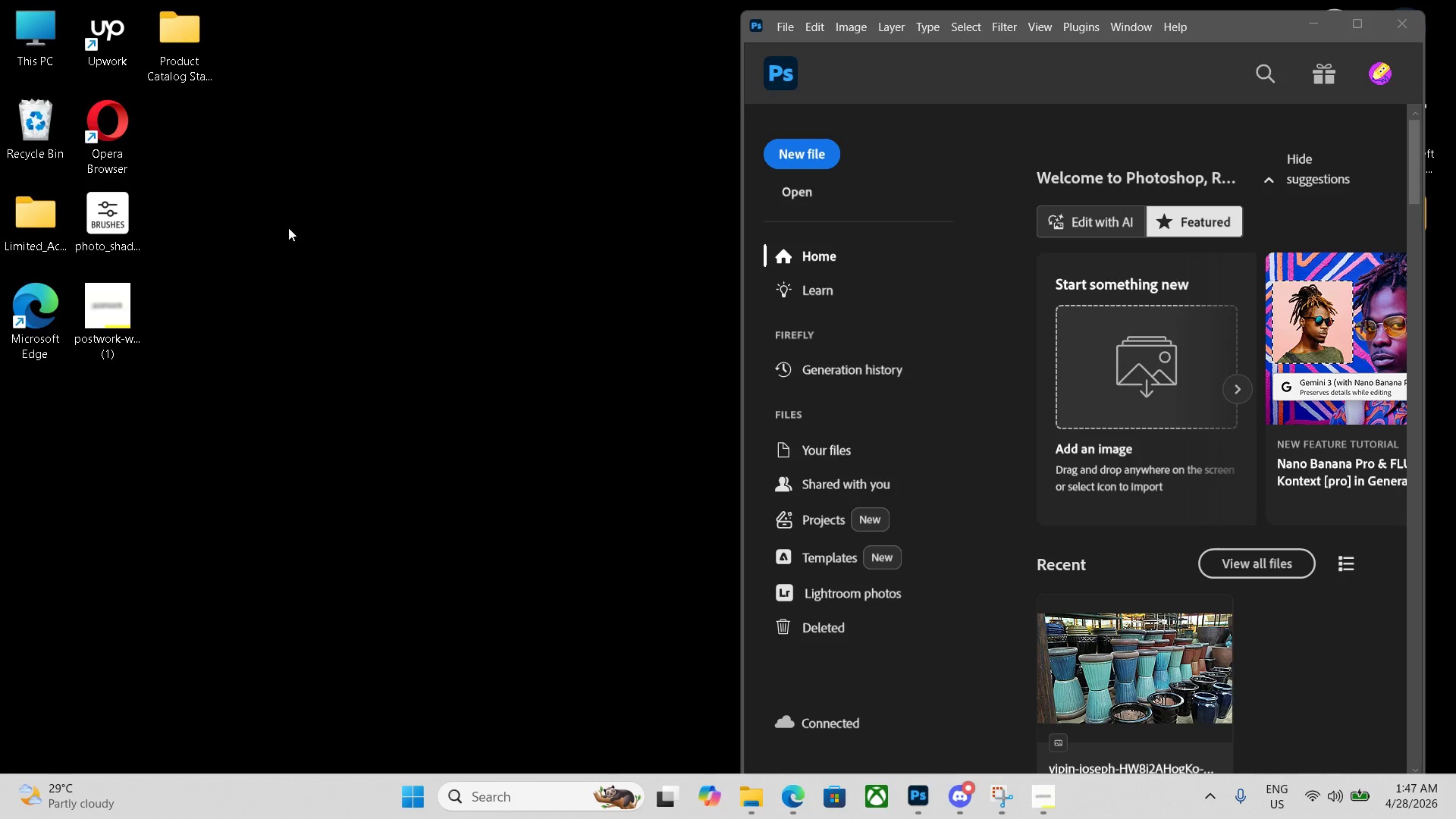 
left_click([792, 801])
 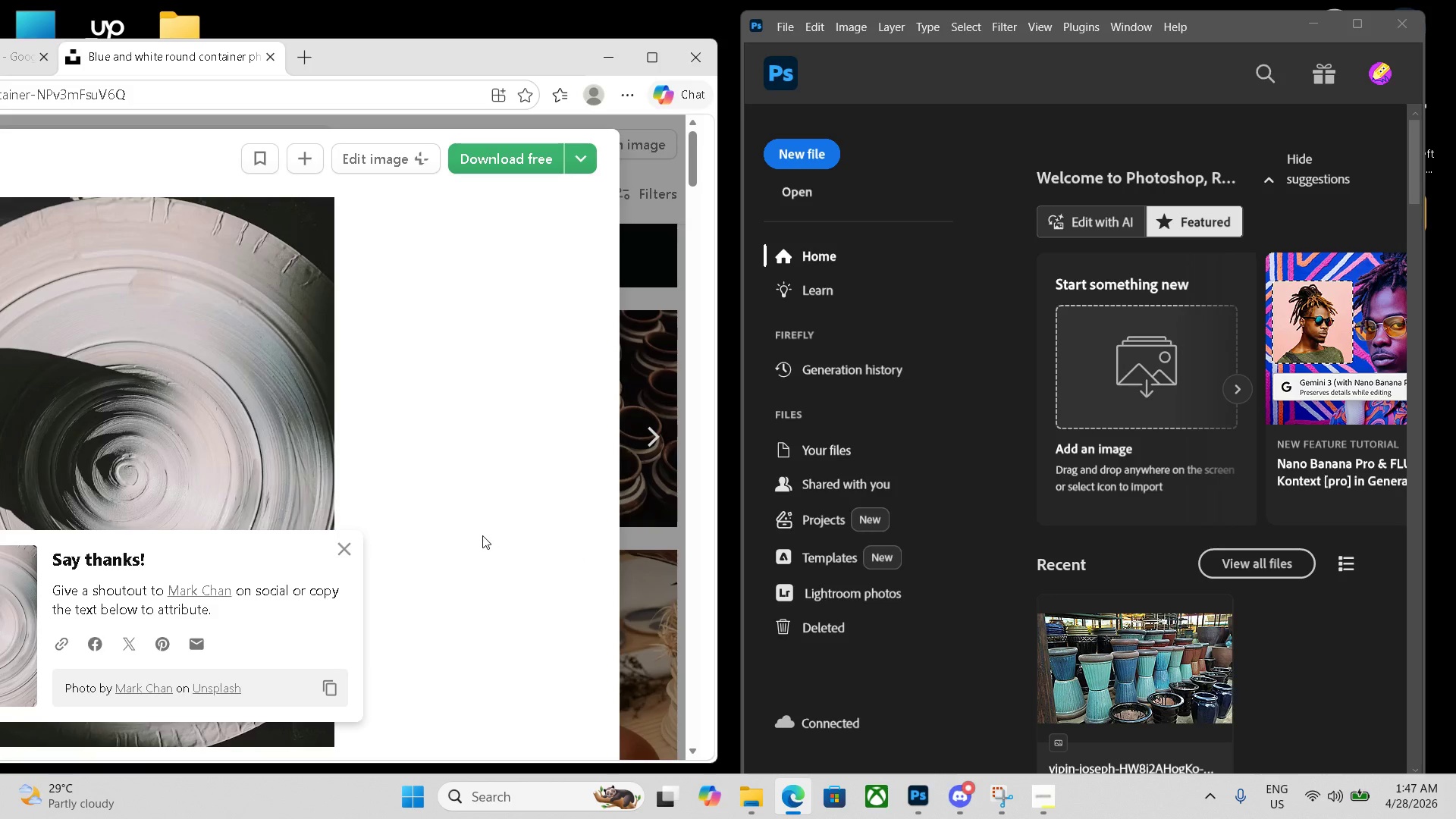 
key(ArrowRight)
 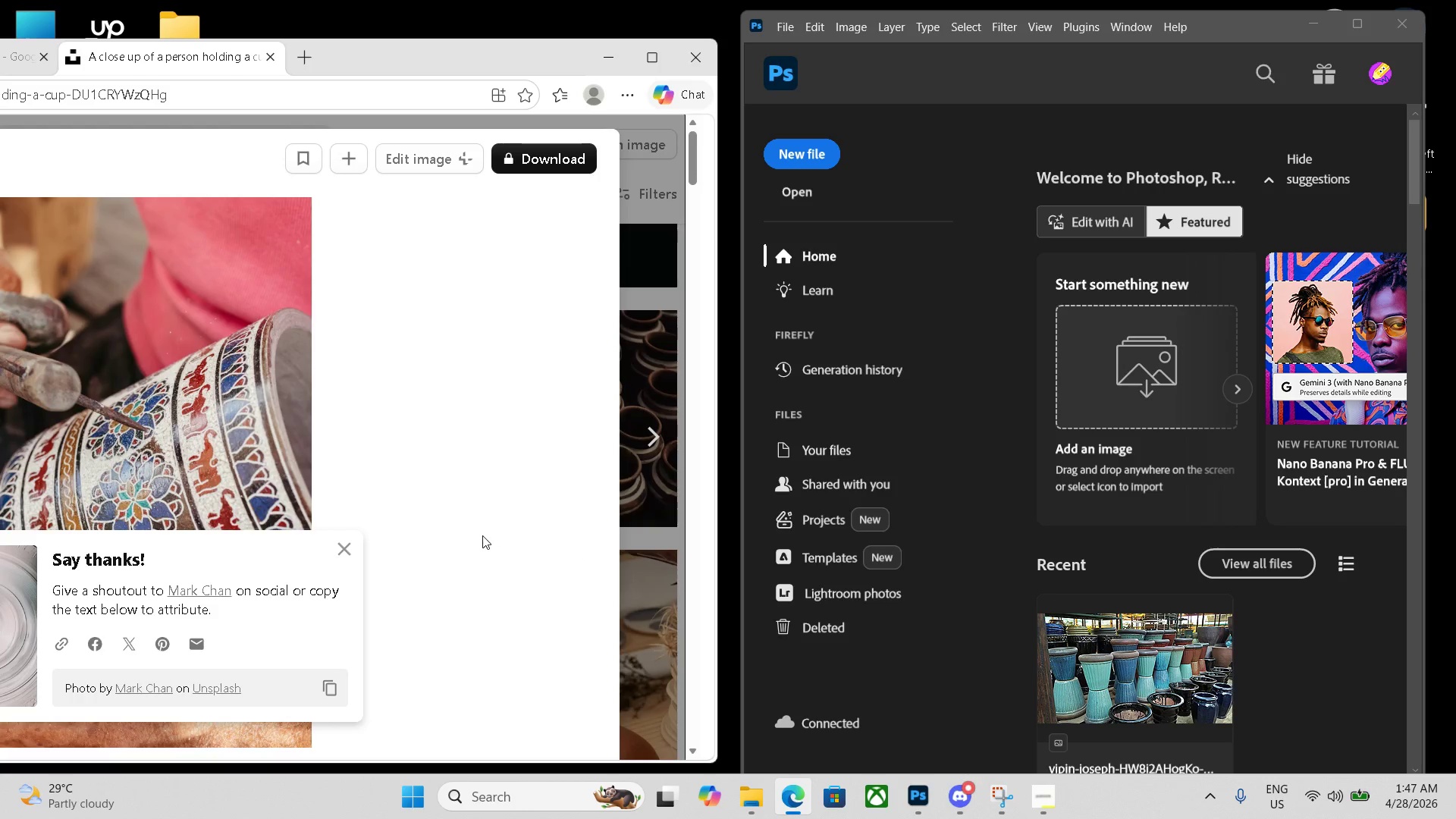 
key(ArrowRight)
 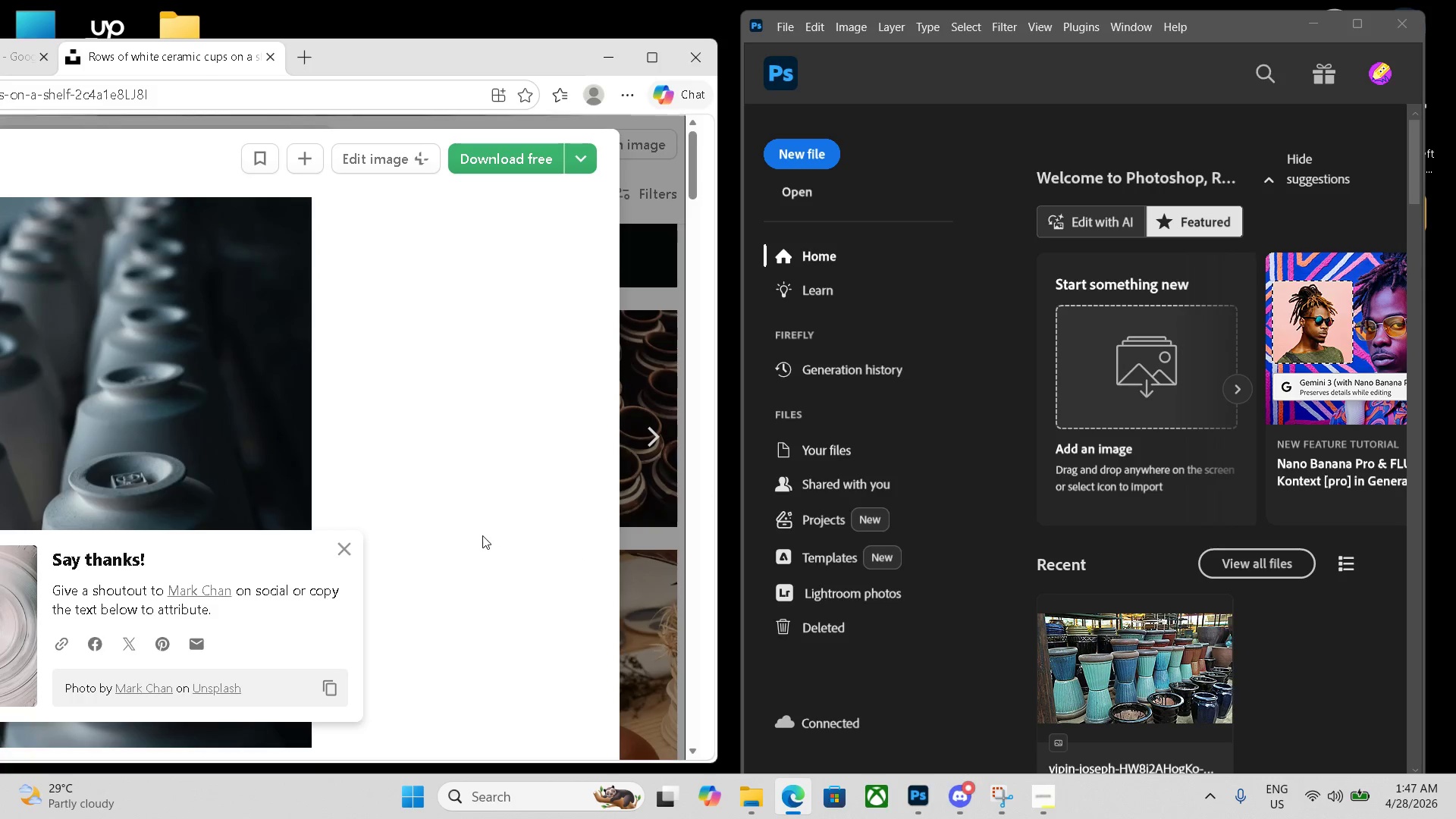 
key(ArrowRight)
 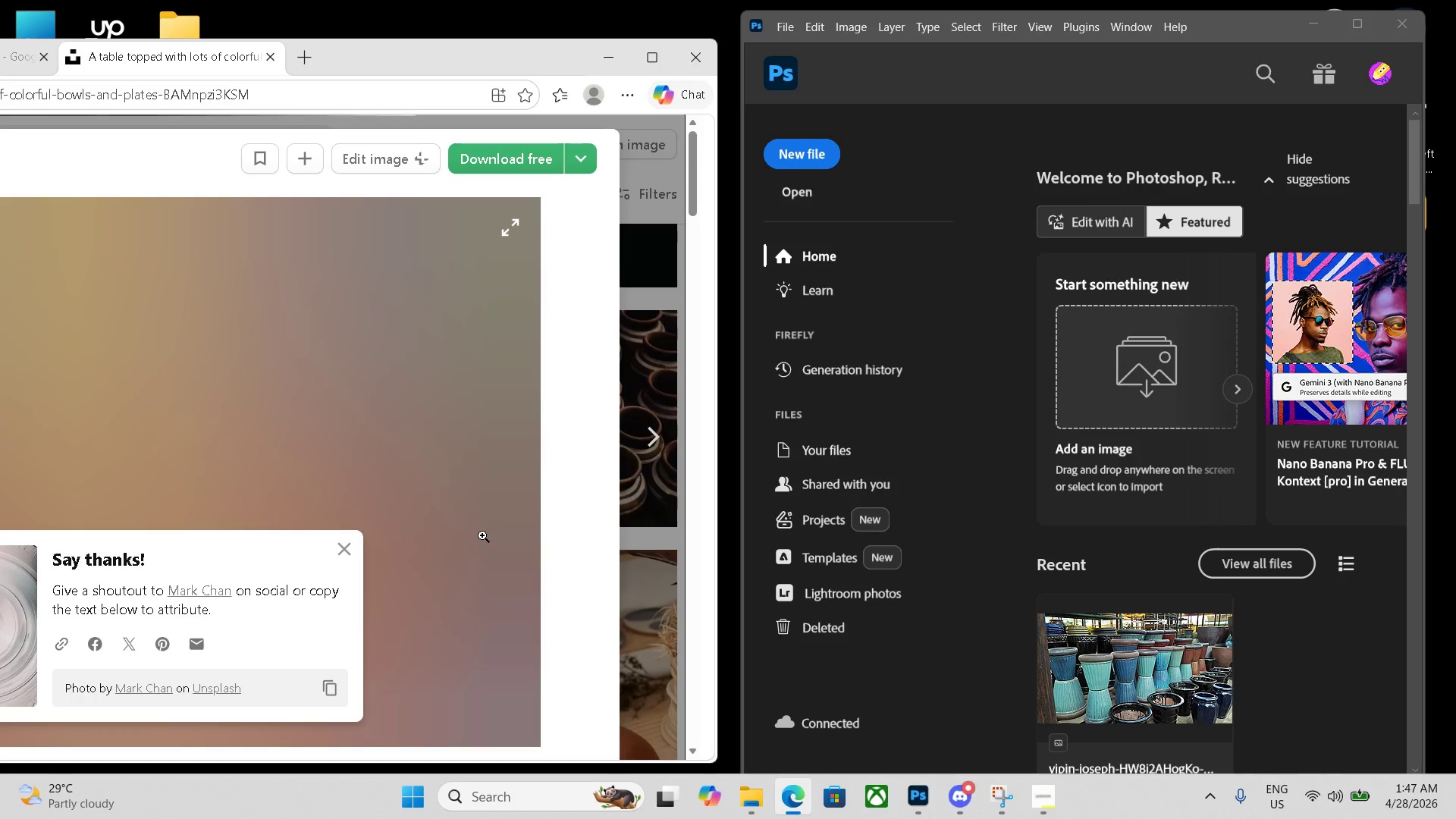 
key(ArrowRight)
 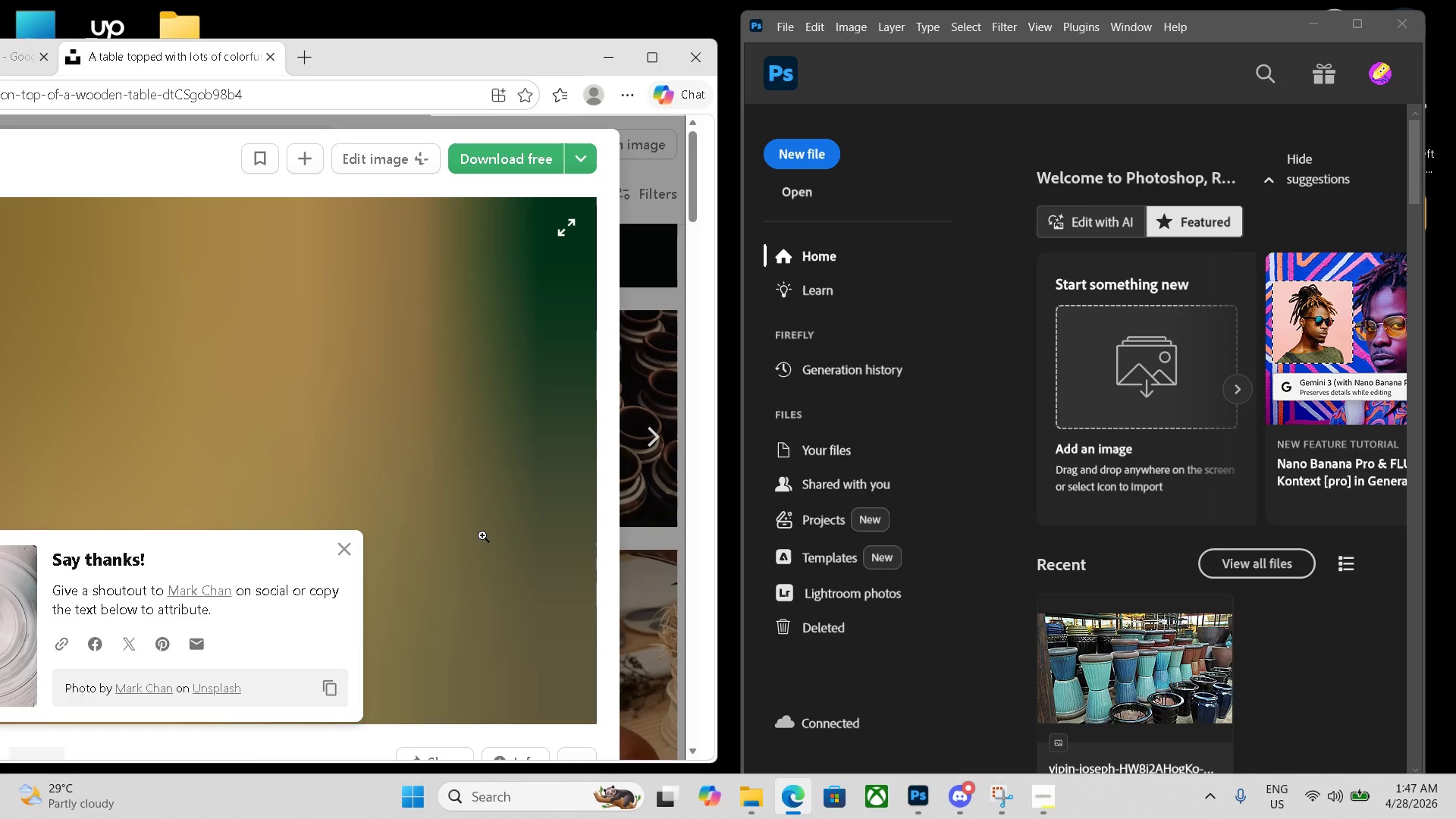 
key(ArrowRight)
 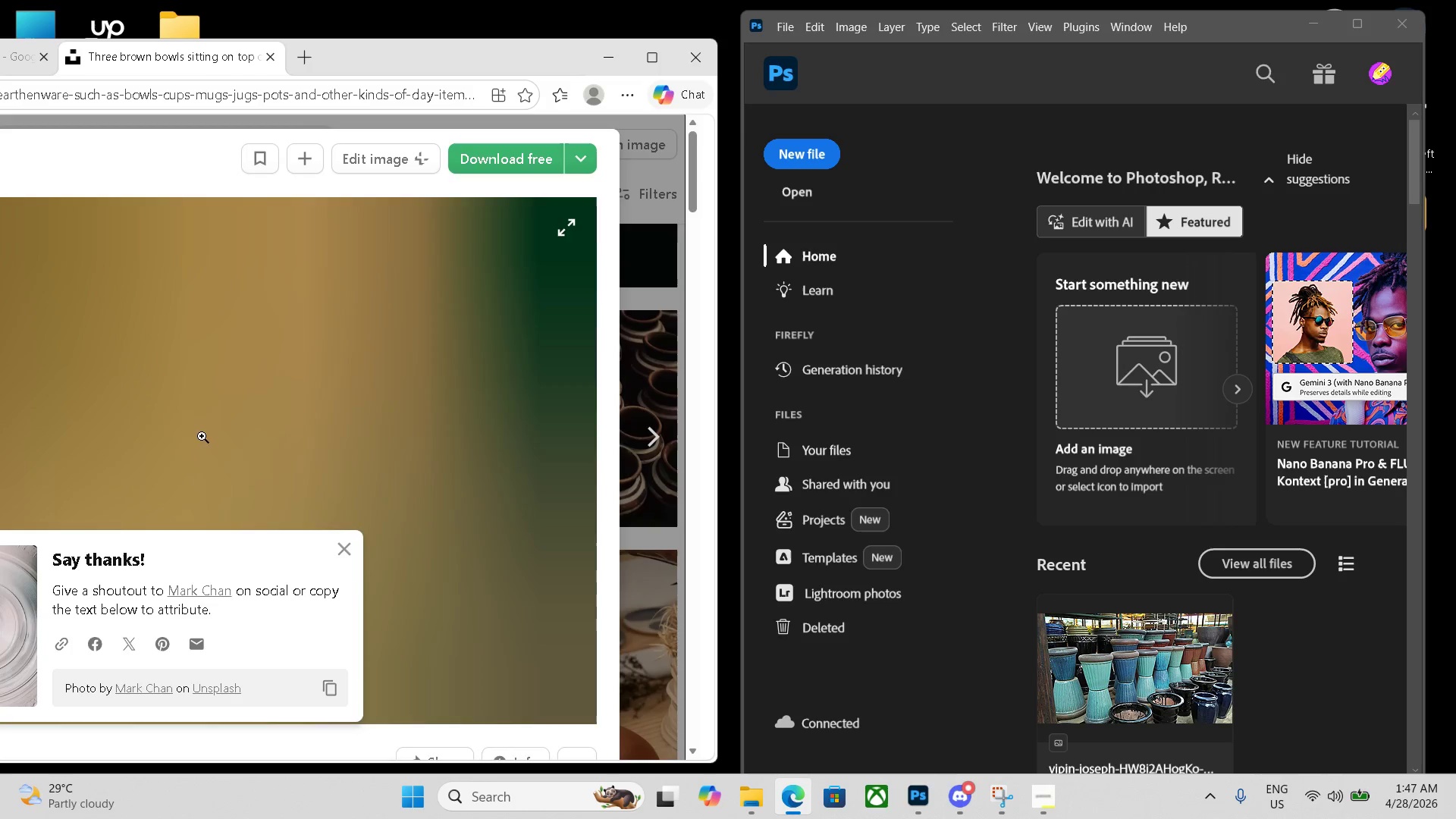 
left_click([347, 554])
 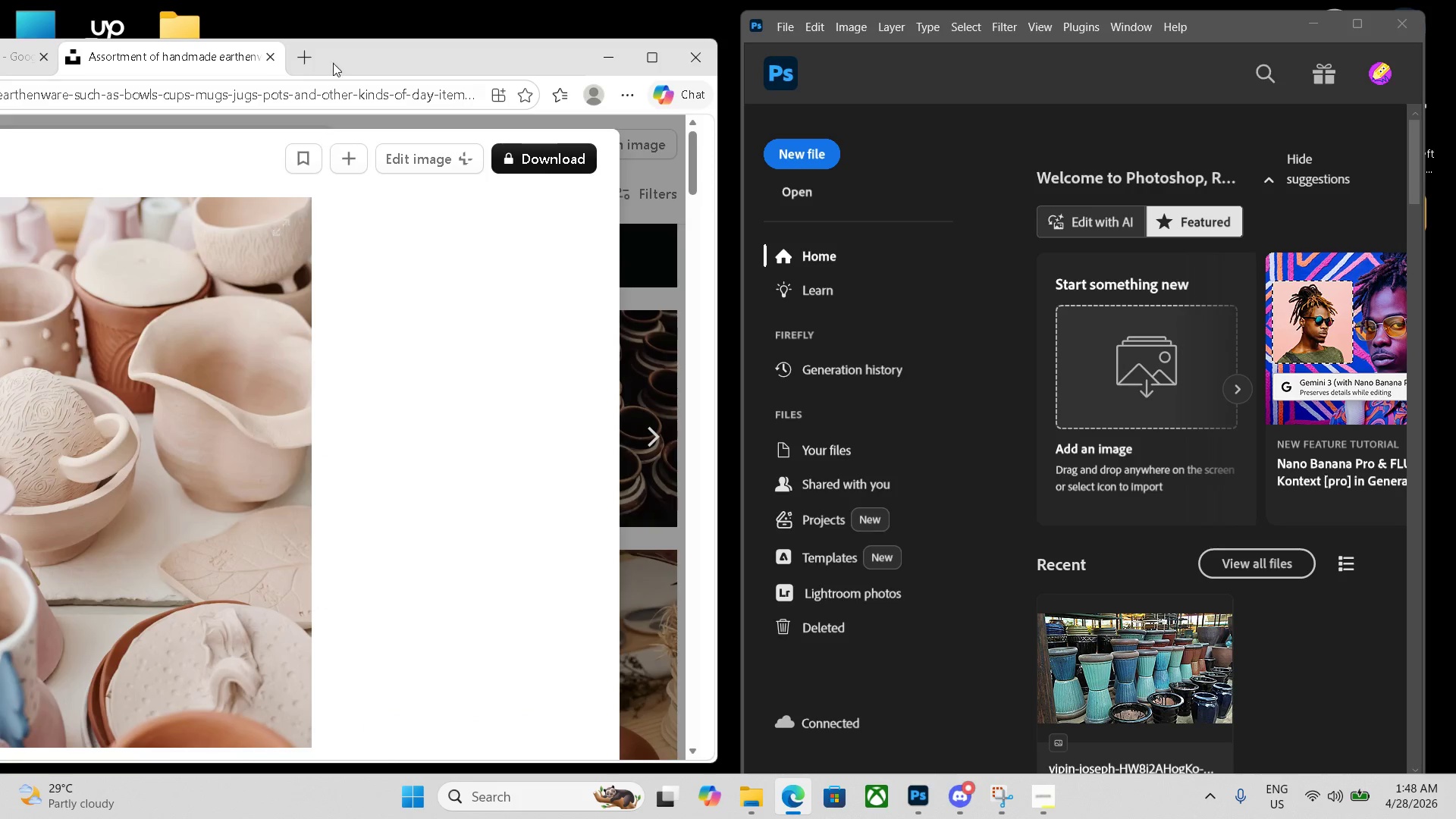 
left_click_drag(start_coordinate=[367, 52], to_coordinate=[551, 28])
 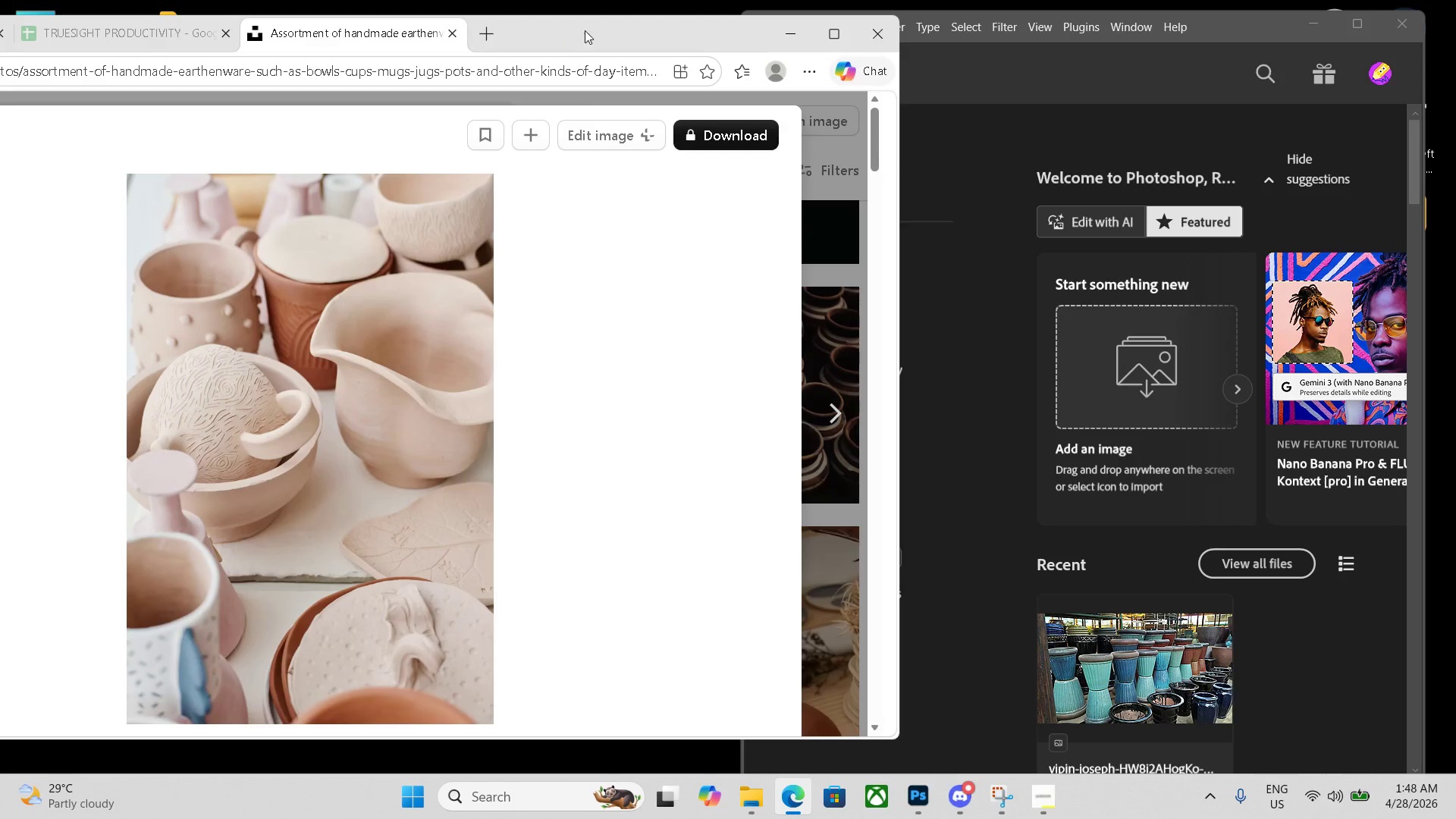 
left_click_drag(start_coordinate=[585, 30], to_coordinate=[540, 30])
 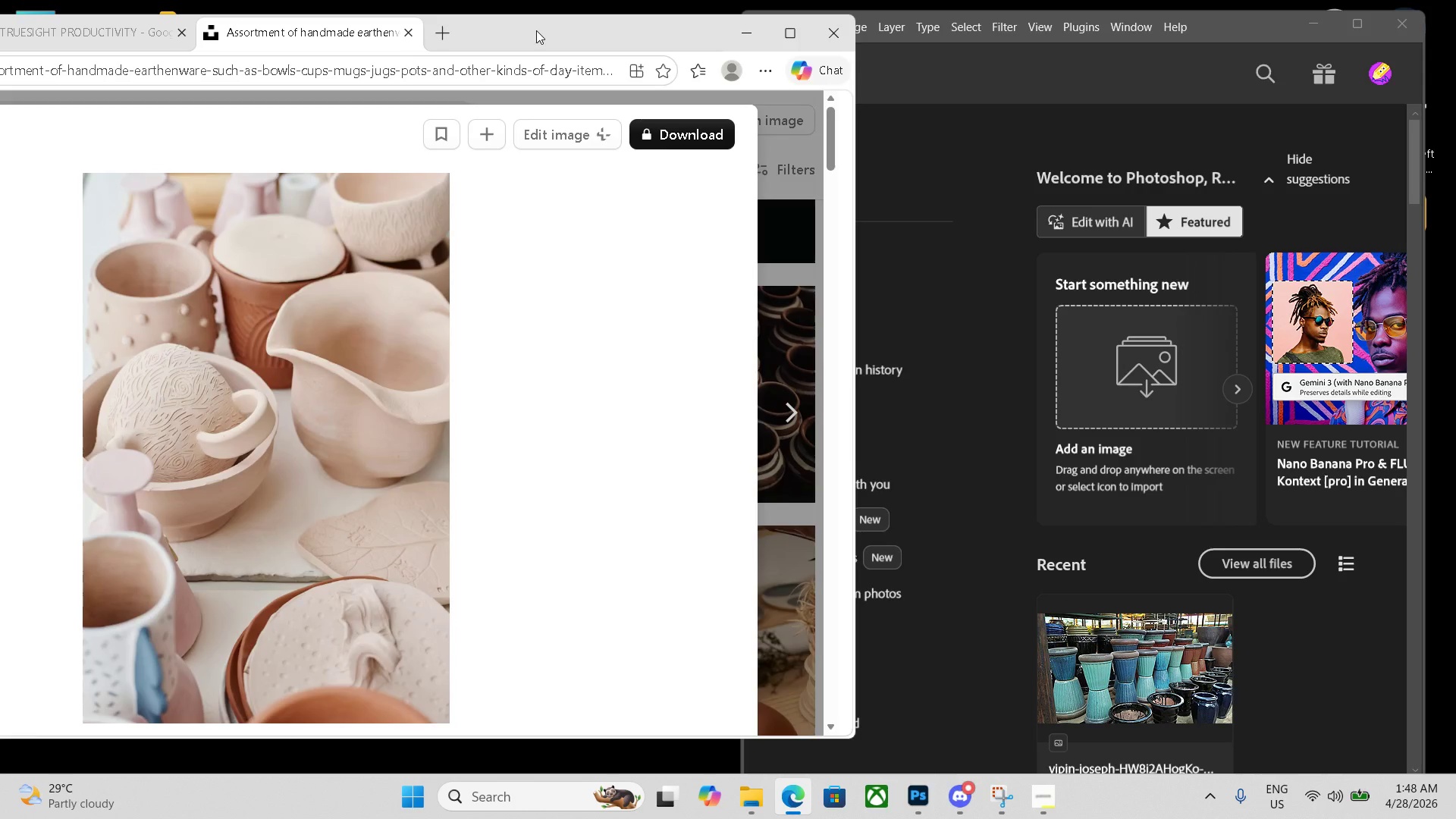 
key(ArrowLeft)
 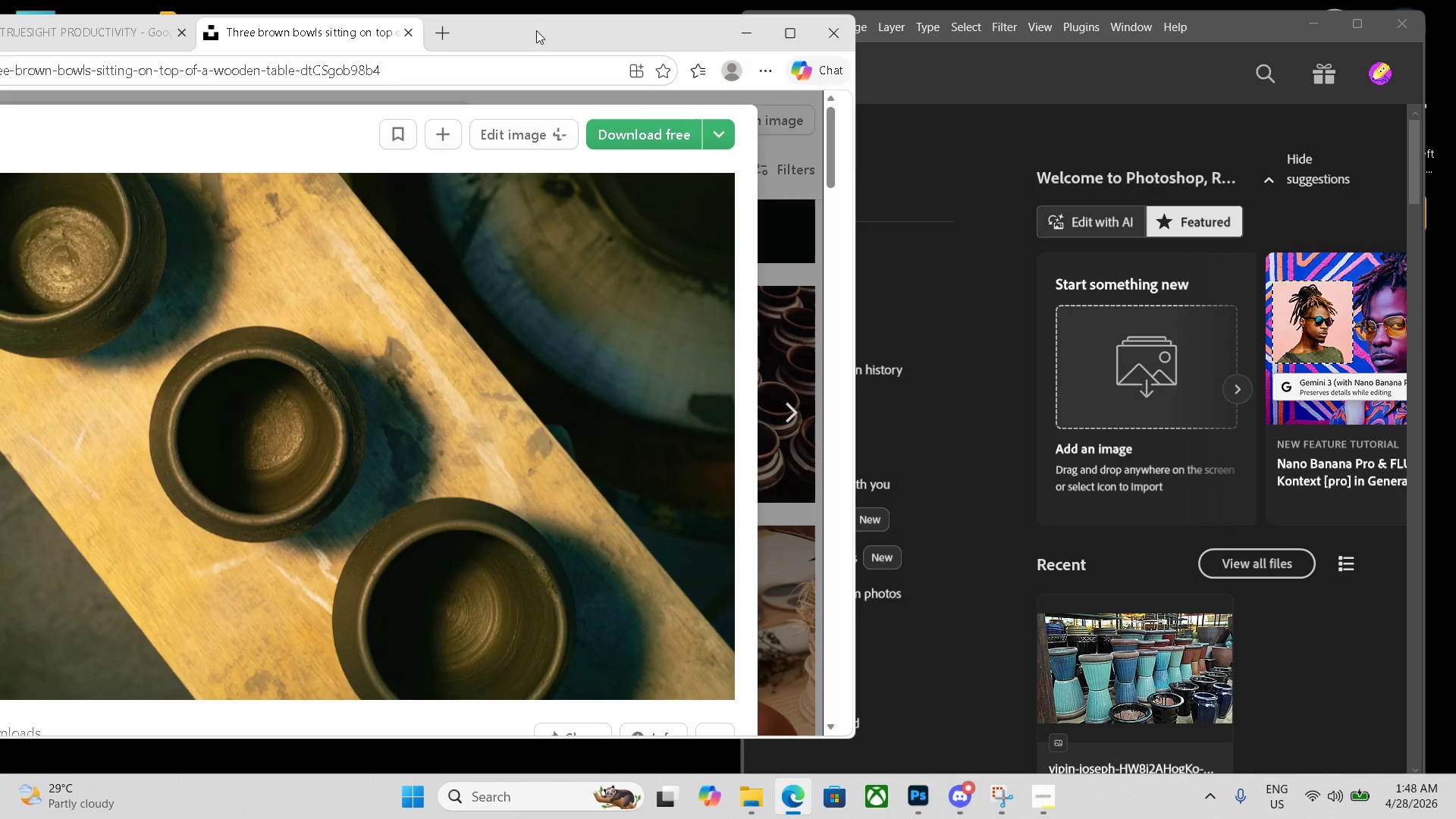 
key(ArrowLeft)
 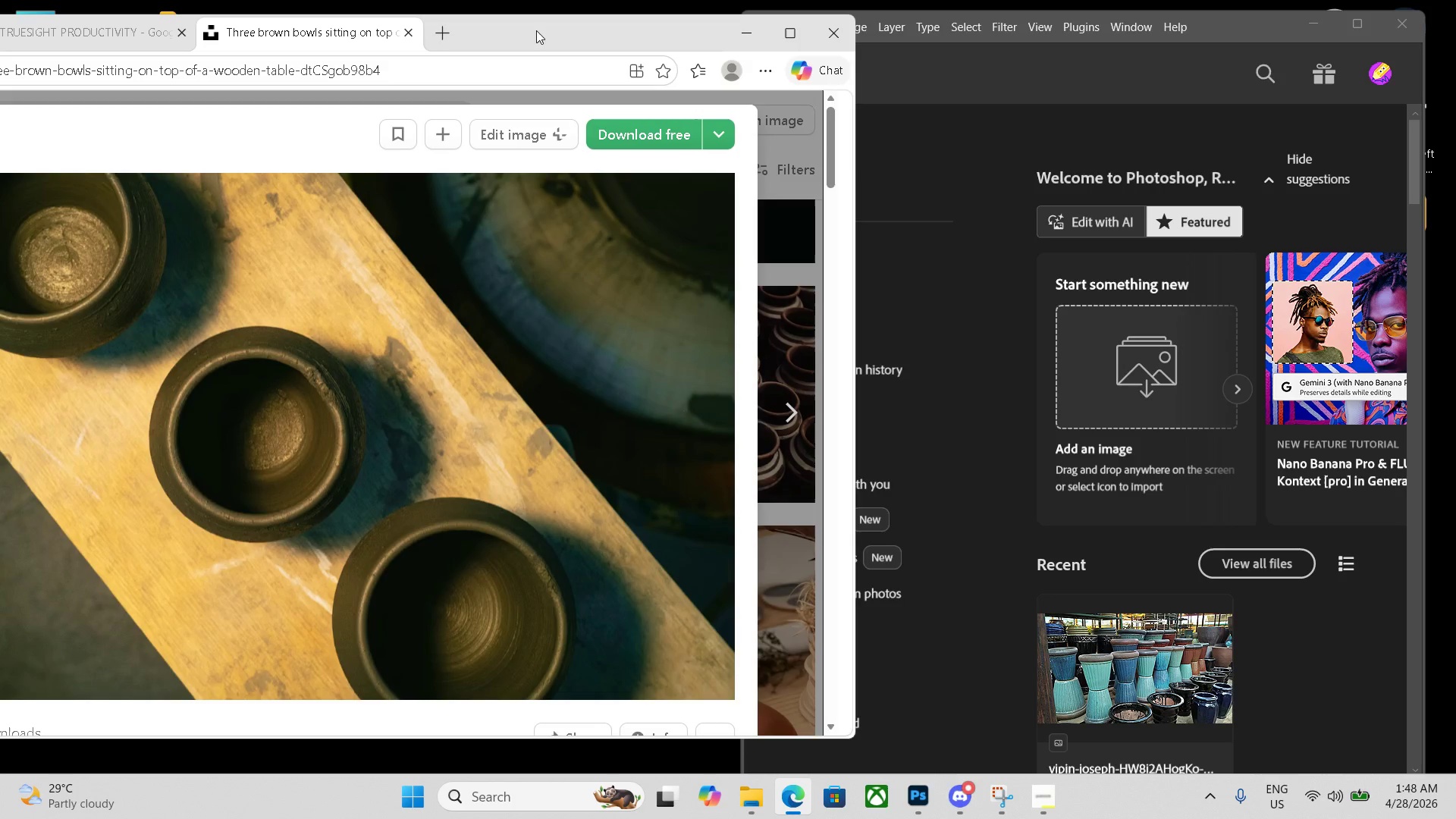 
key(ArrowRight)
 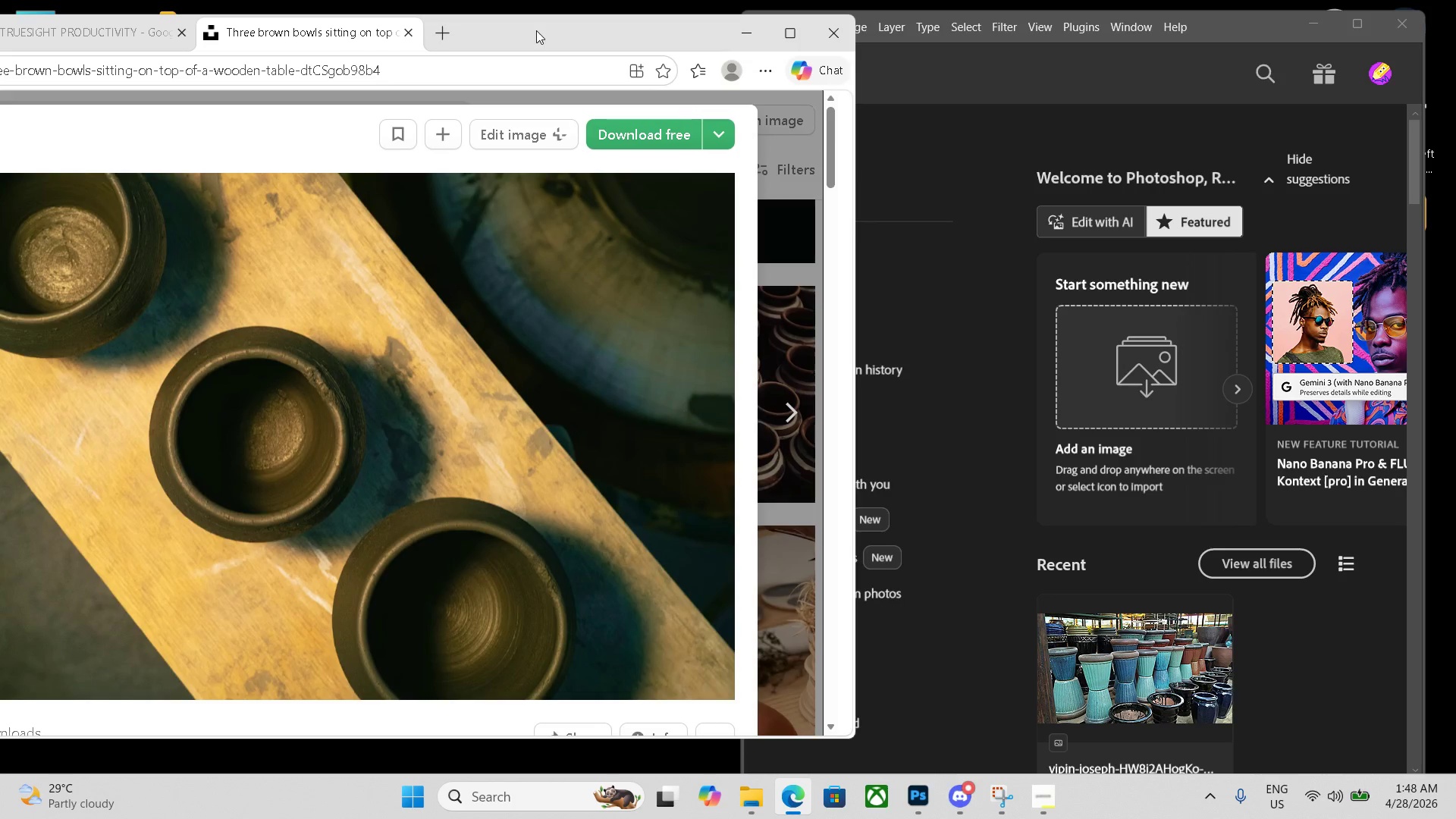 
key(ArrowLeft)
 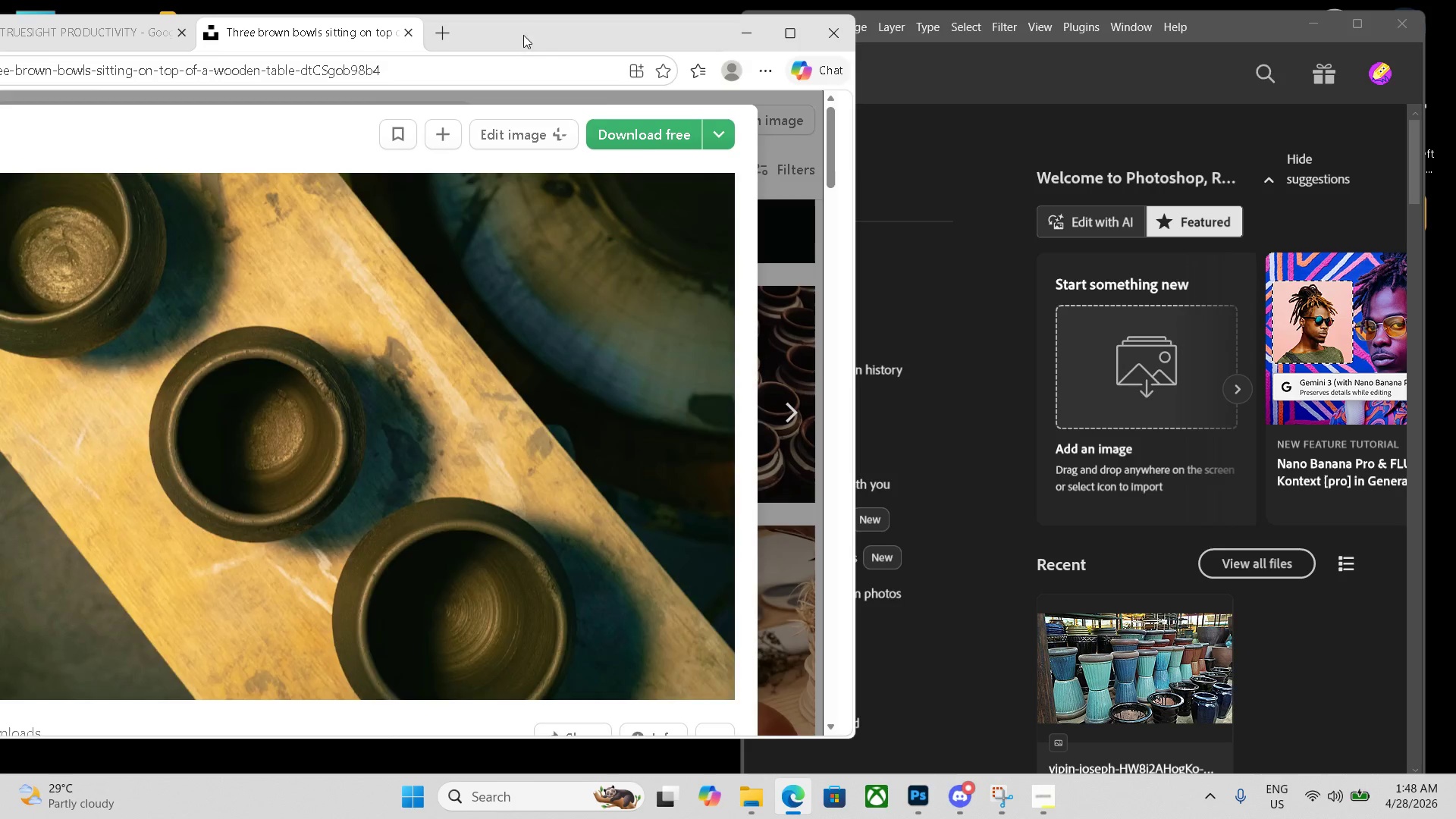 
left_click([654, 142])
 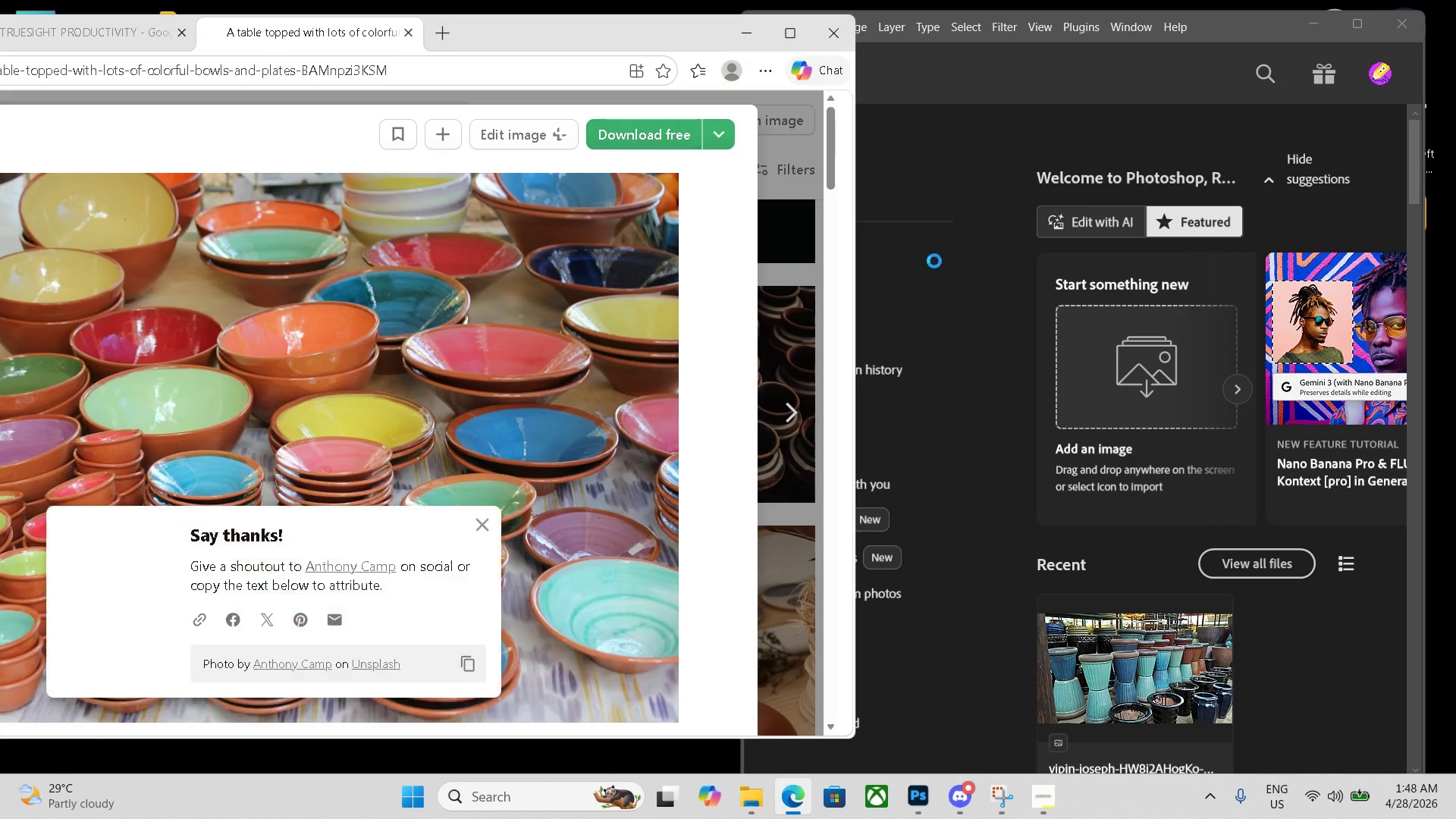 
left_click([988, 300])
 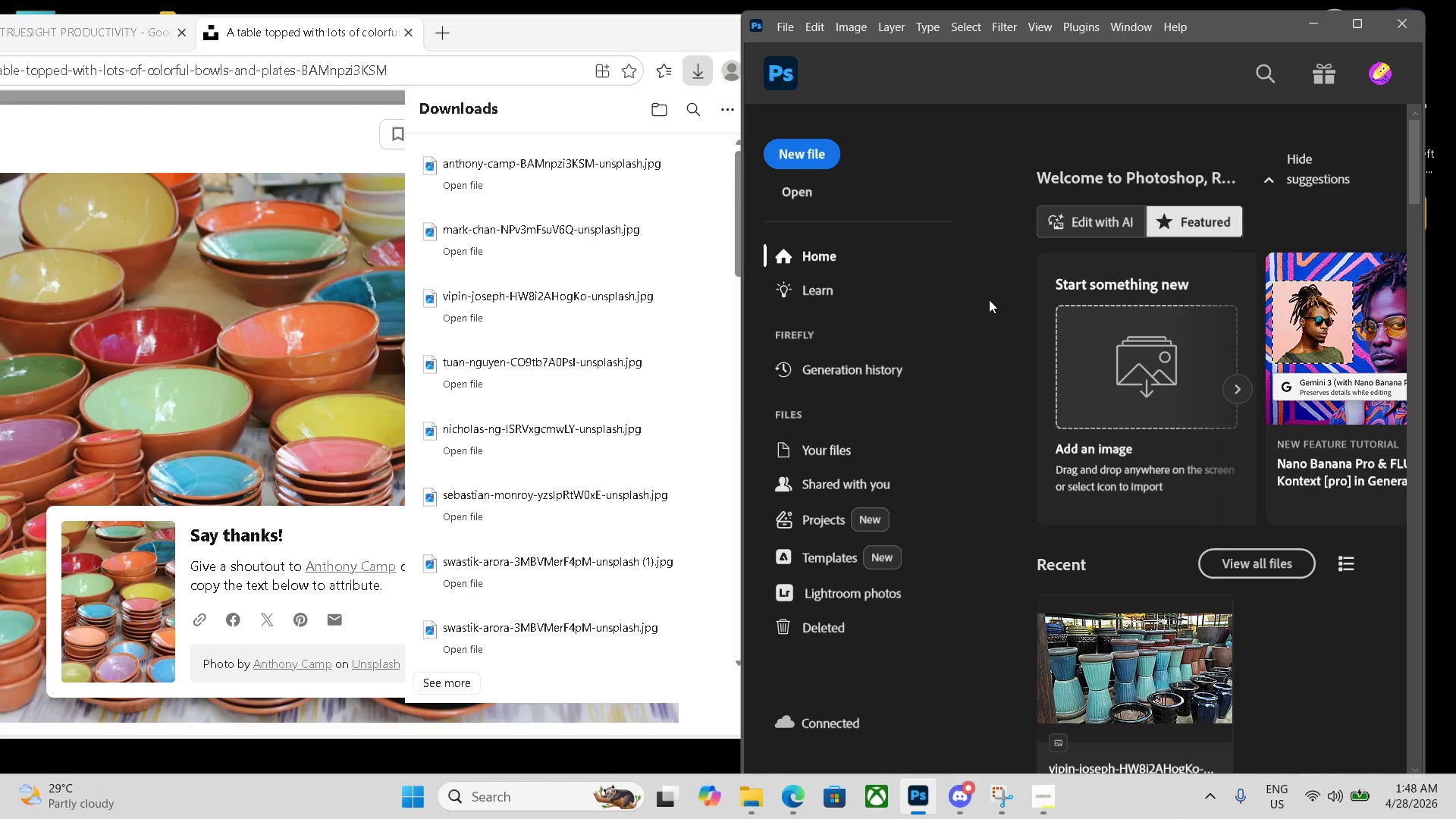 
key(Control+ControlLeft)
 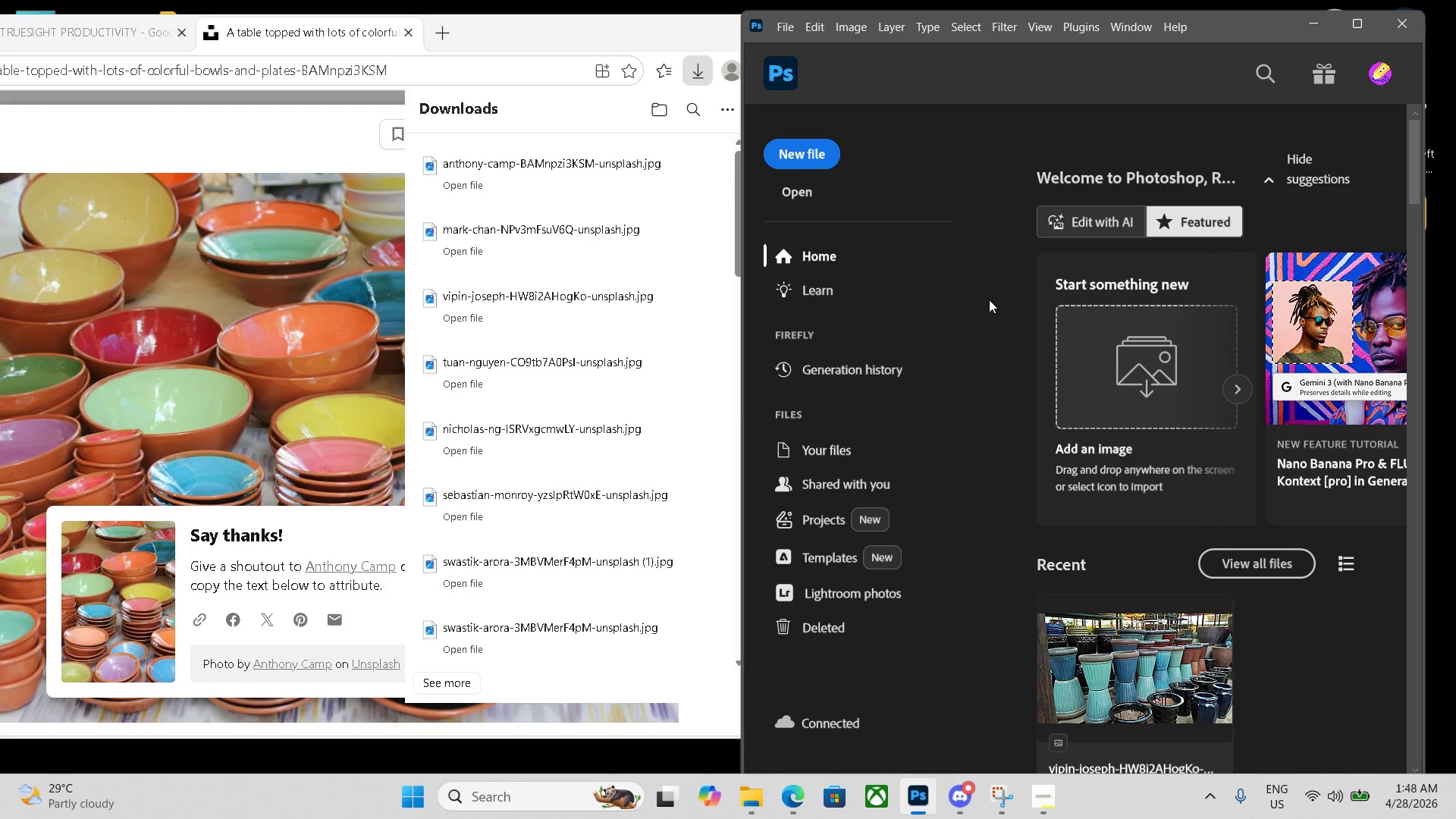 
key(Control+N)
 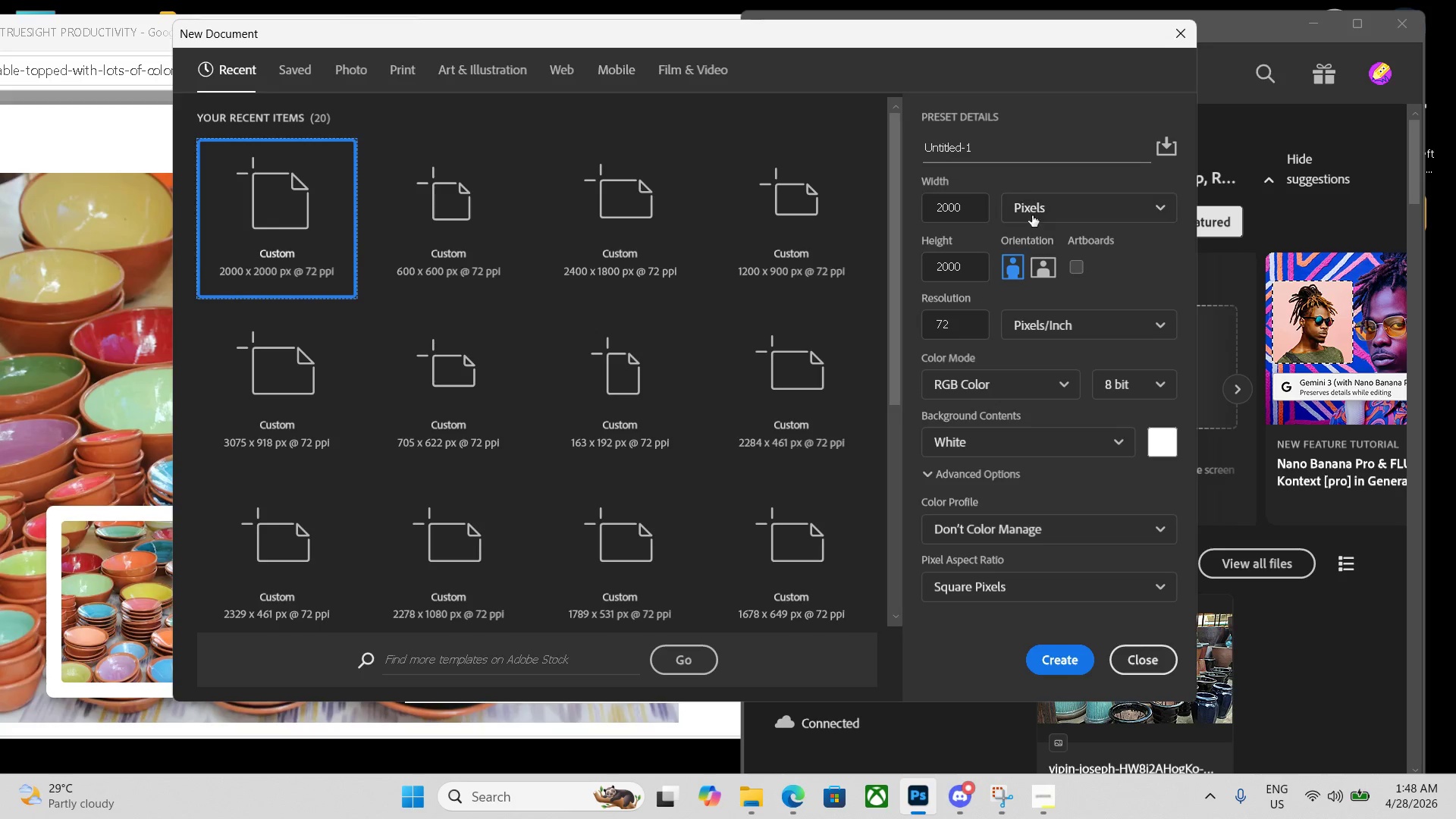 
double_click([991, 145])
 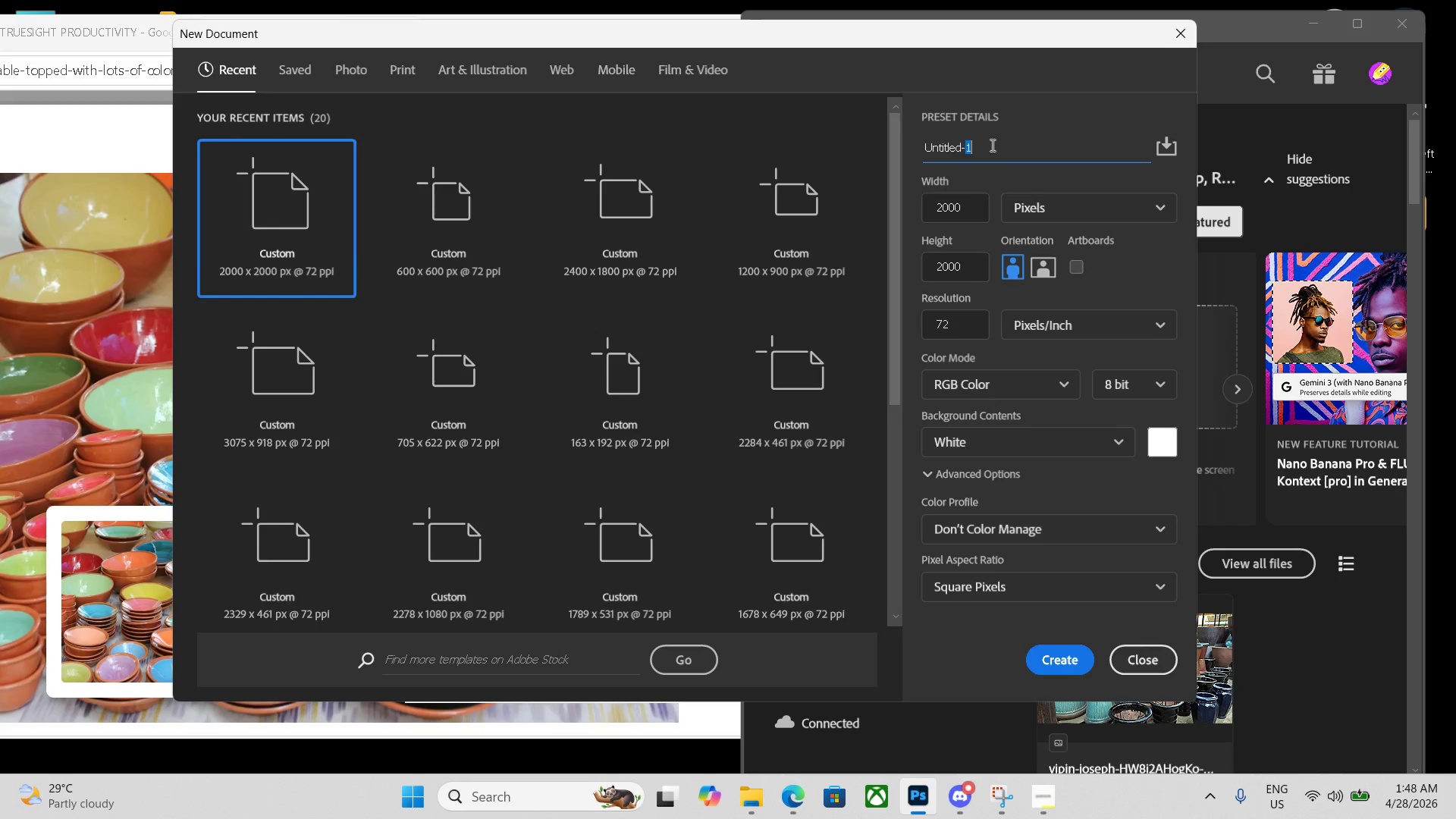 
left_click_drag(start_coordinate=[991, 145], to_coordinate=[858, 128])
 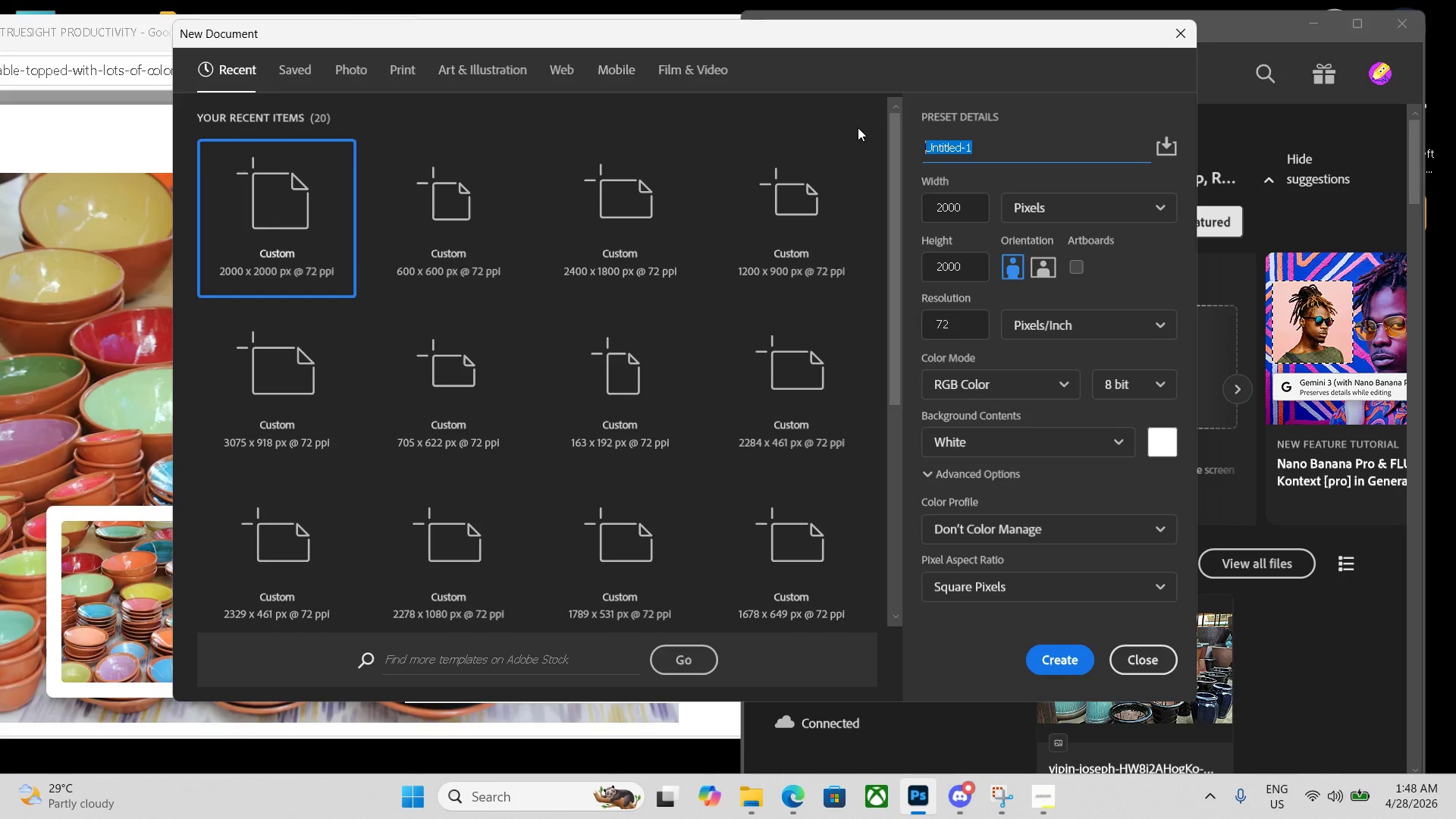 
key(Backspace)
 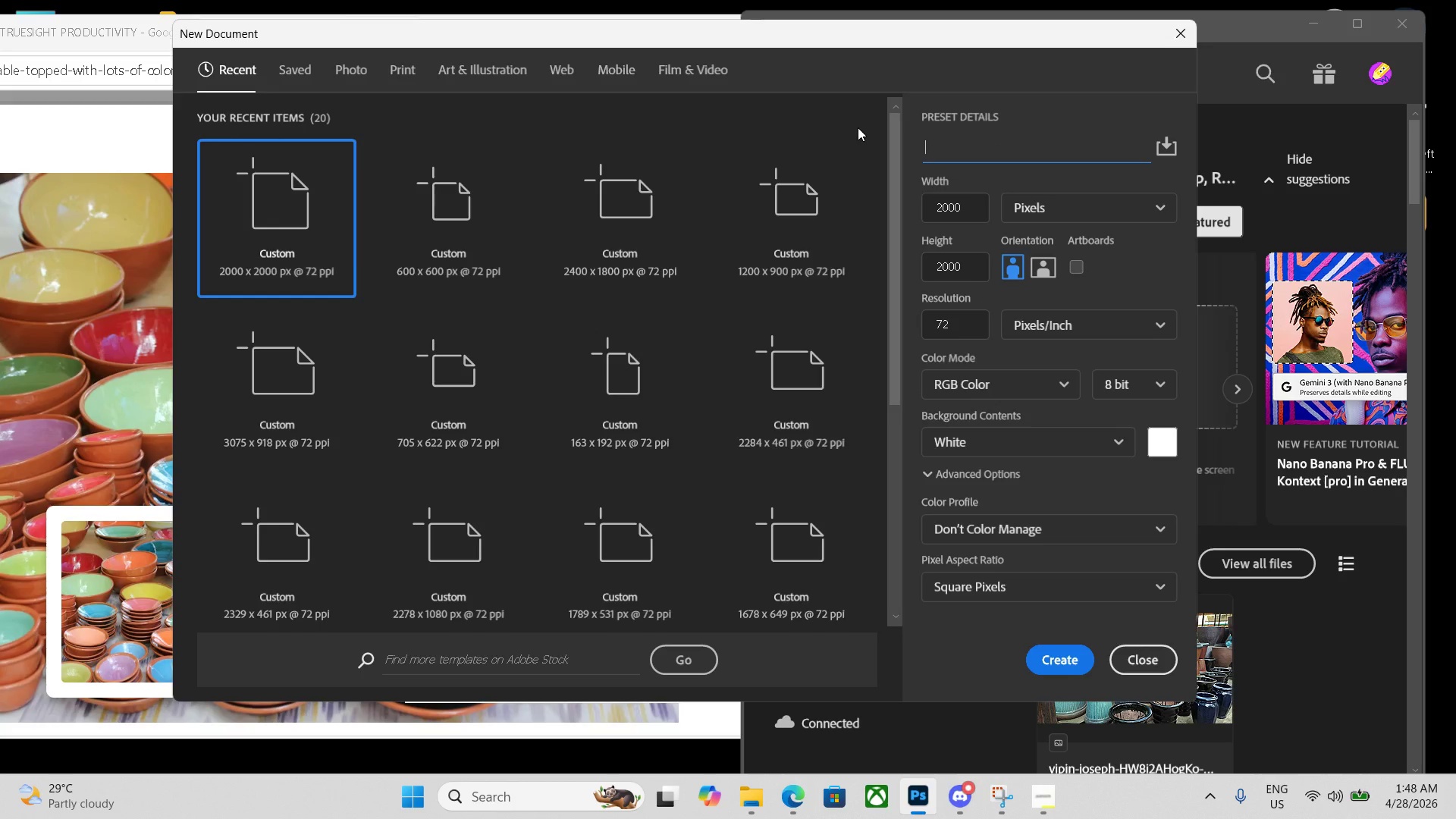 
key(Control+ControlLeft)
 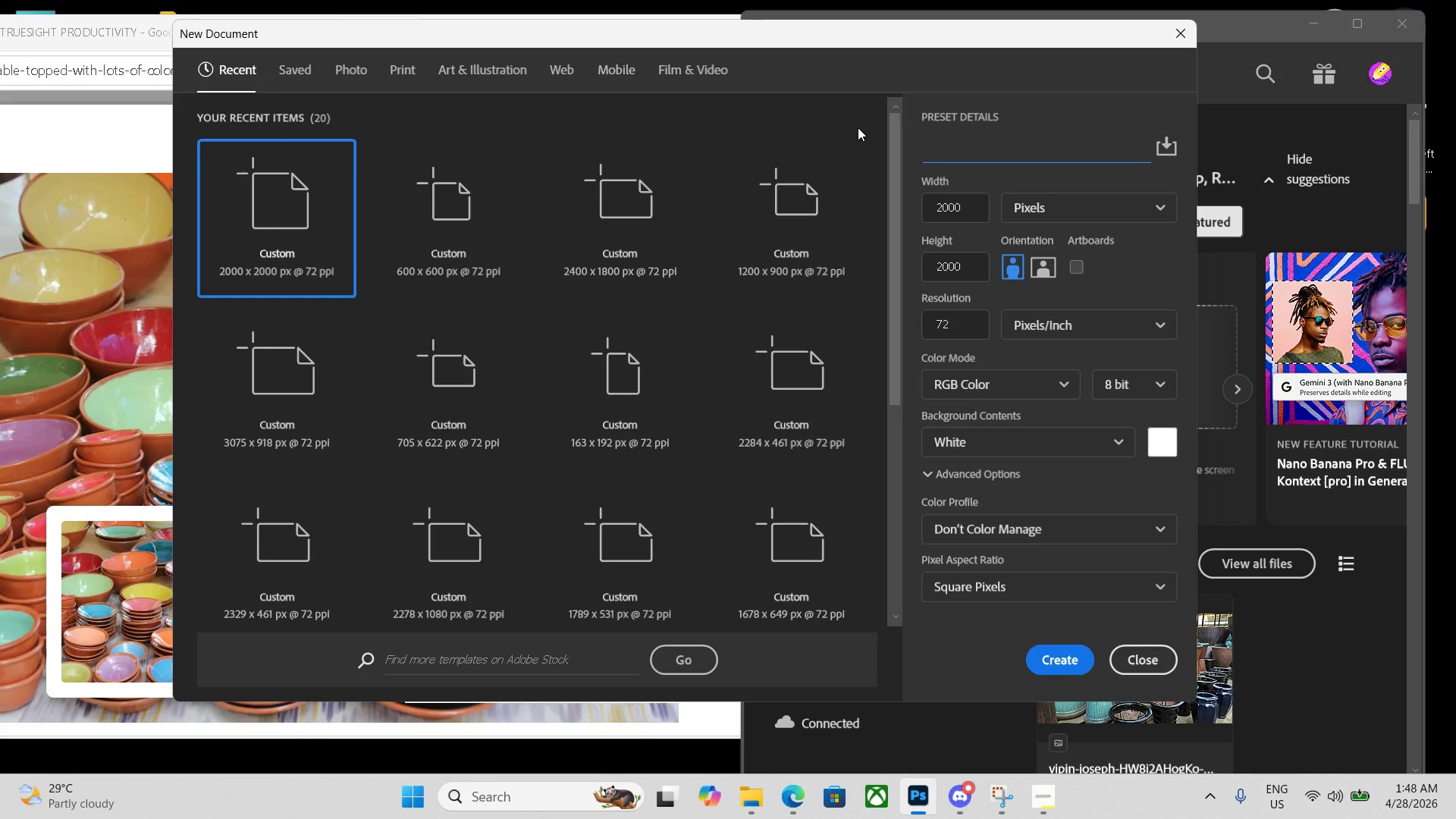 
key(Control+V)
 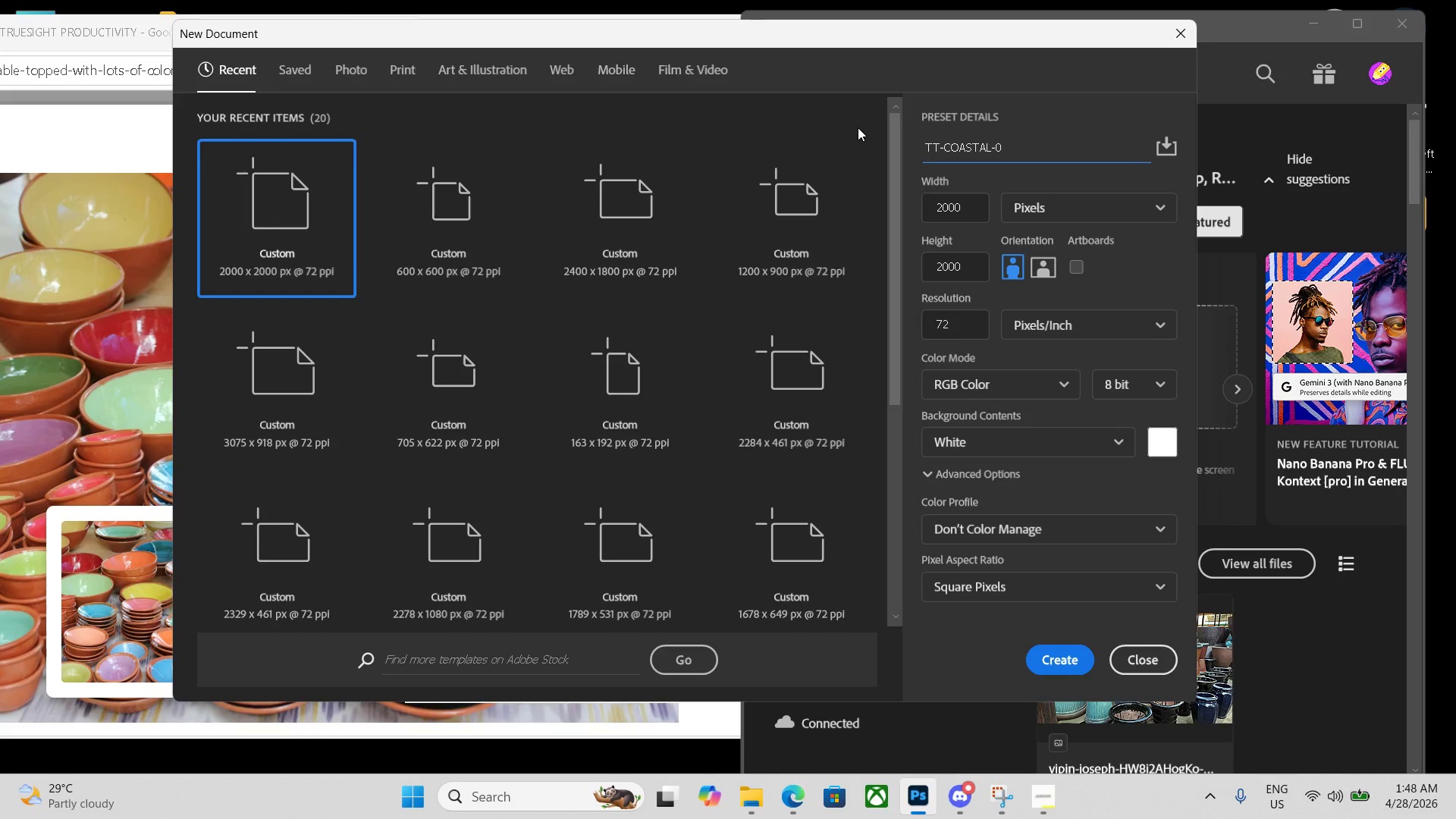 
key(Numpad3)
 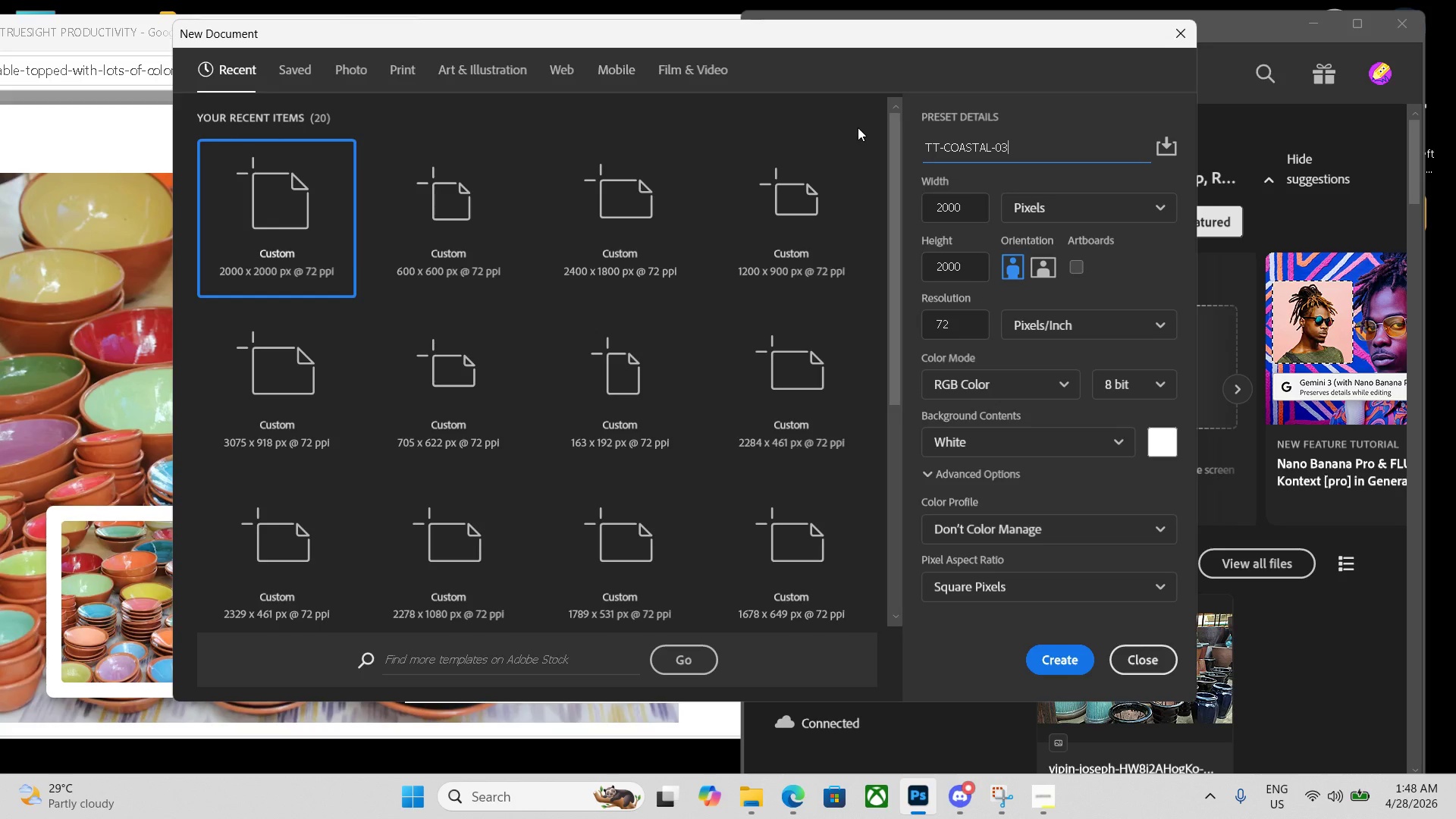 
key(Numpad0)
 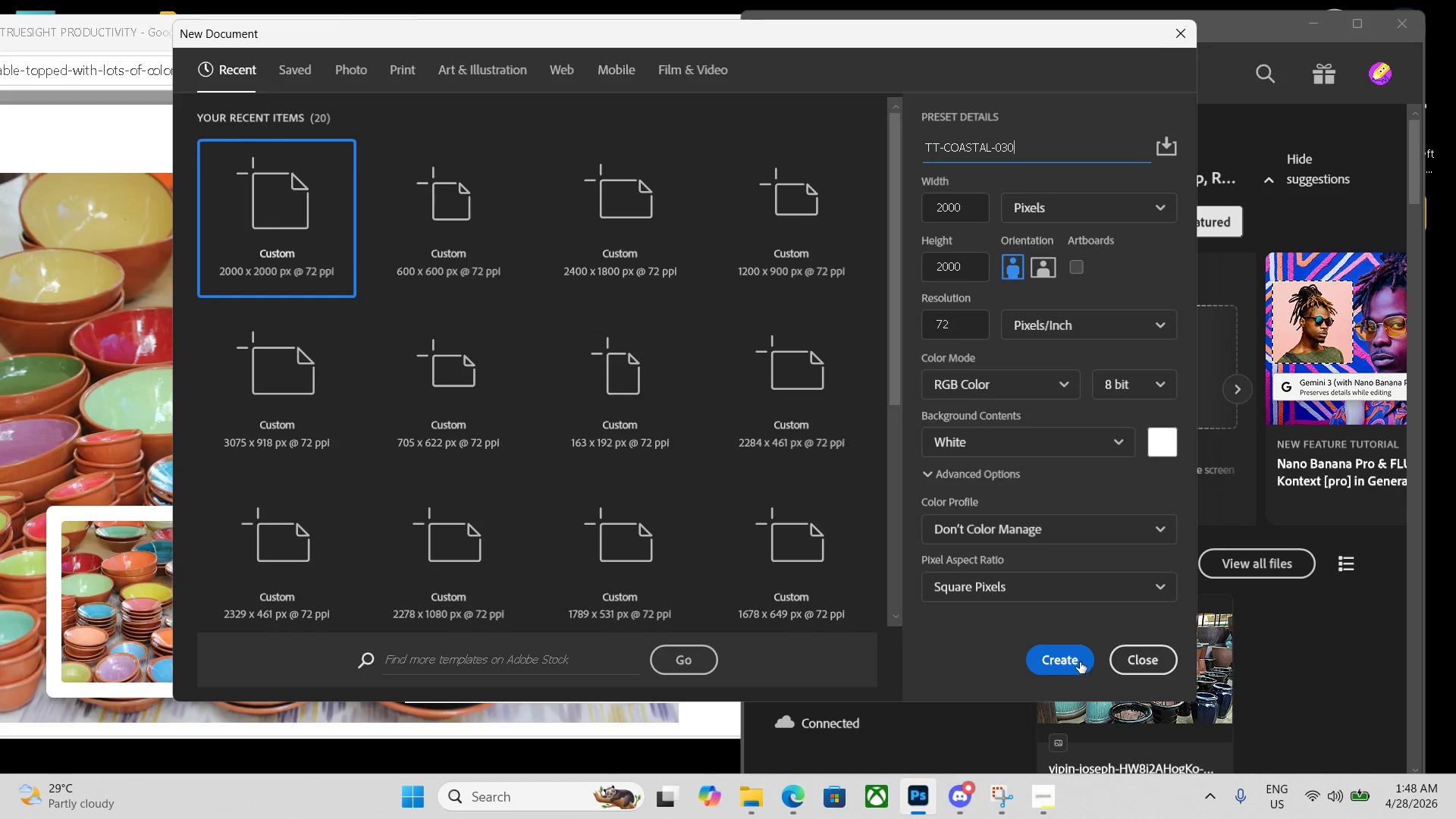 
left_click([1080, 662])
 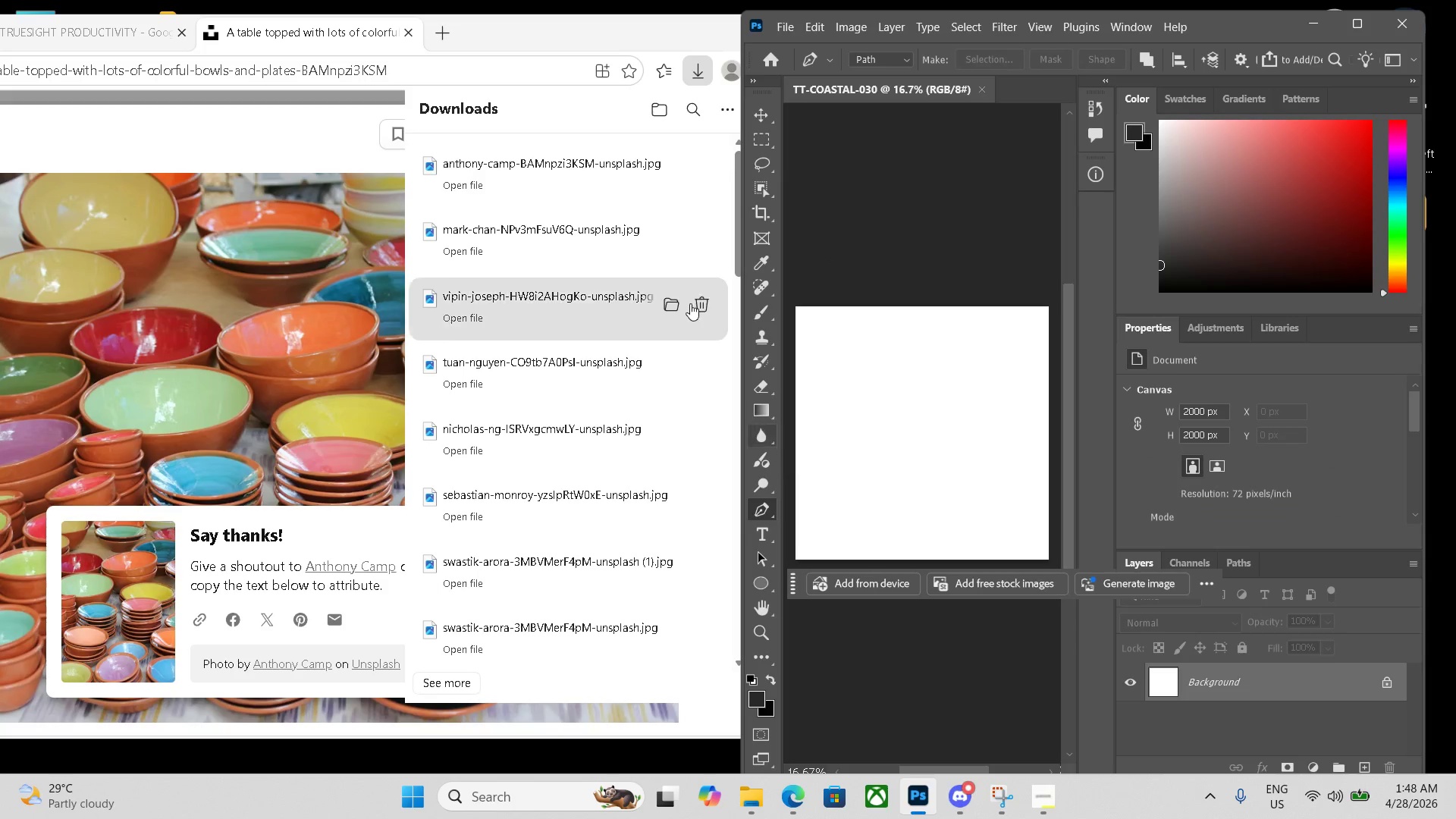 
left_click_drag(start_coordinate=[551, 168], to_coordinate=[921, 418])
 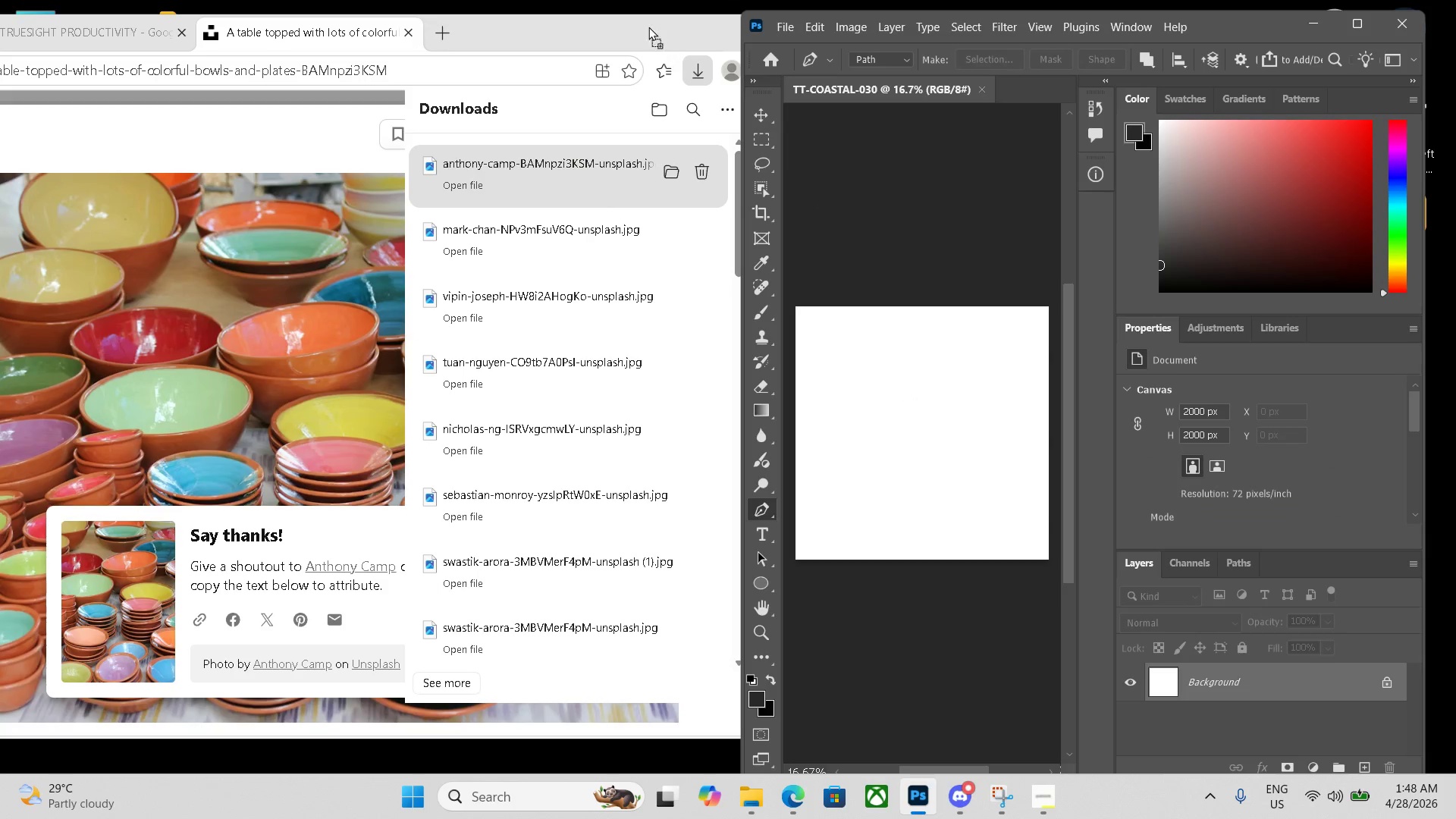 
left_click([654, 24])
 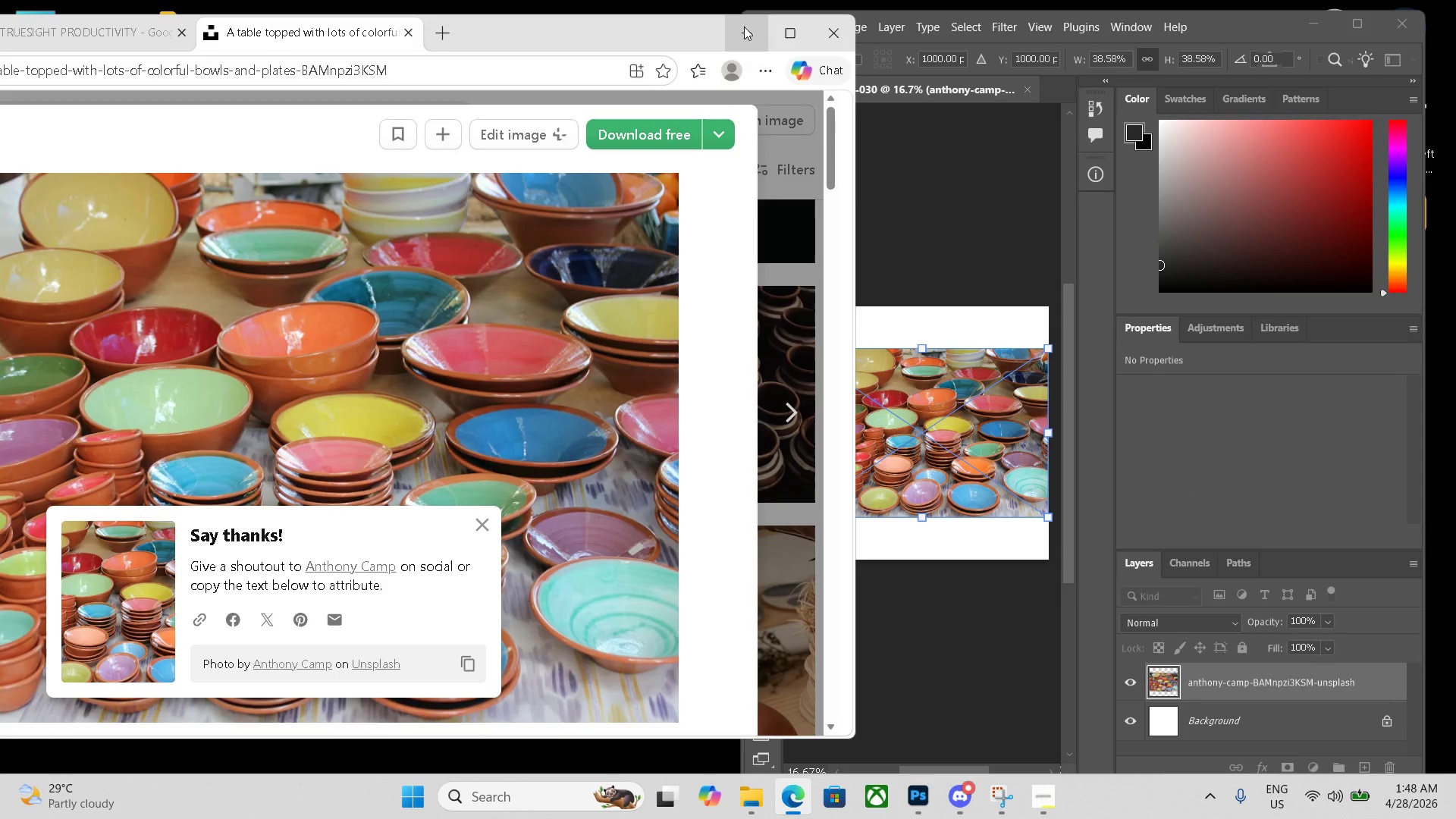 
left_click([745, 27])
 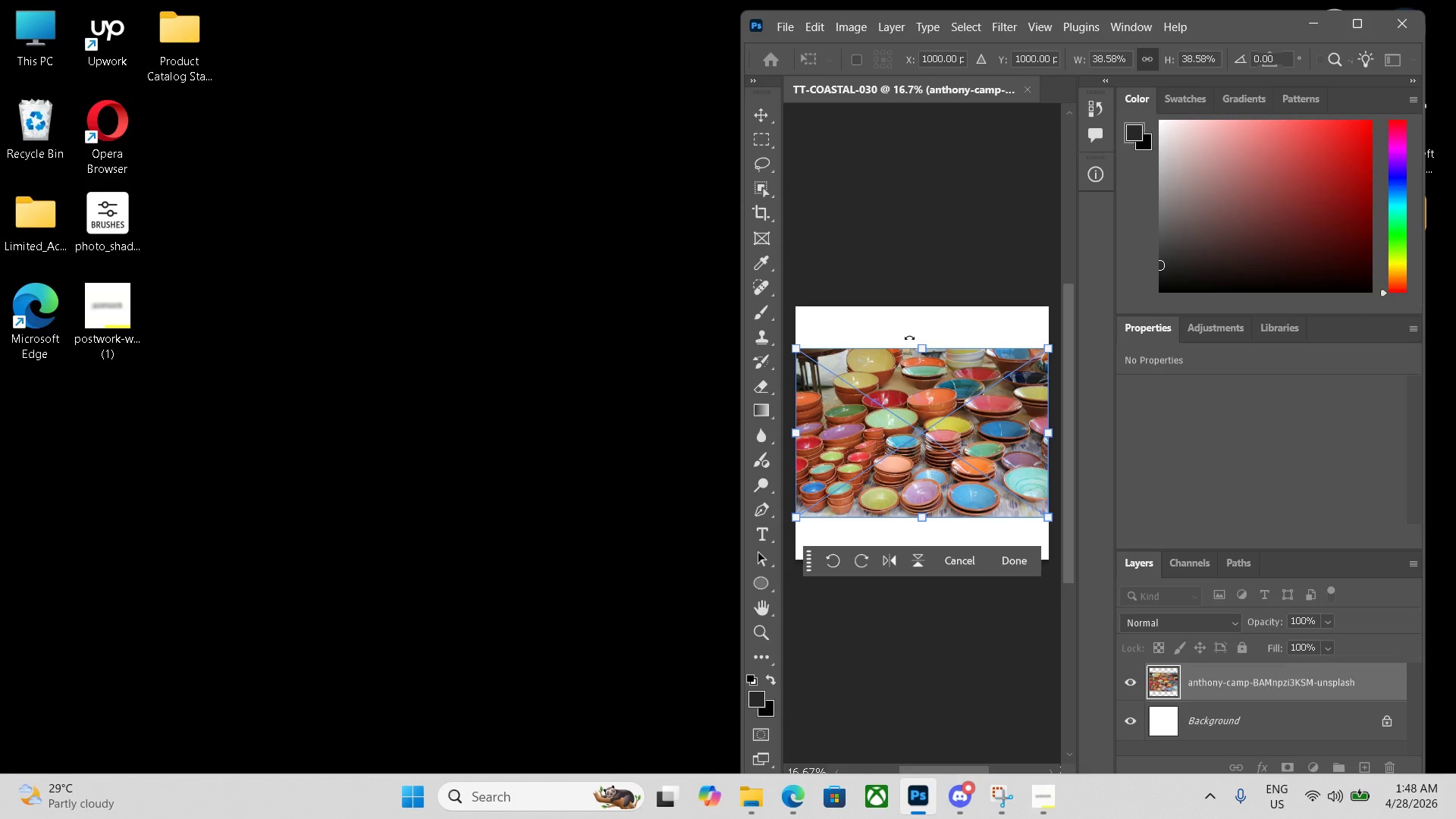 
key(Enter)
 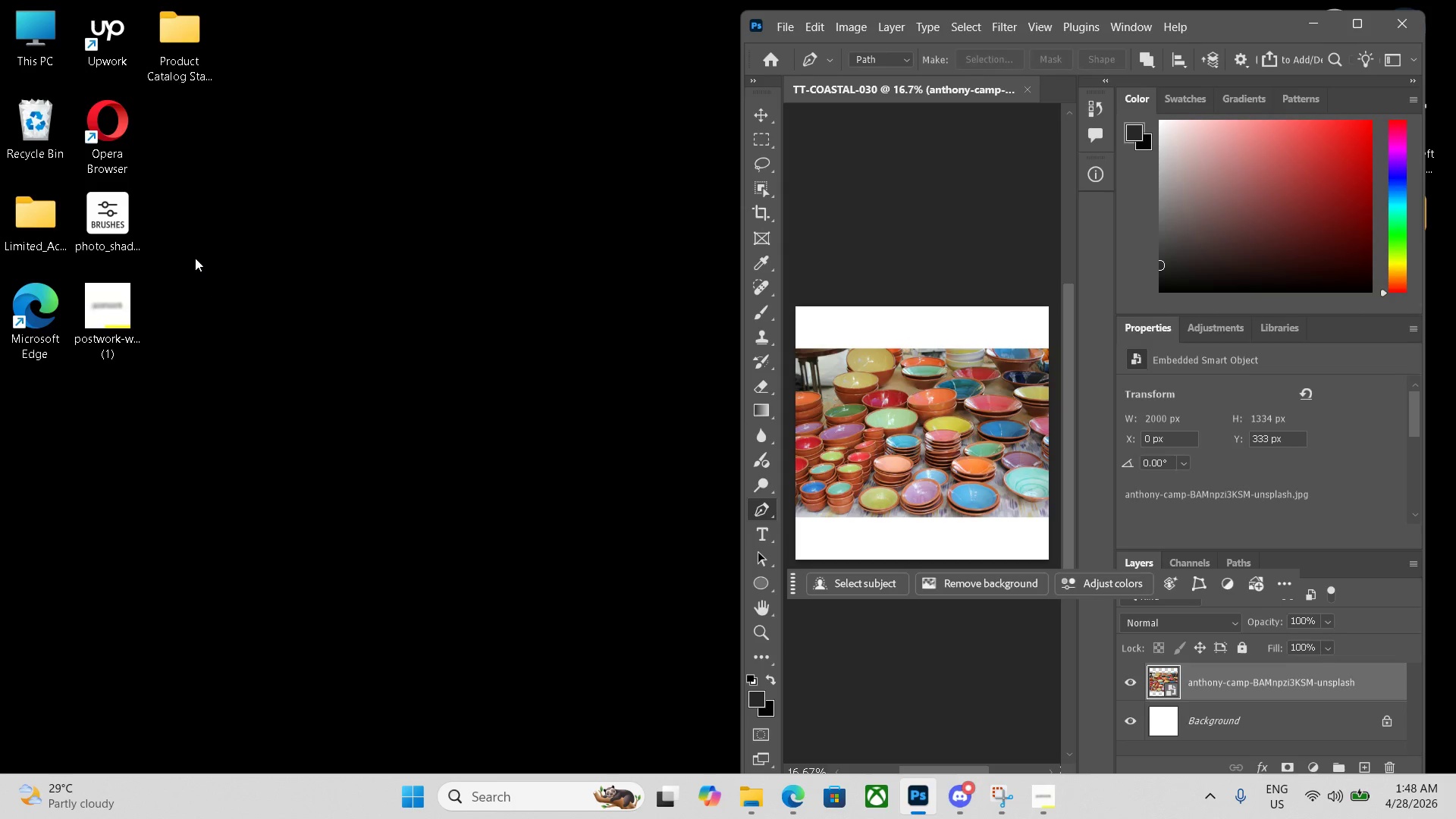 
double_click([164, 37])
 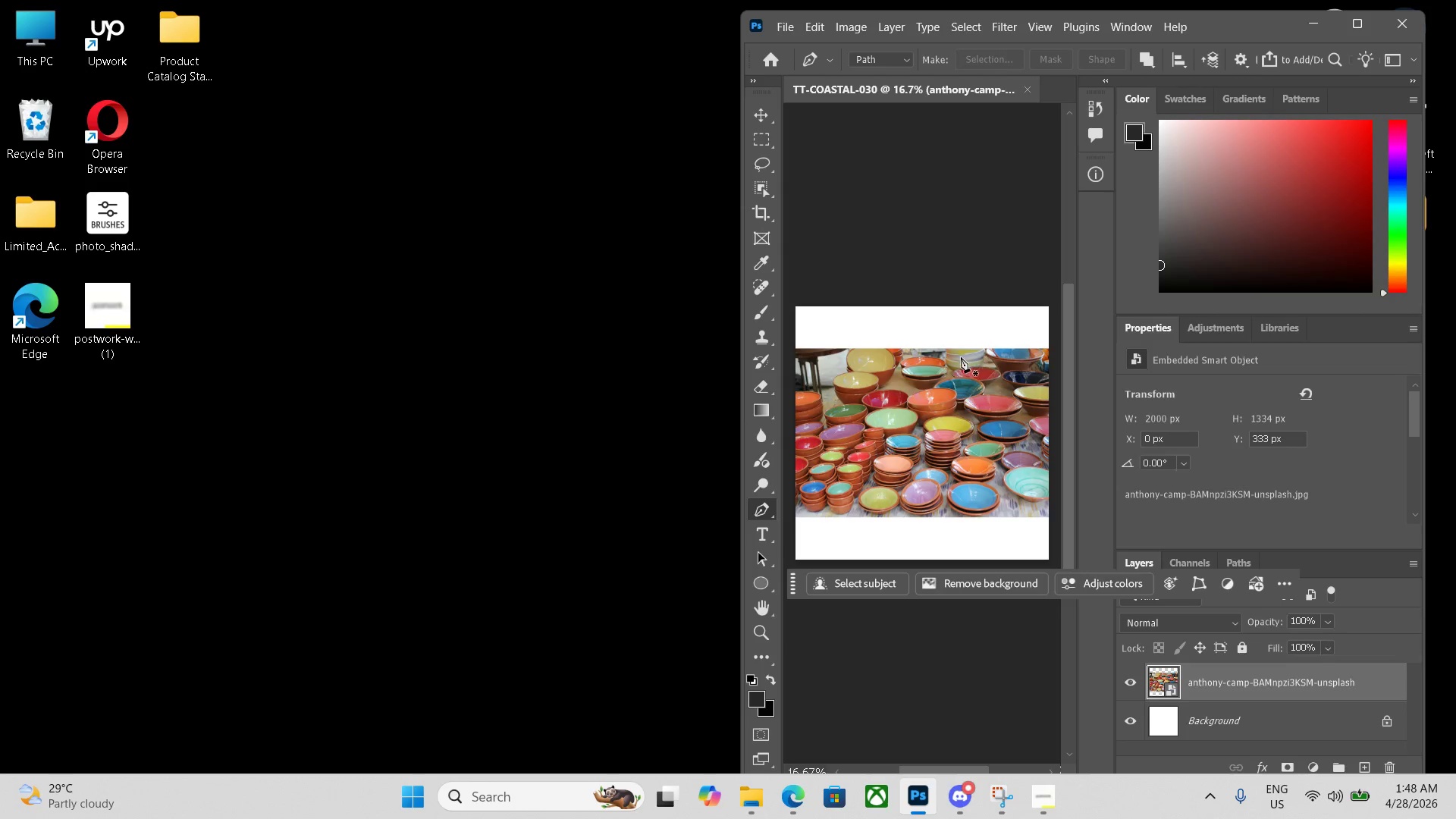 
wait(8.36)
 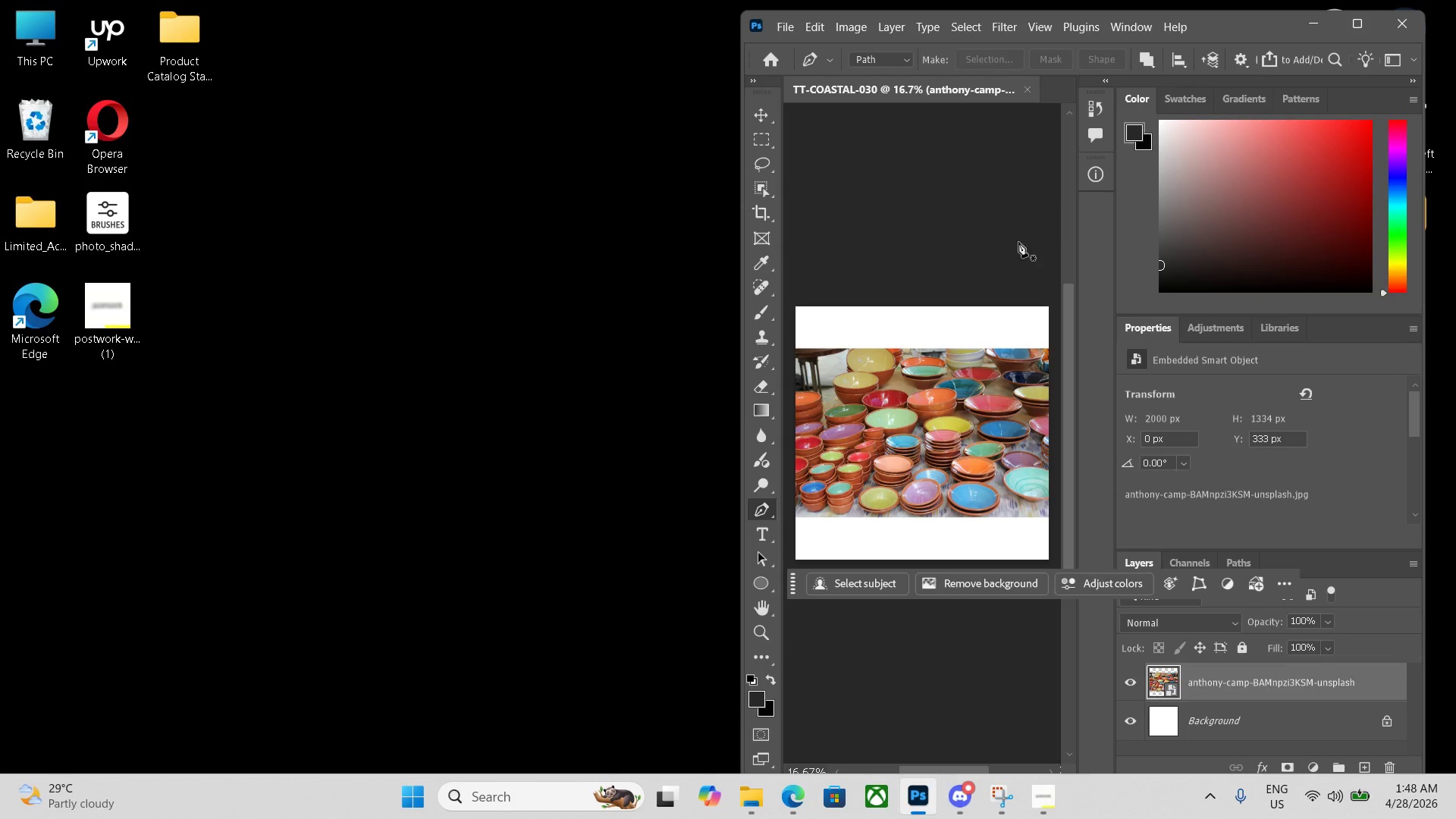 
key(Control+Equal)
 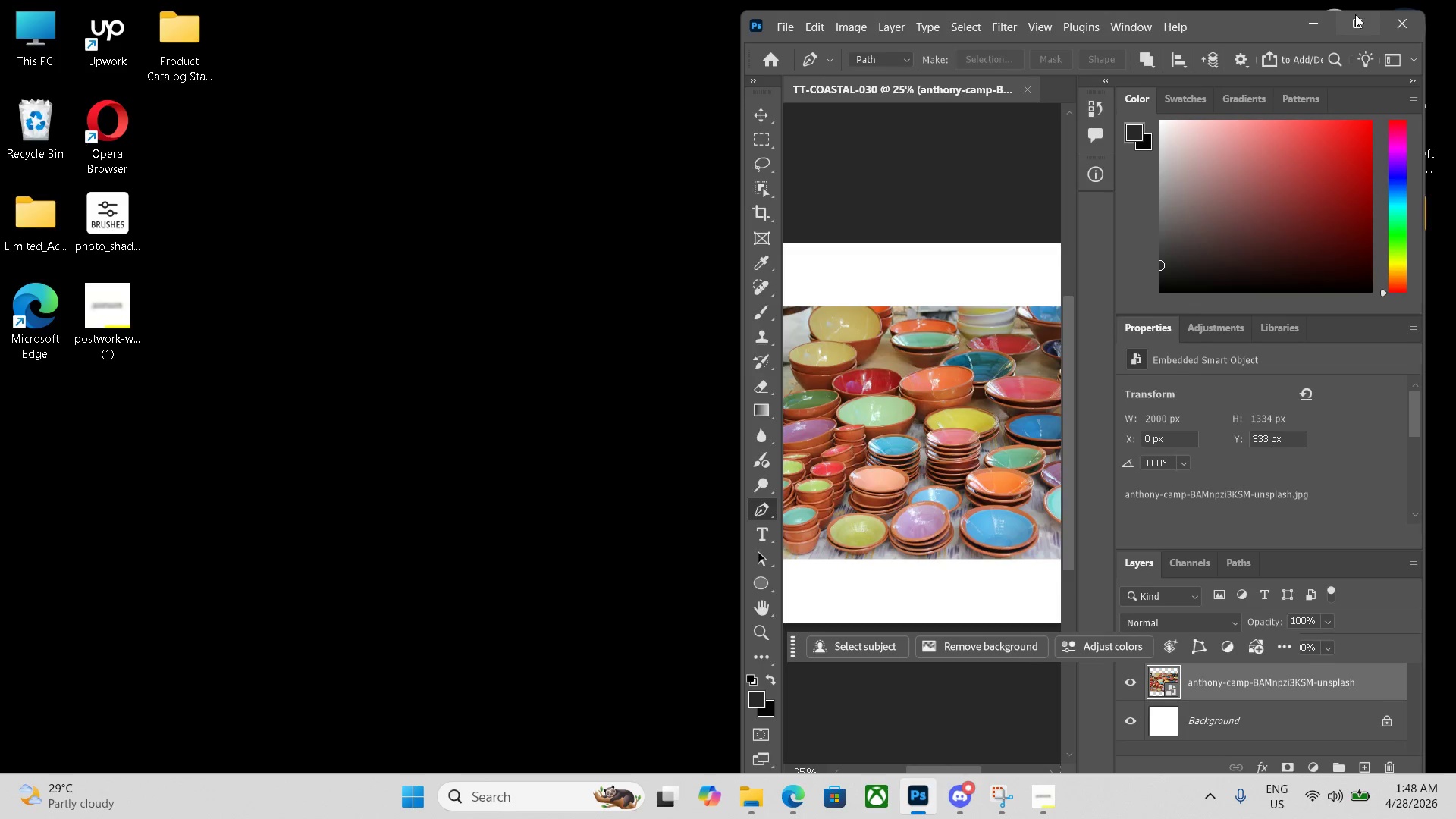 
key(Control+Equal)
 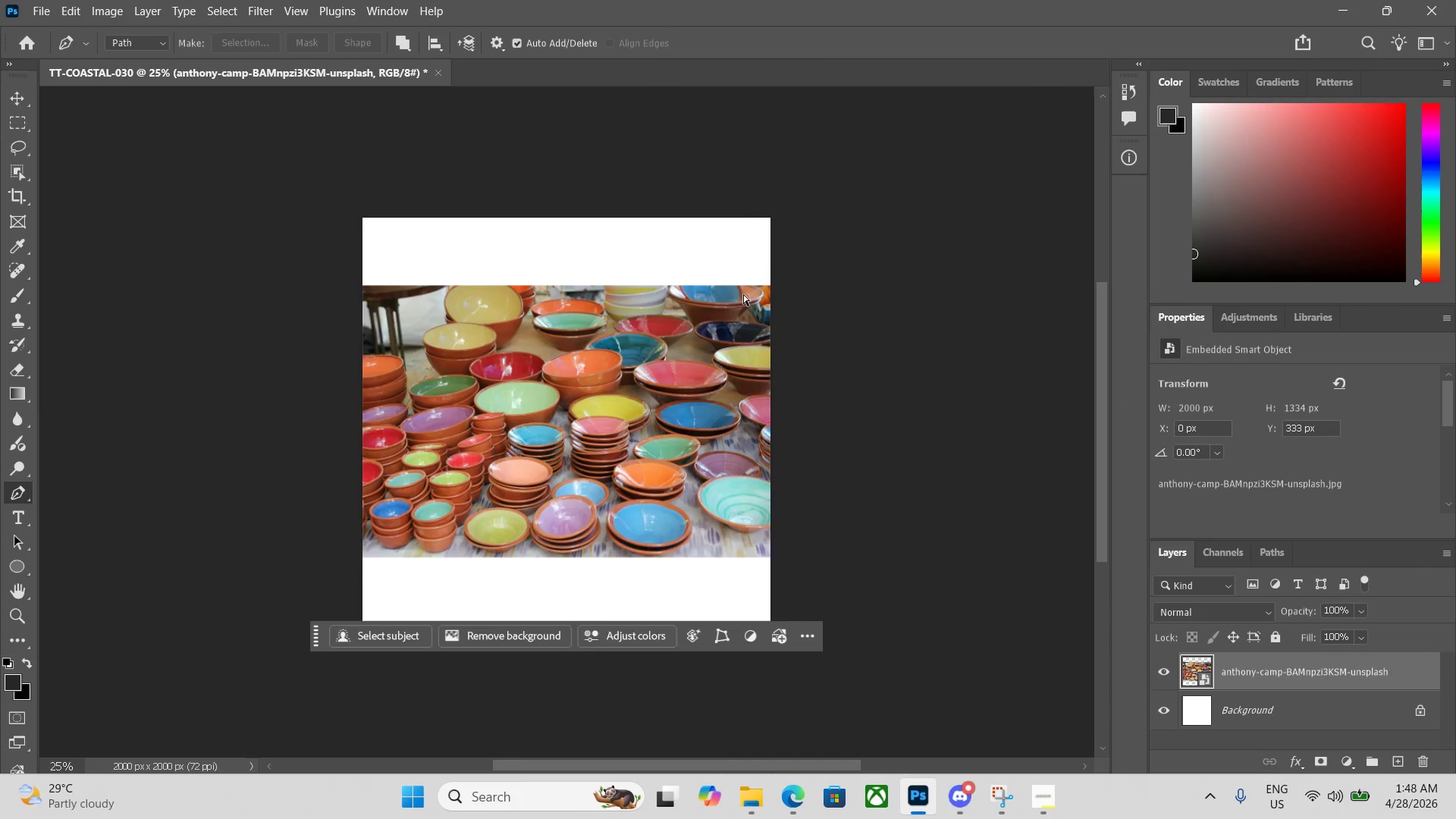 
key(Control+Equal)
 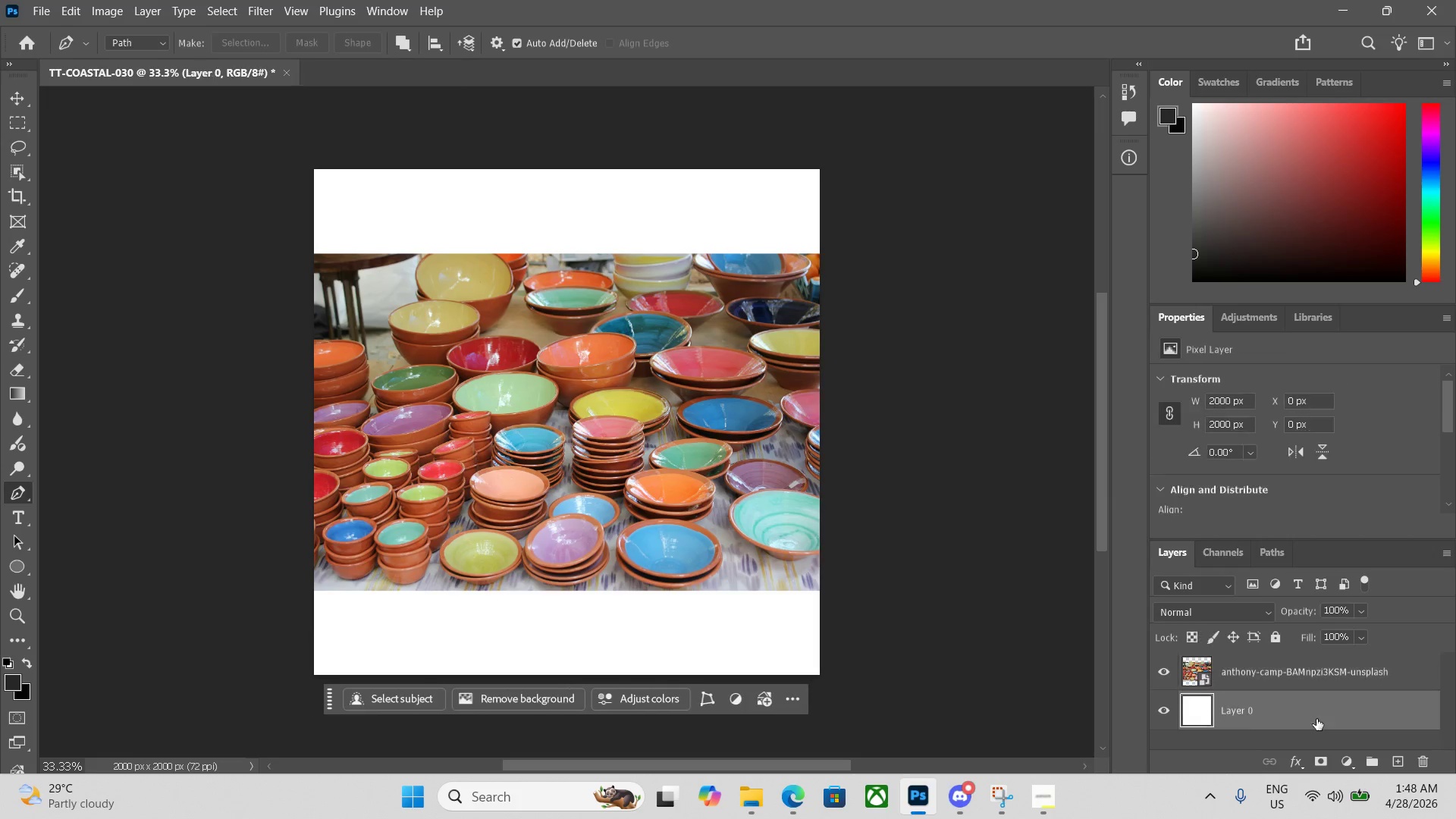 
left_click_drag(start_coordinate=[1159, 715], to_coordinate=[1164, 714])
 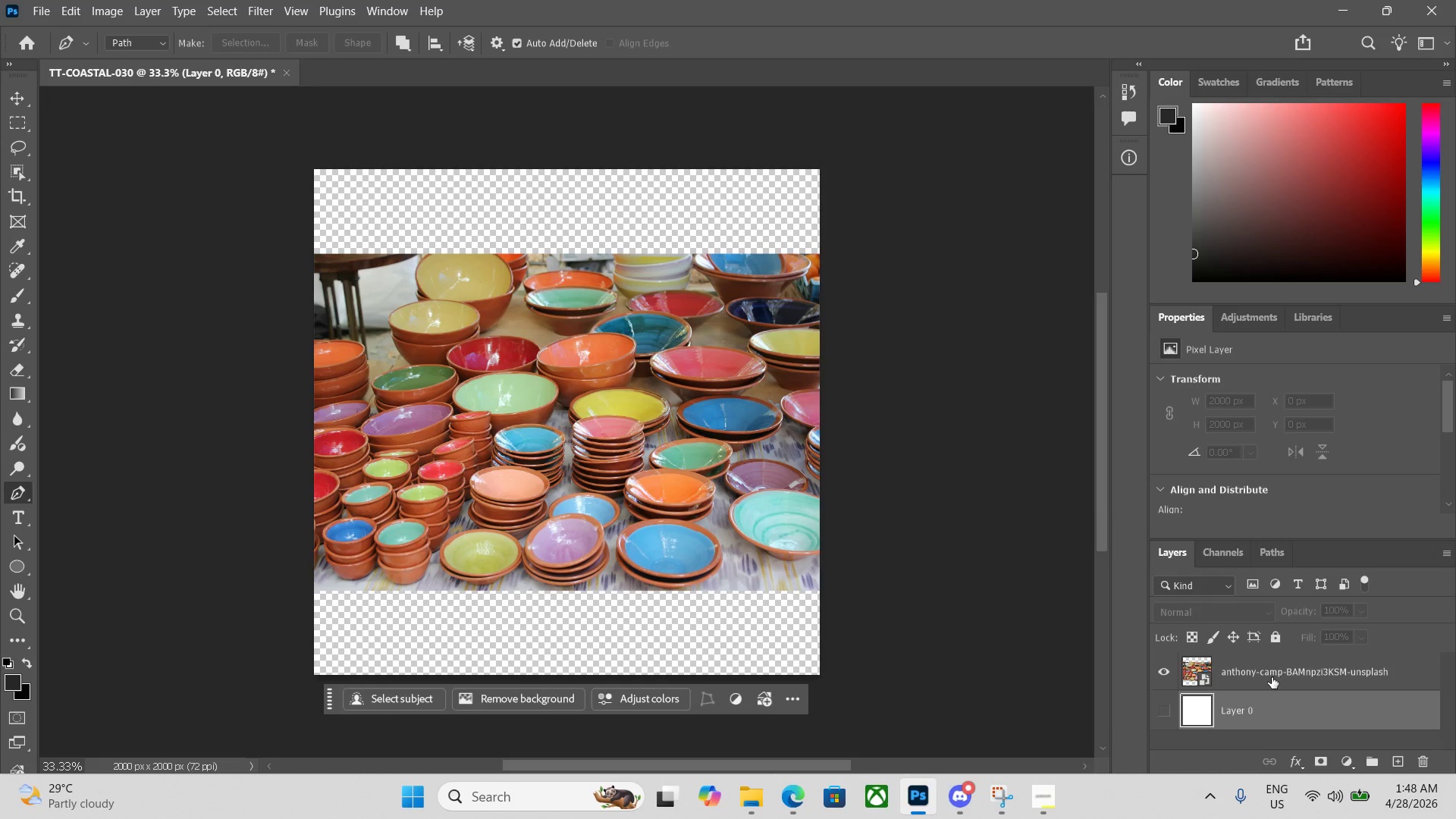 
left_click([1272, 678])
 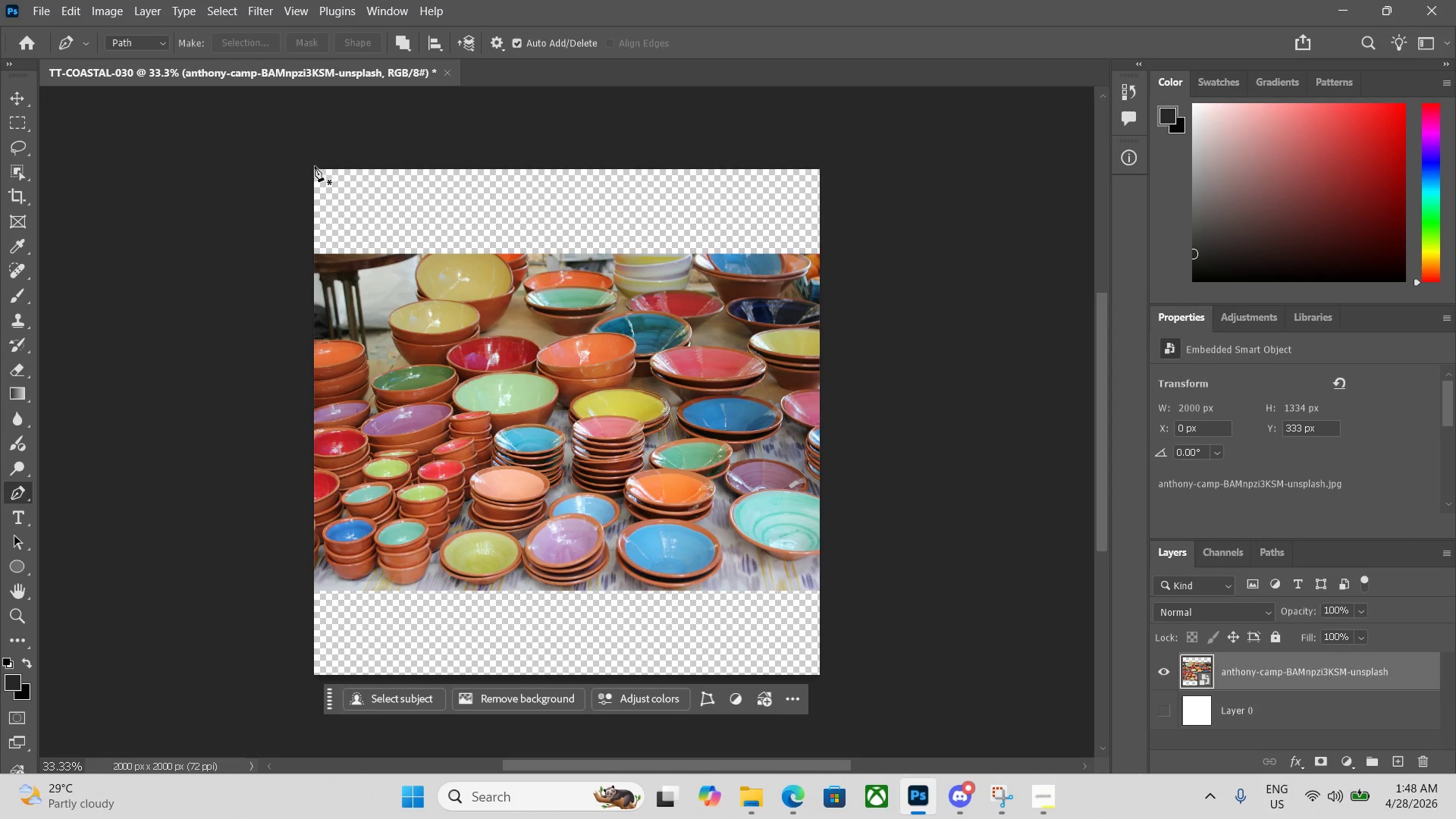 
left_click_drag(start_coordinate=[306, 169], to_coordinate=[307, 173])
 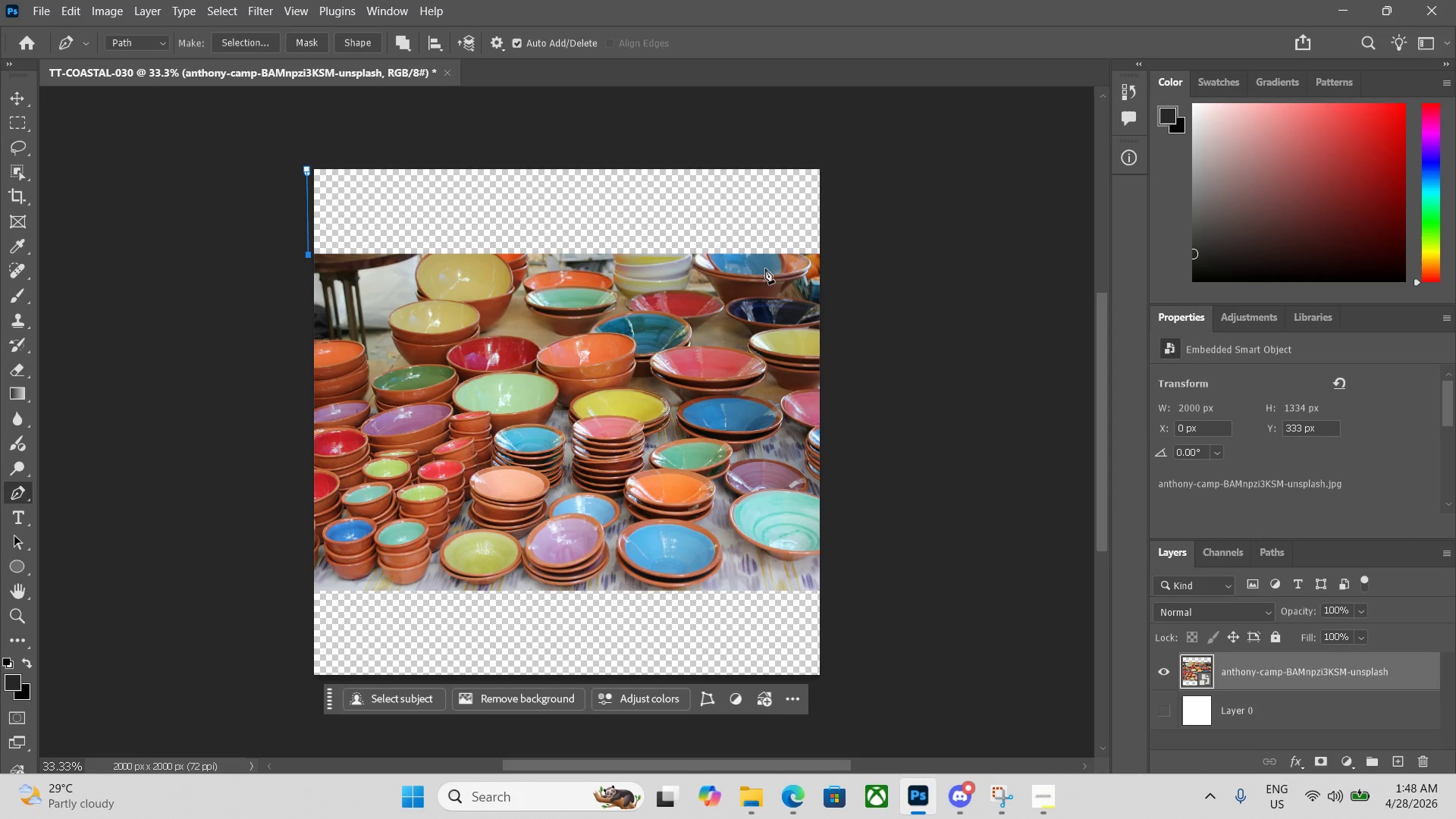 
left_click([823, 263])
 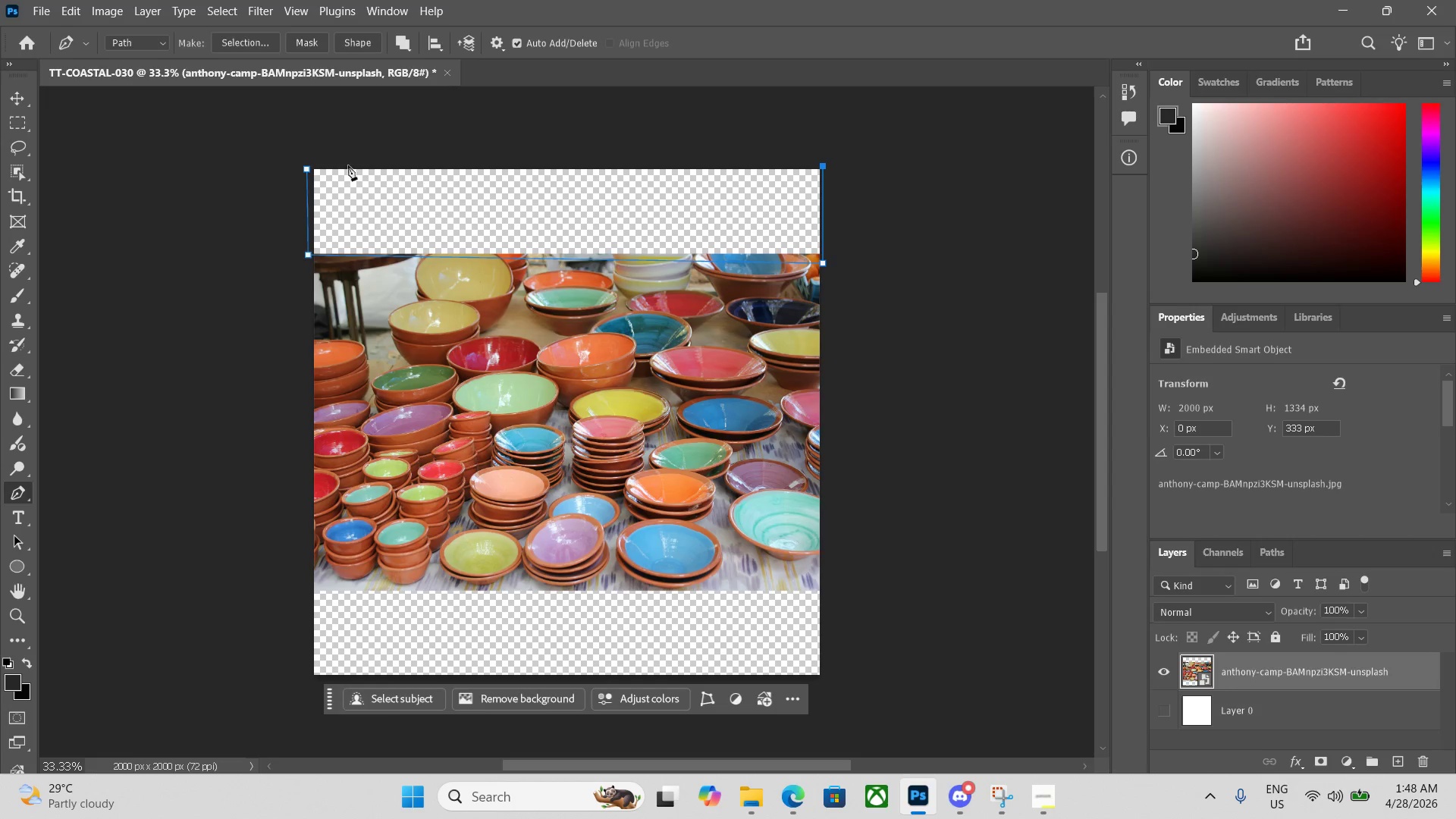 
left_click([309, 165])
 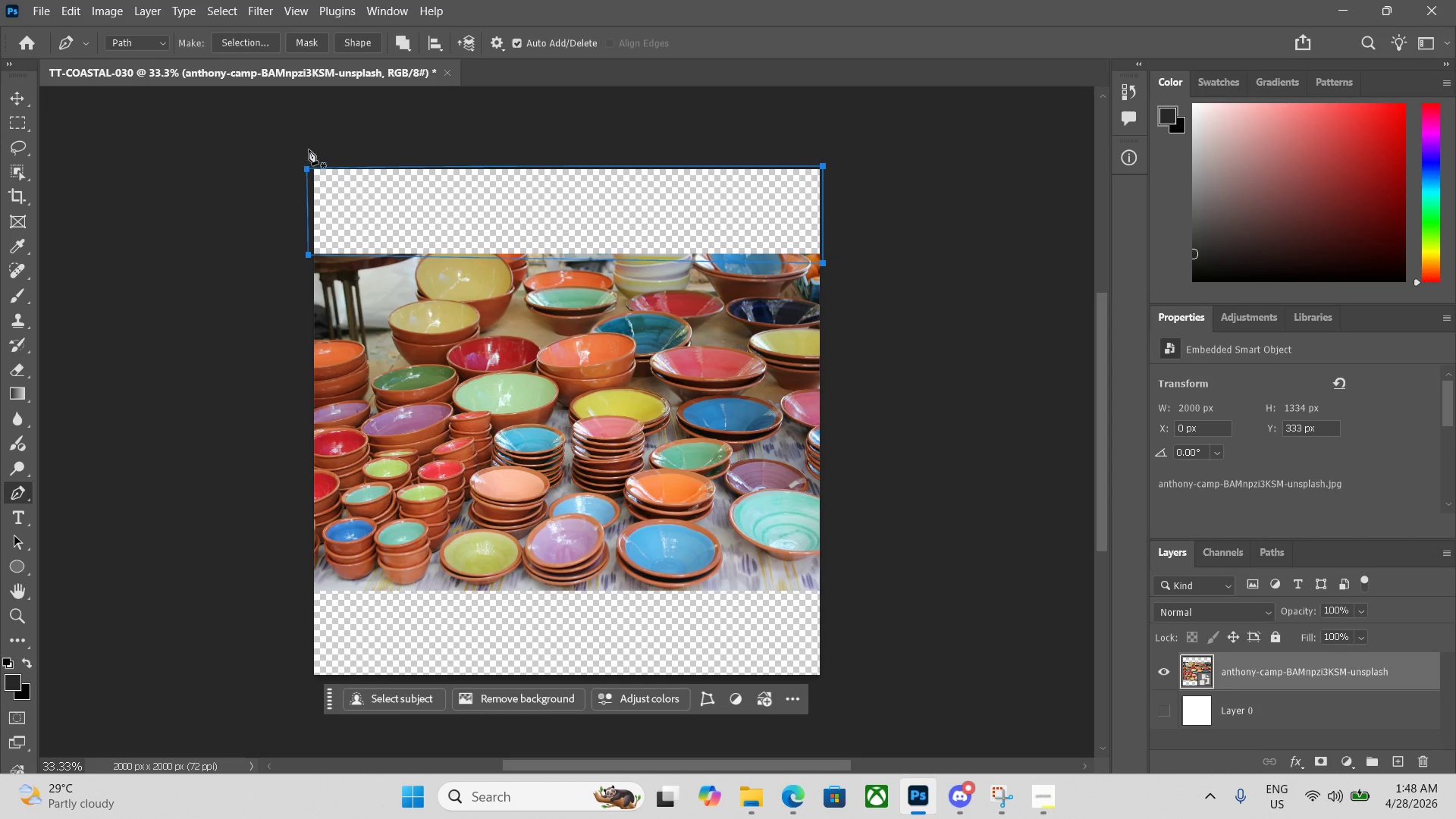 
key(Control+Enter)
 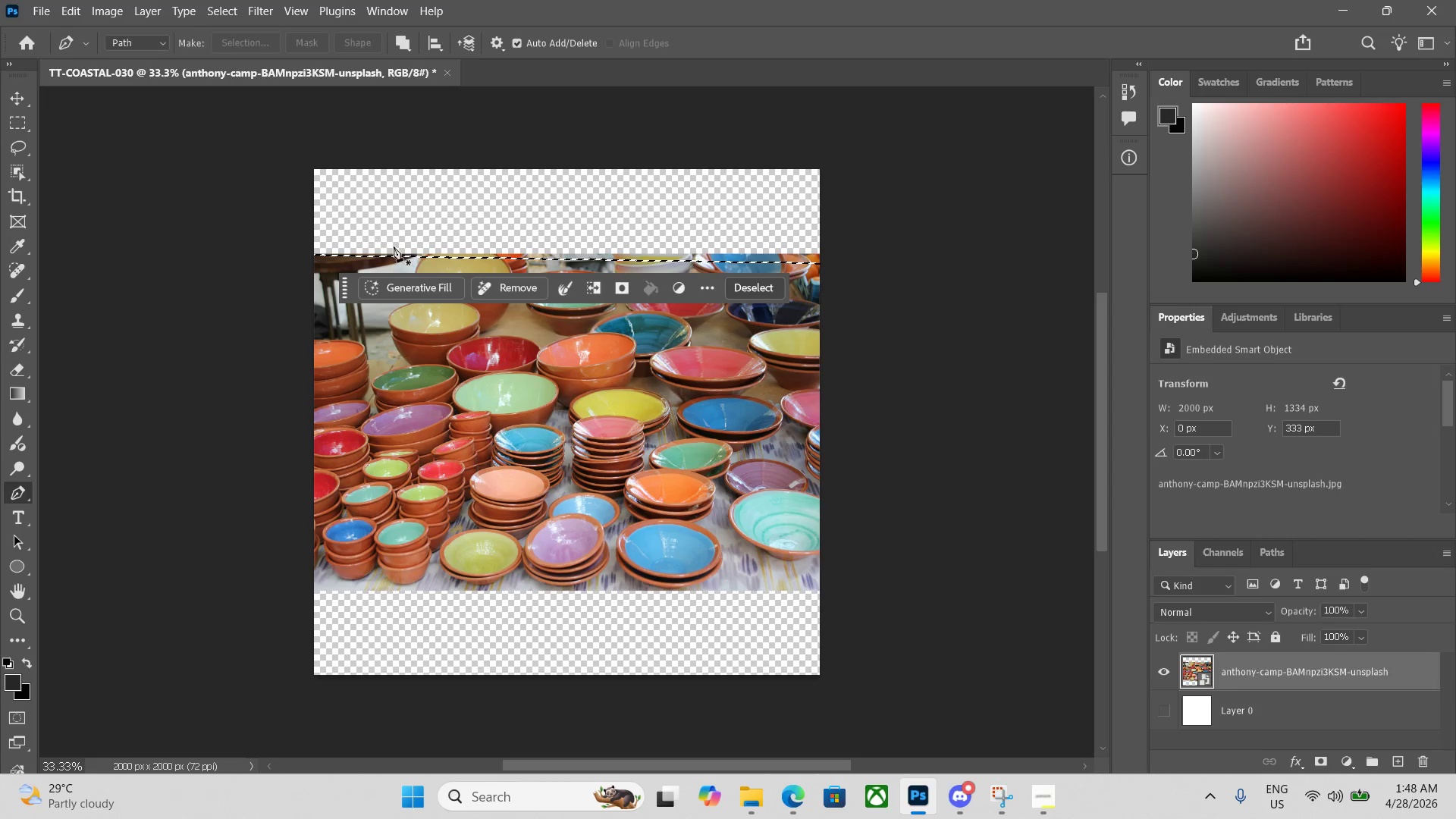 
left_click([416, 288])
 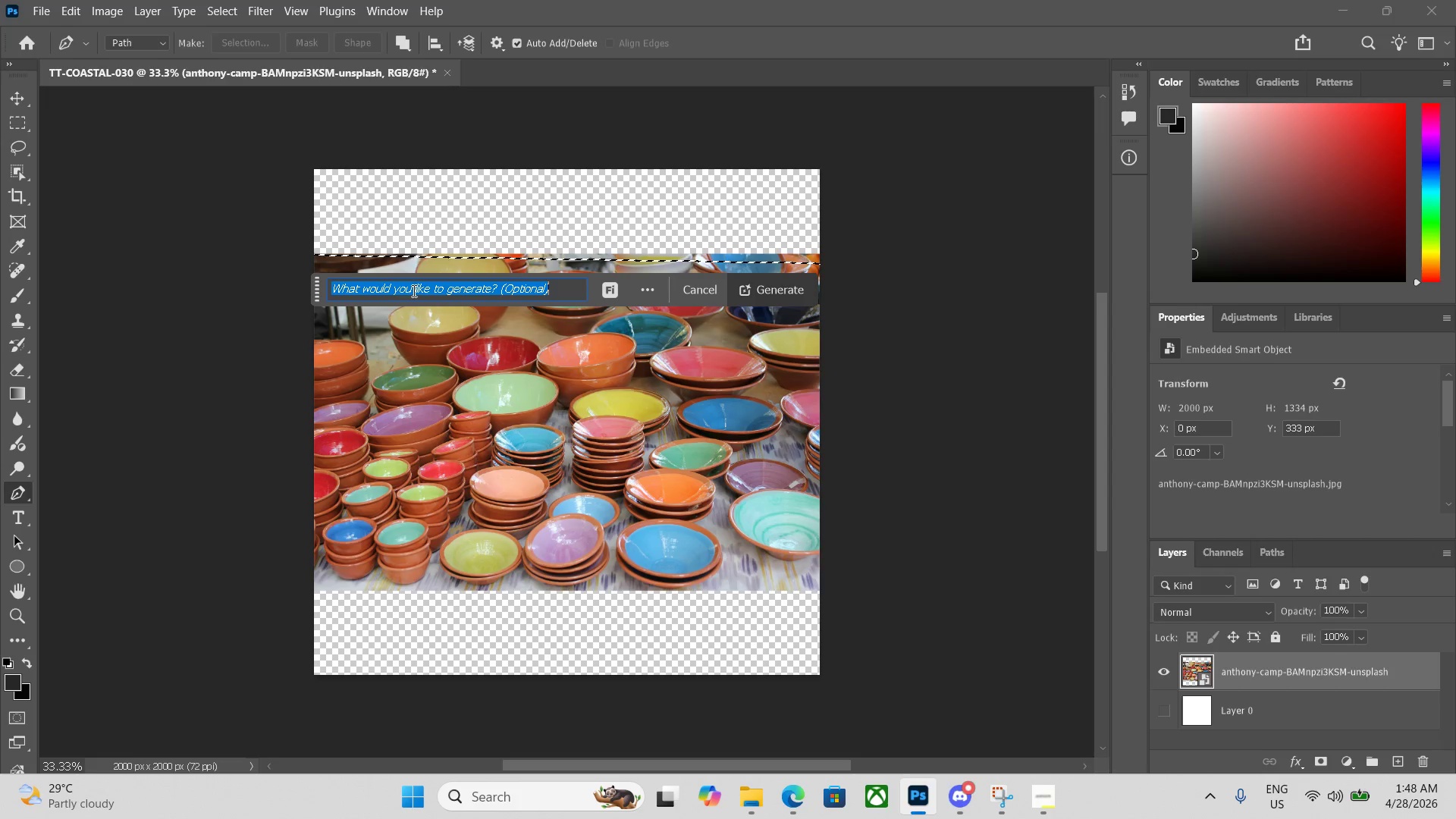 
key(Enter)
 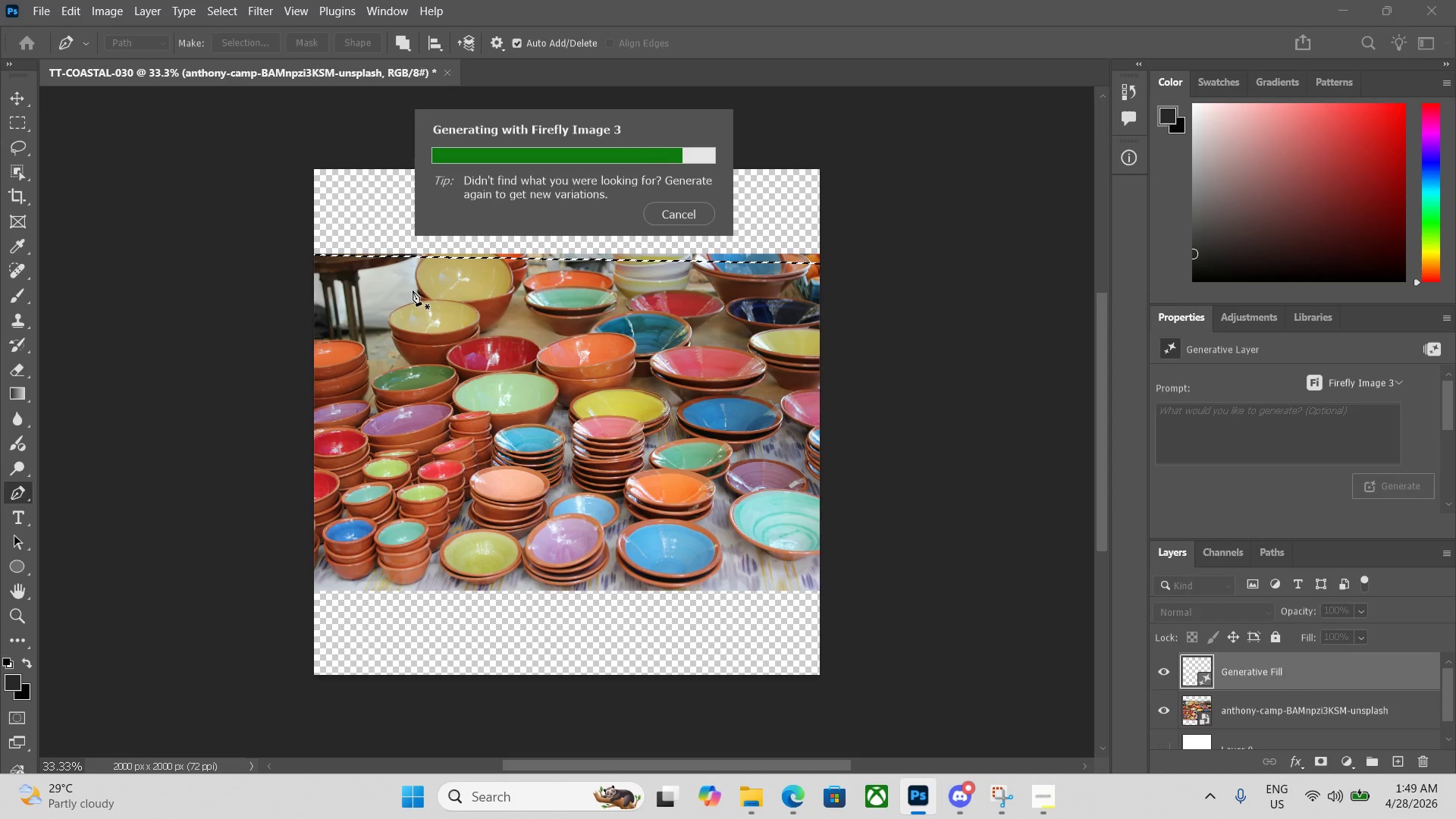 
wait(20.86)
 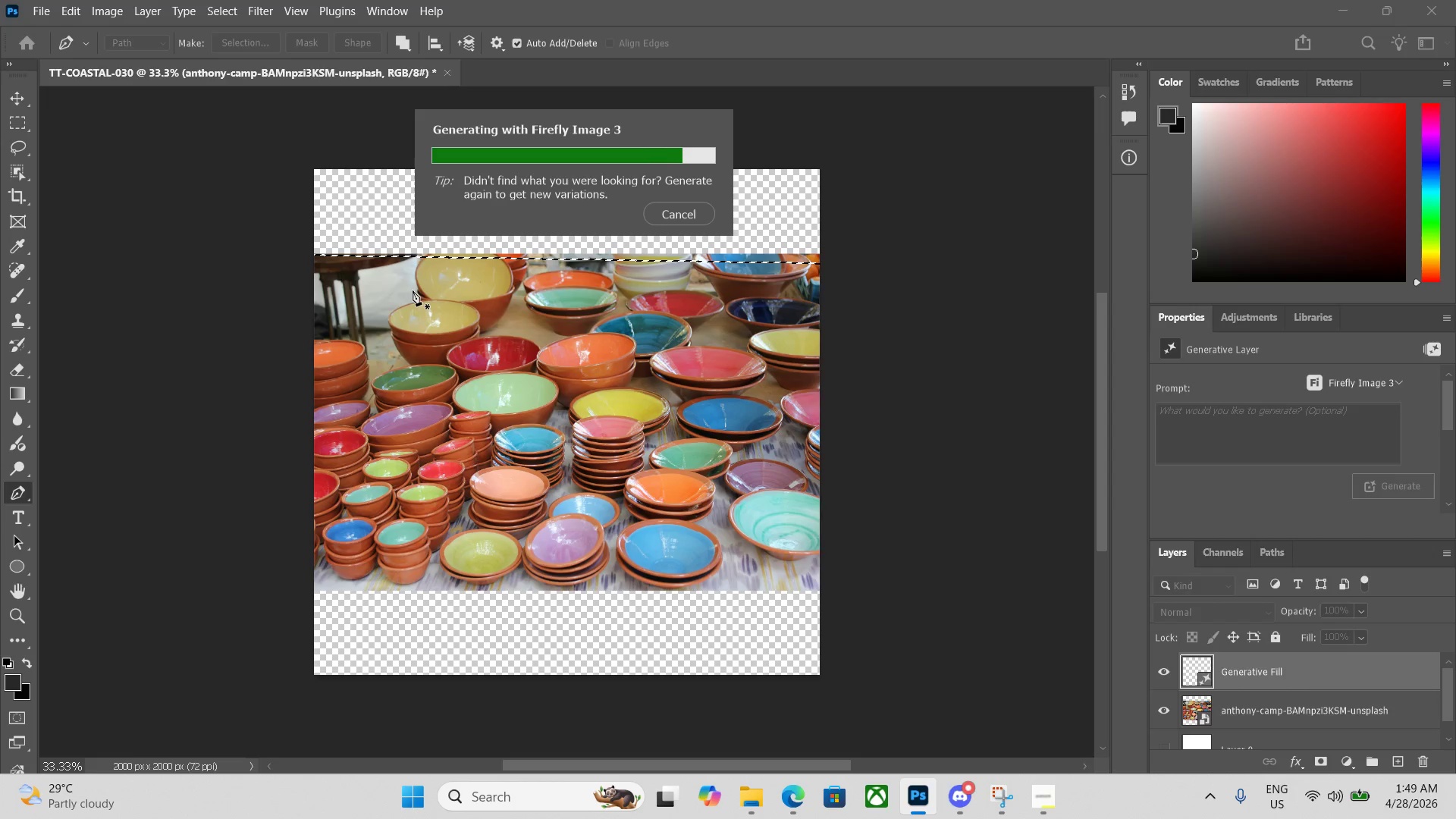 
left_click([311, 588])
 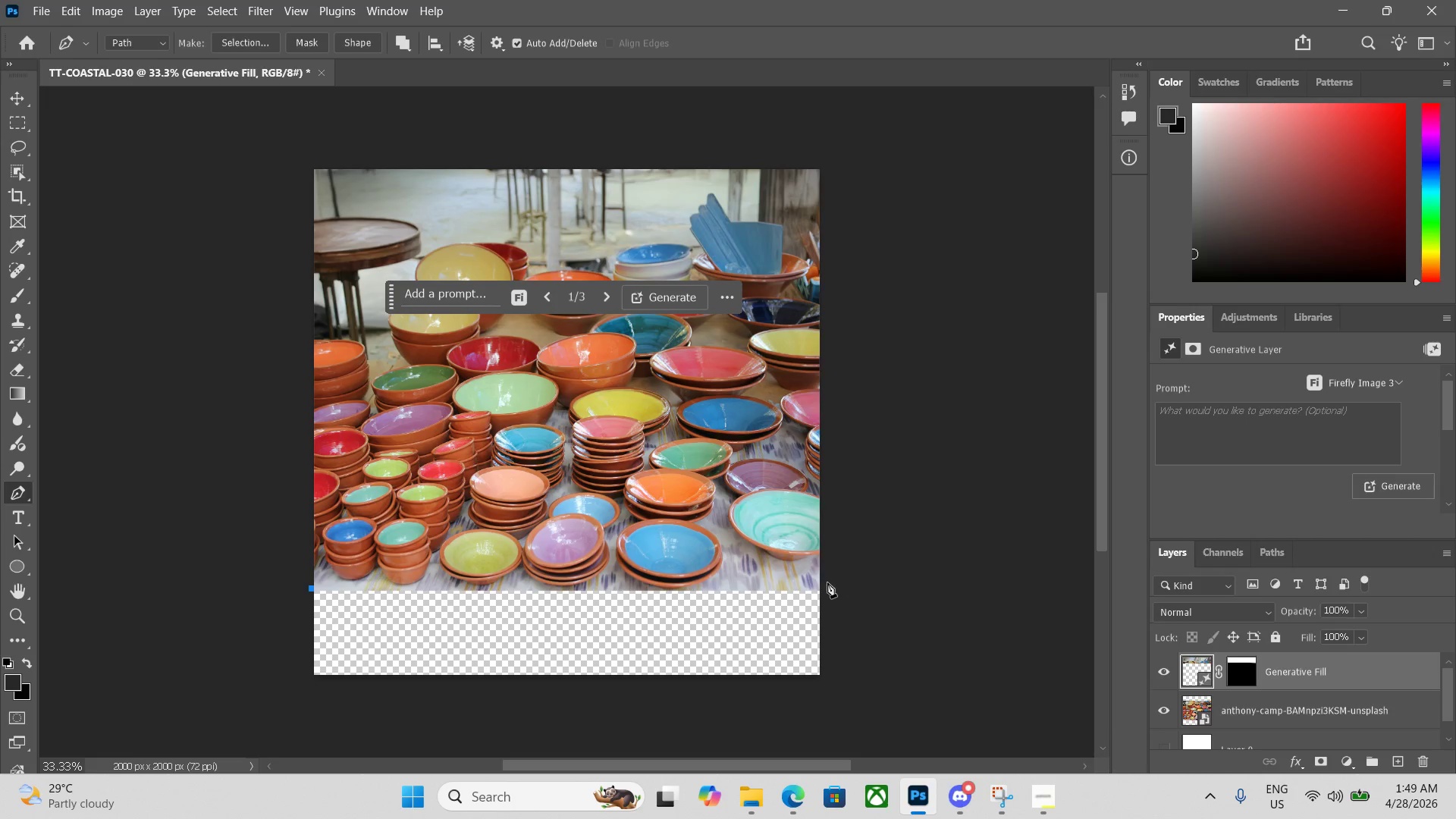 
left_click([823, 588])
 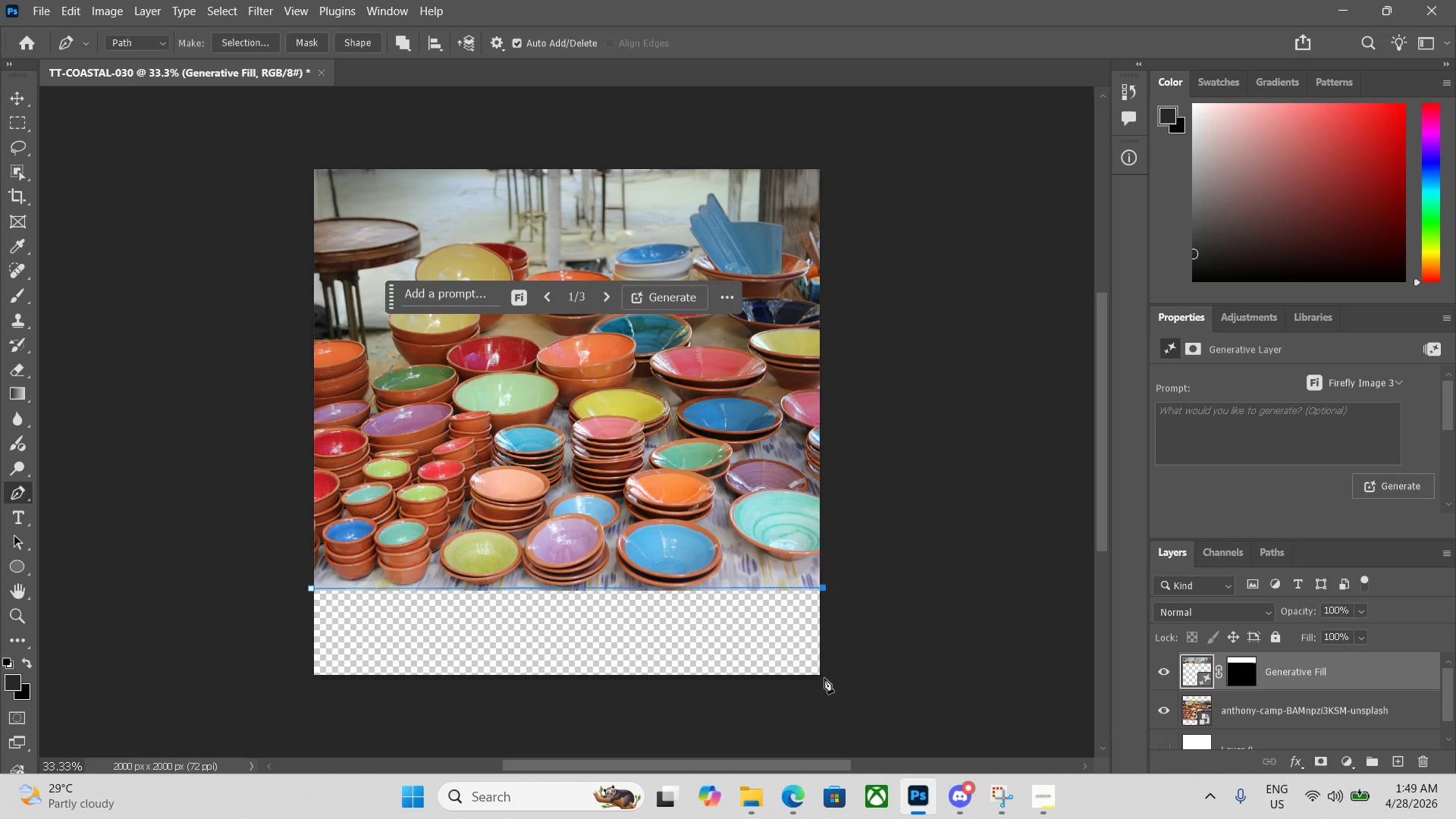 
left_click([824, 681])
 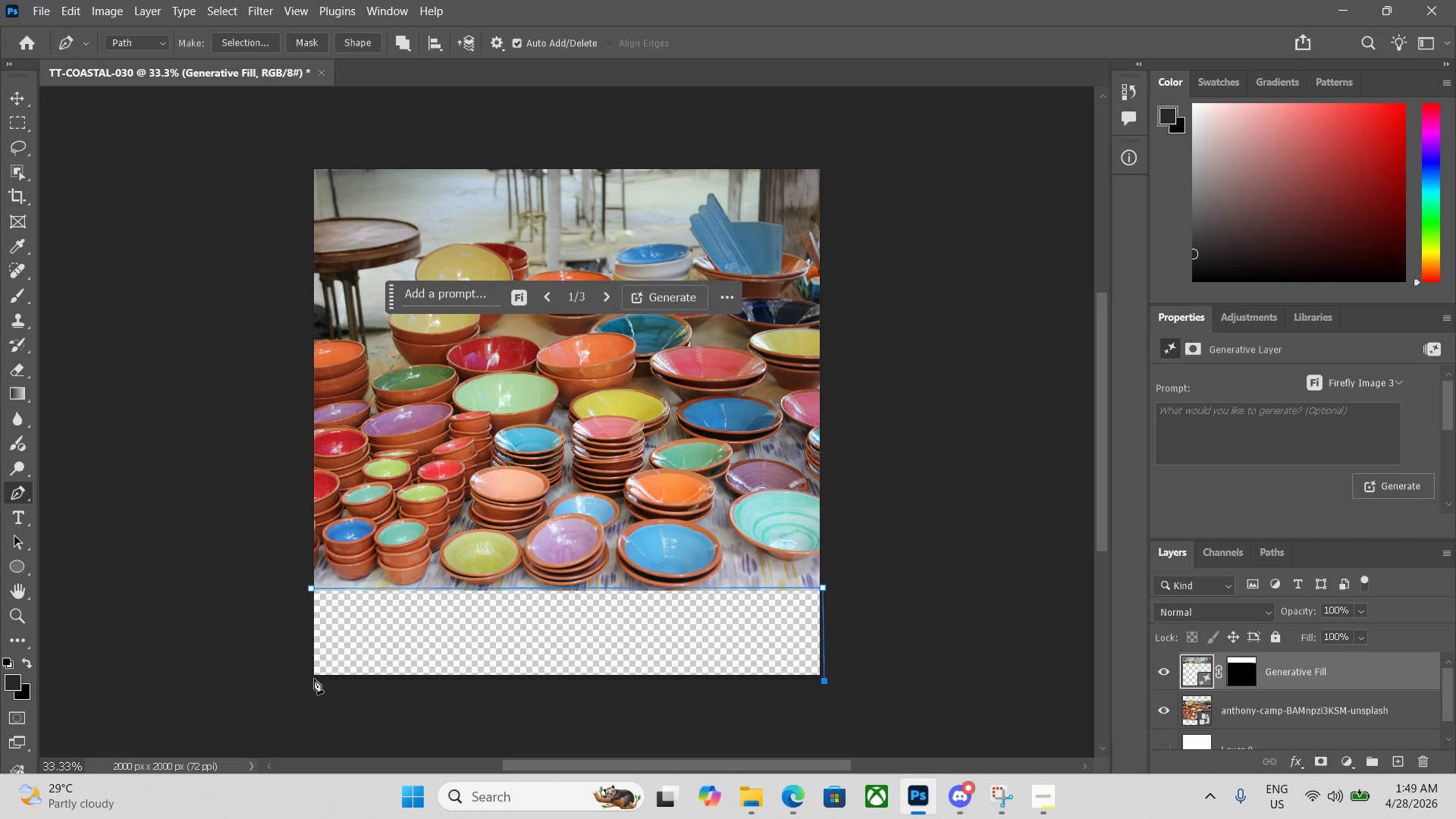 
left_click([312, 680])
 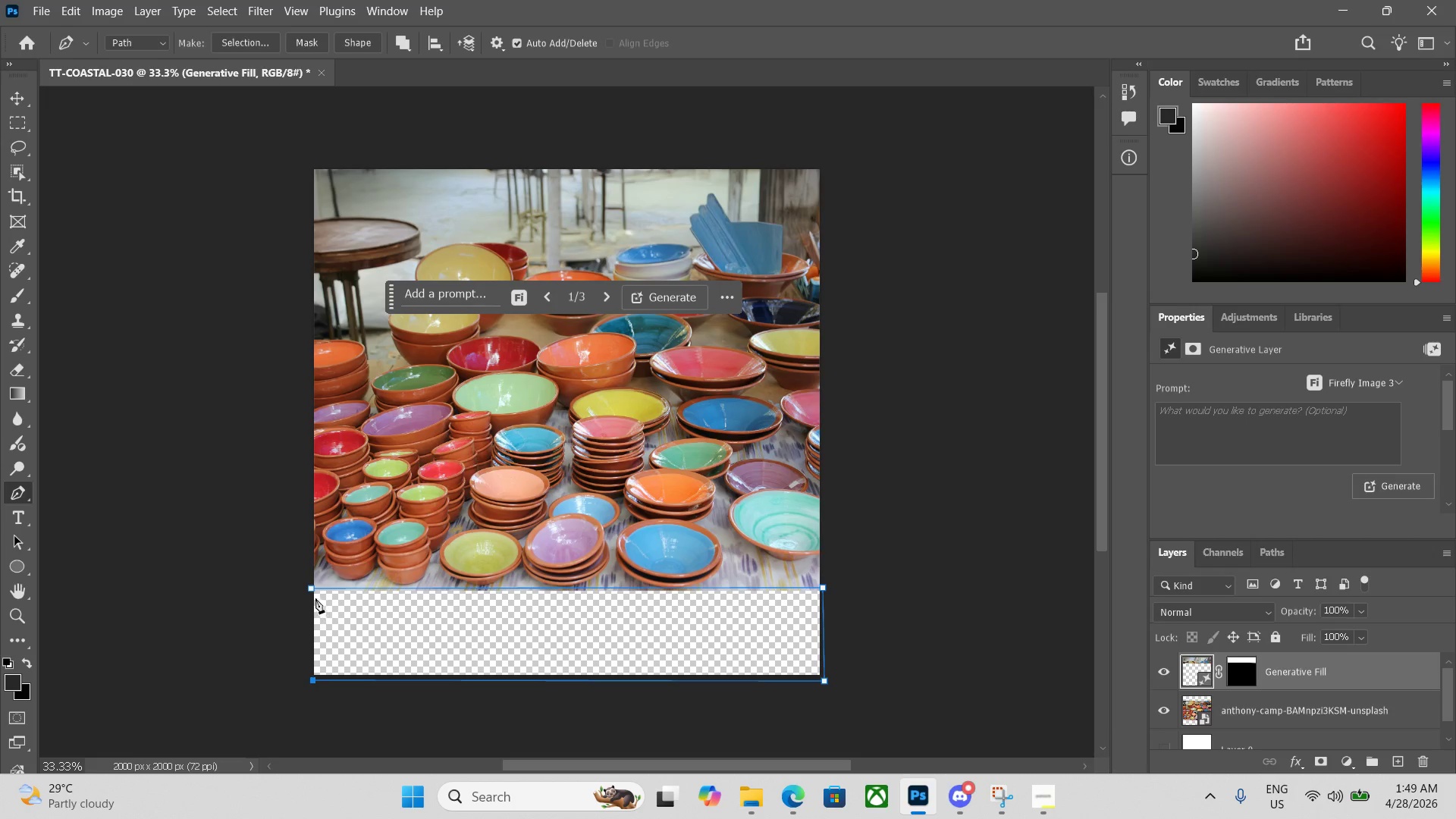 
left_click([311, 592])
 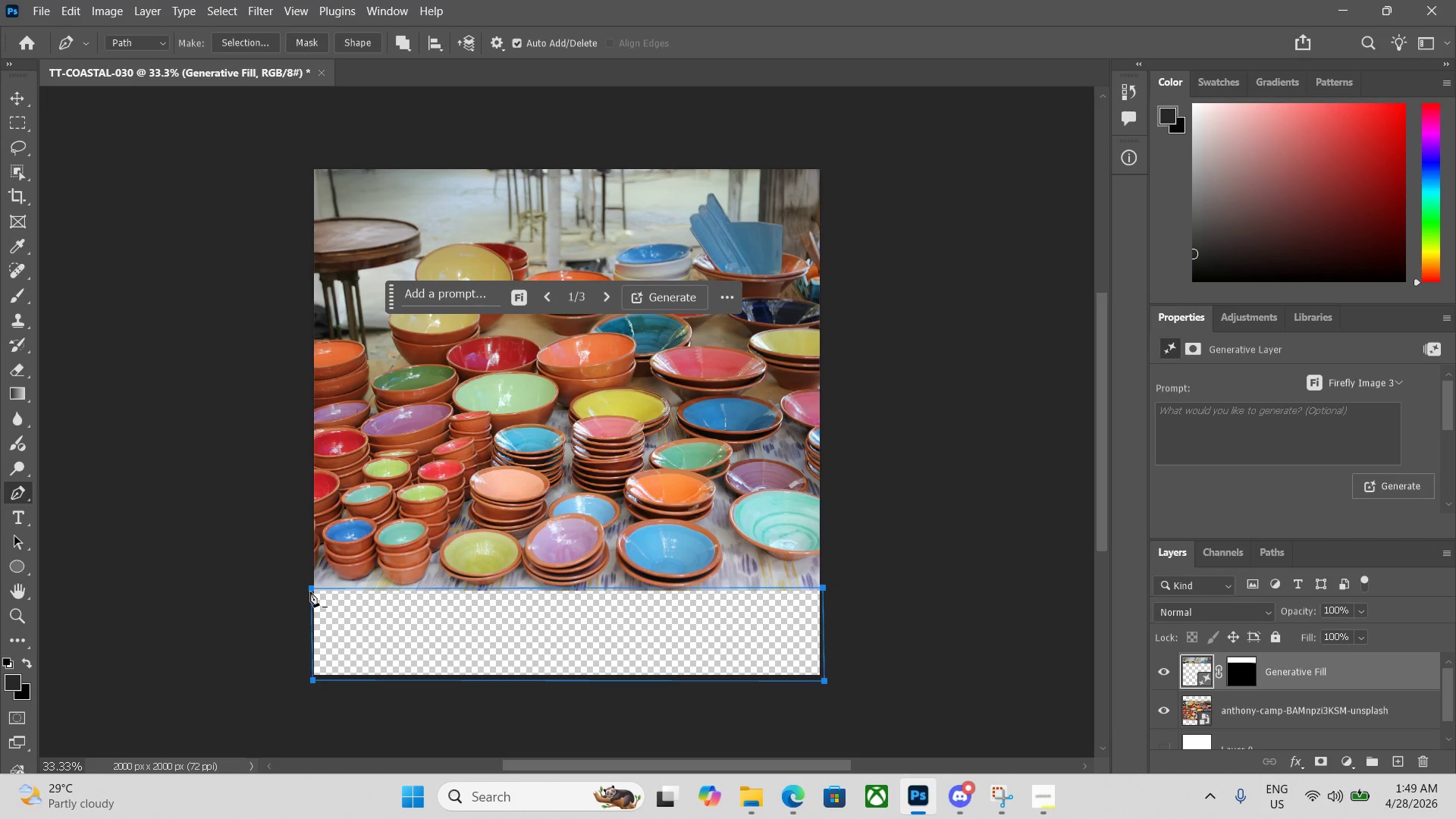 
key(Control+Enter)
 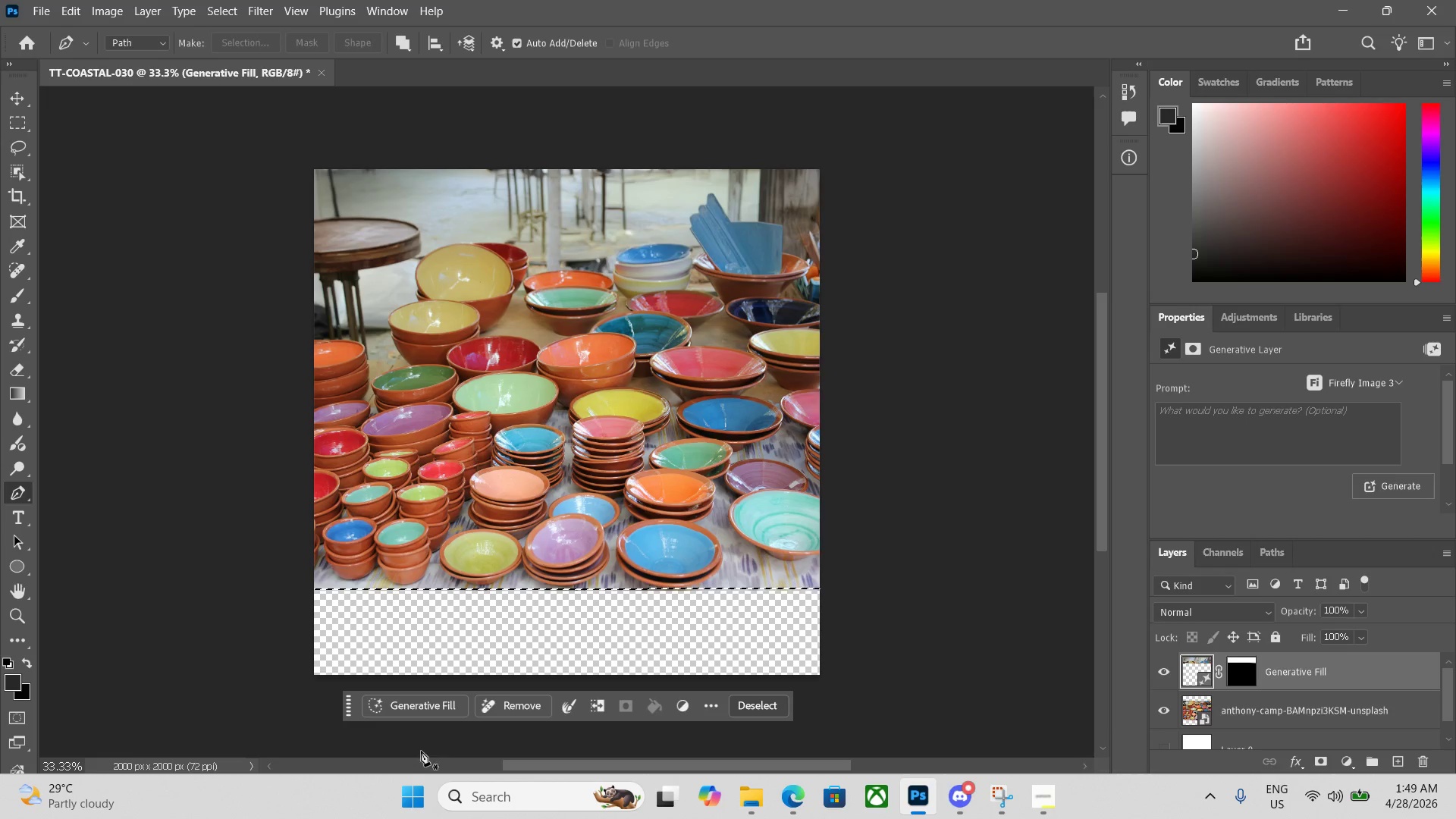 
left_click([419, 708])
 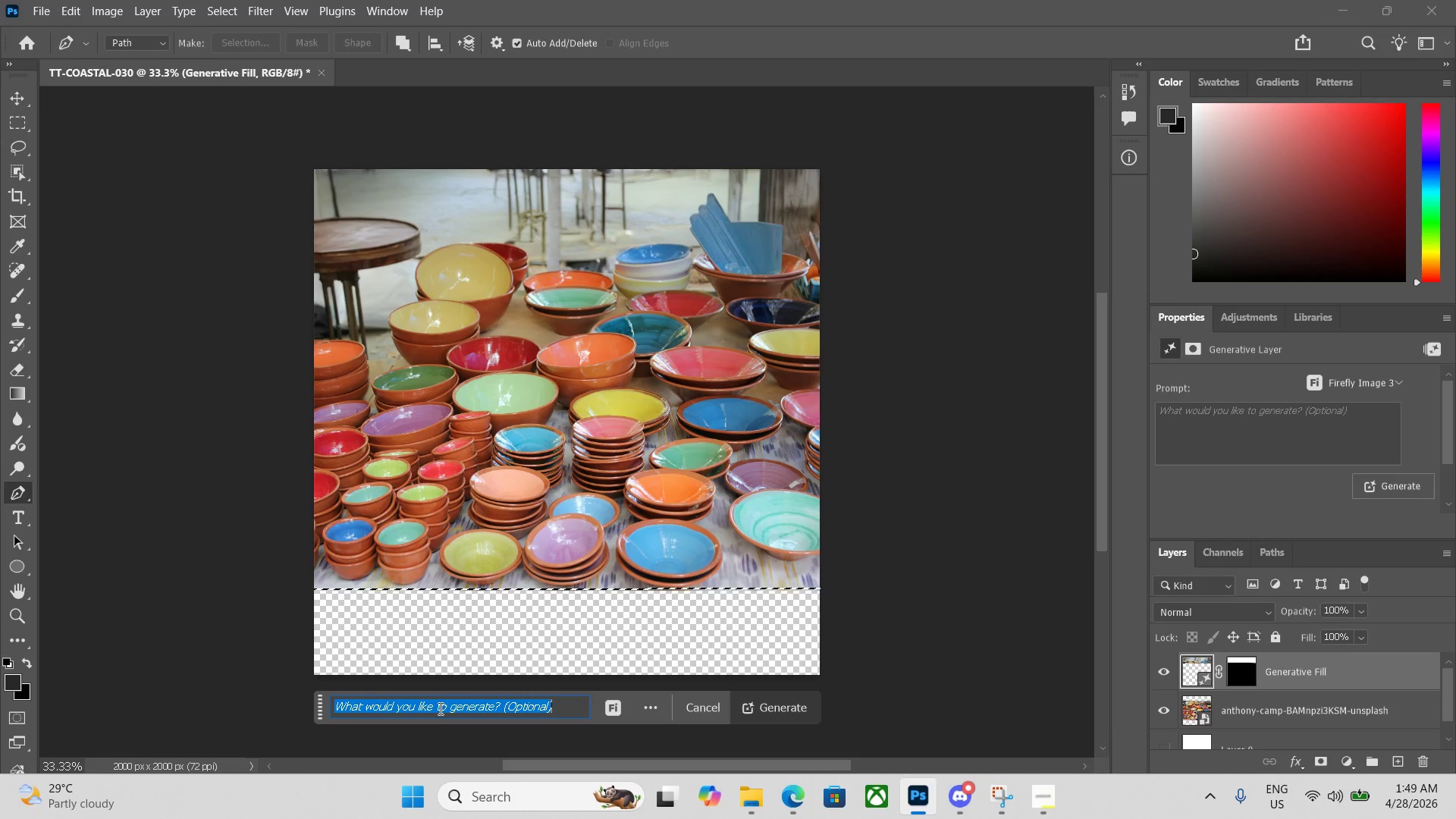 
key(Enter)
 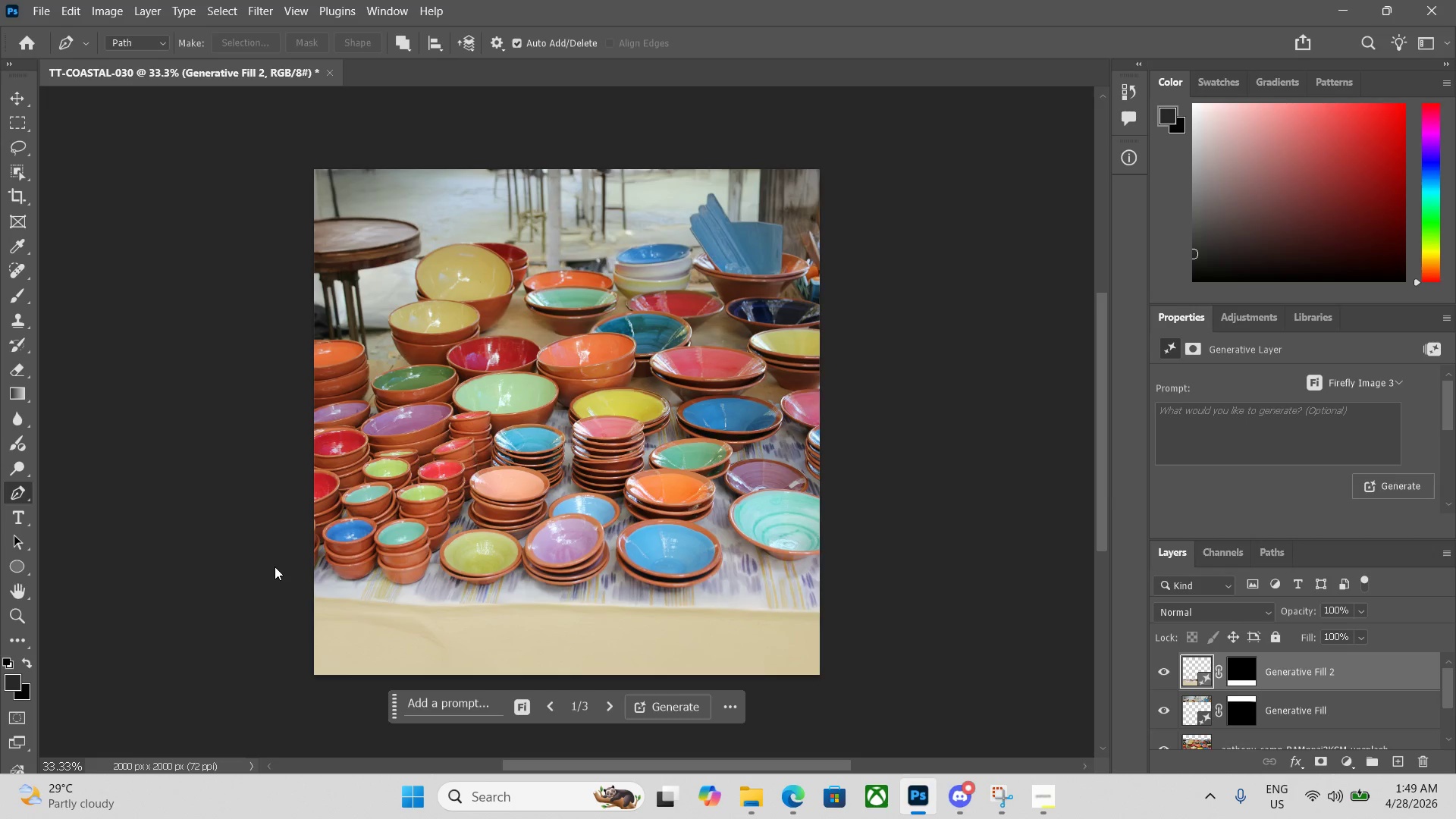 
wait(30.83)
 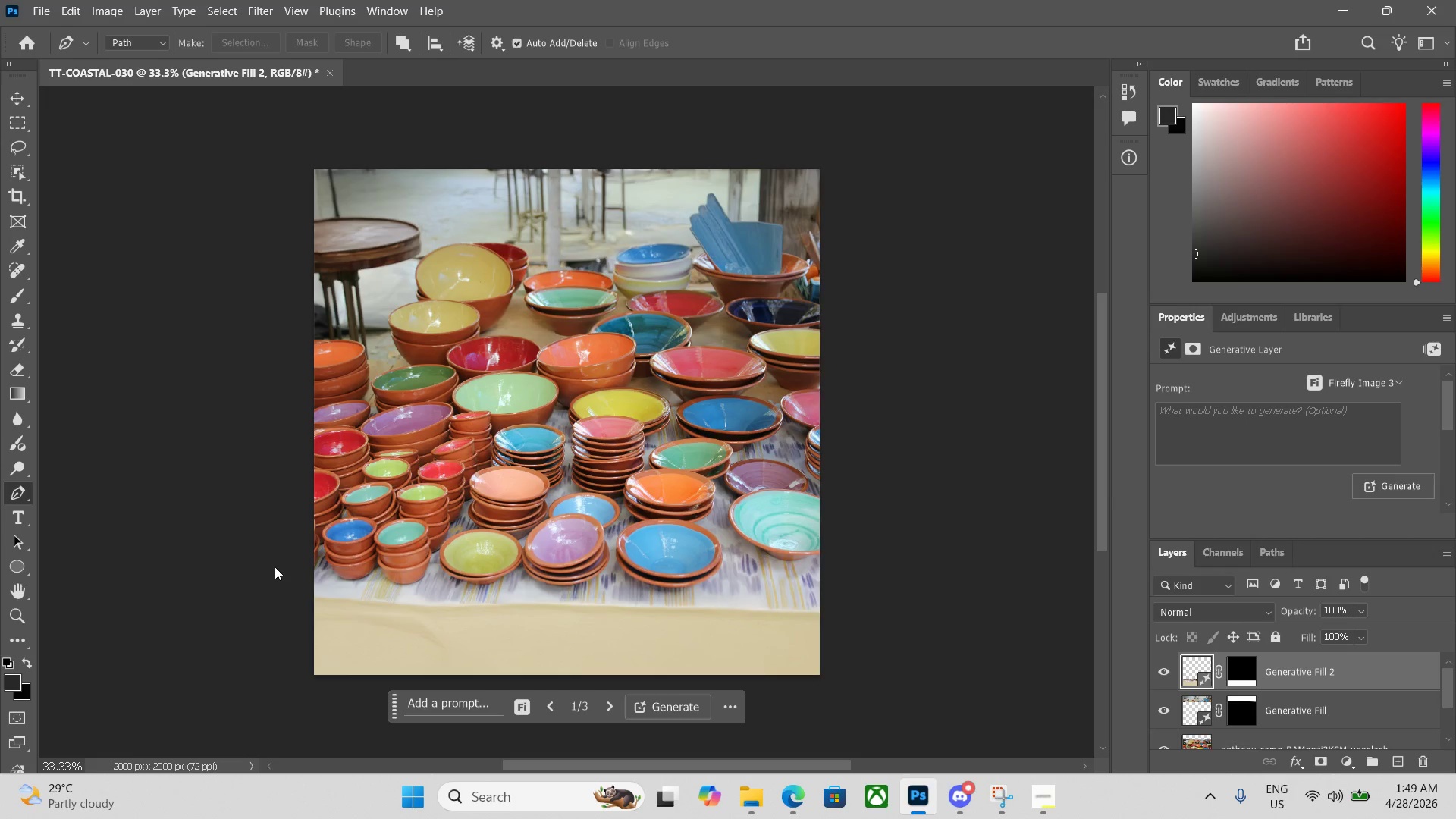 
scroll: coordinate [682, 530], scroll_direction: down, amount: 2.0
 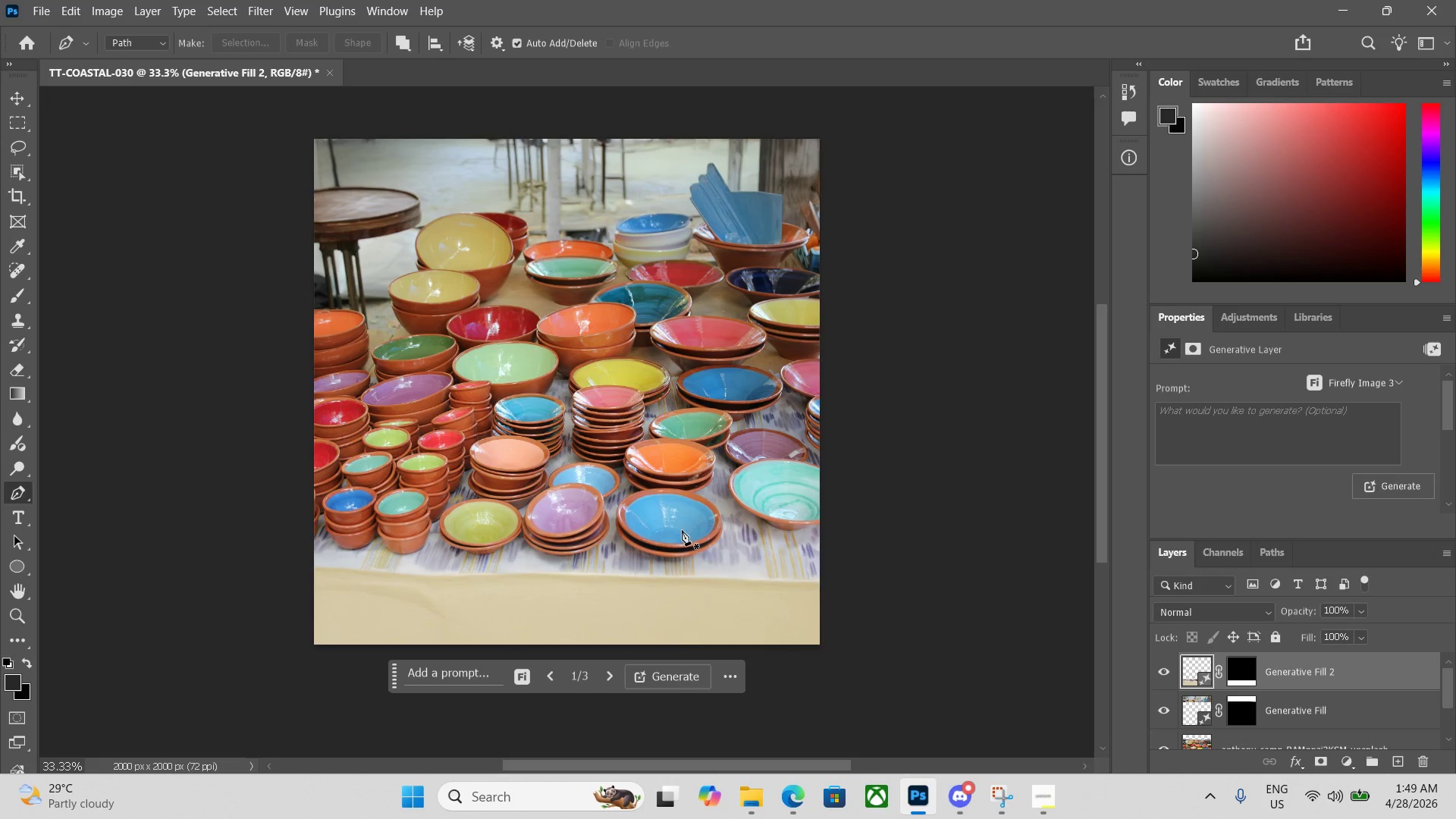 
scroll: coordinate [738, 539], scroll_direction: up, amount: 4.0
 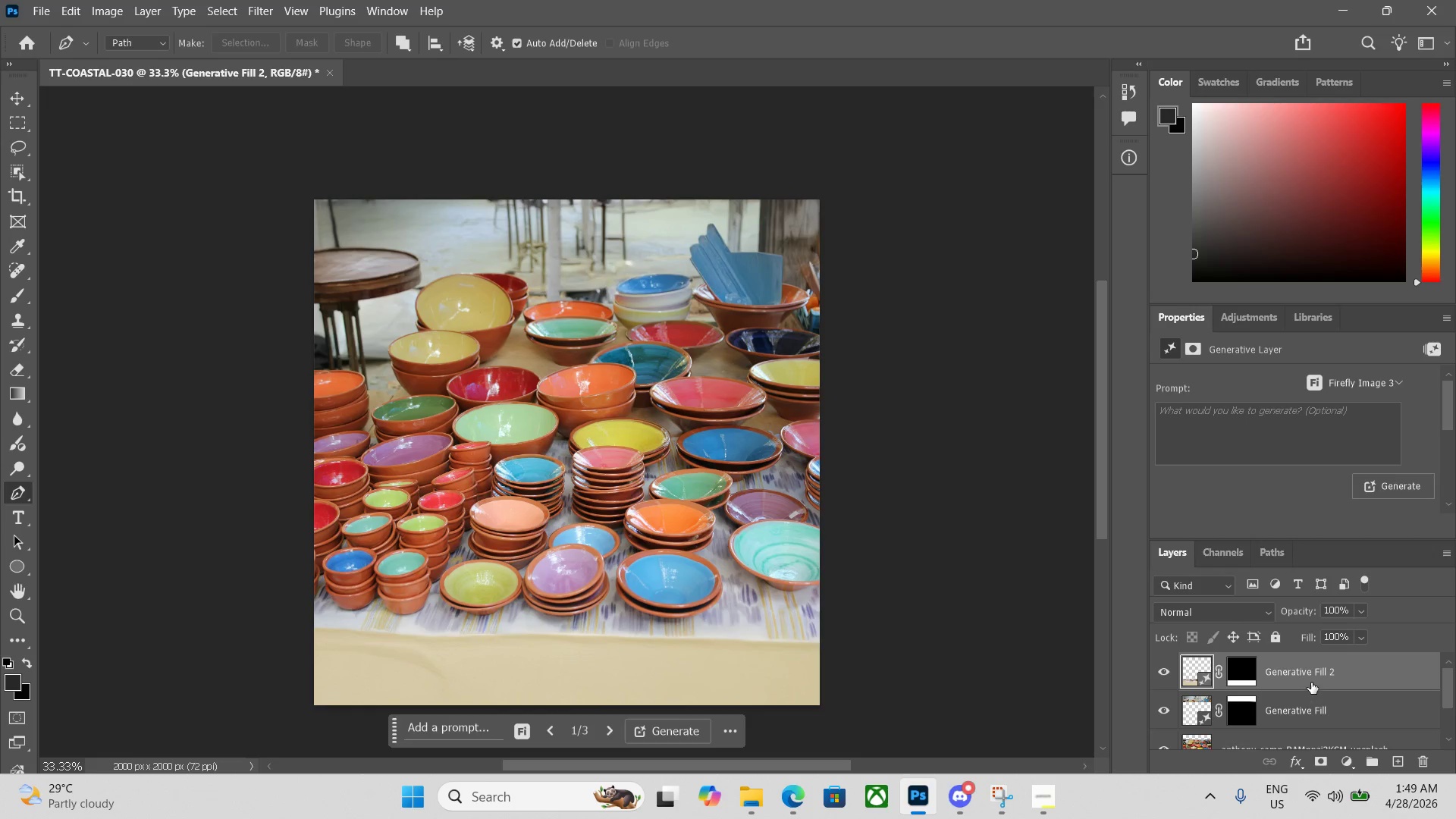 
double_click([1309, 708])
 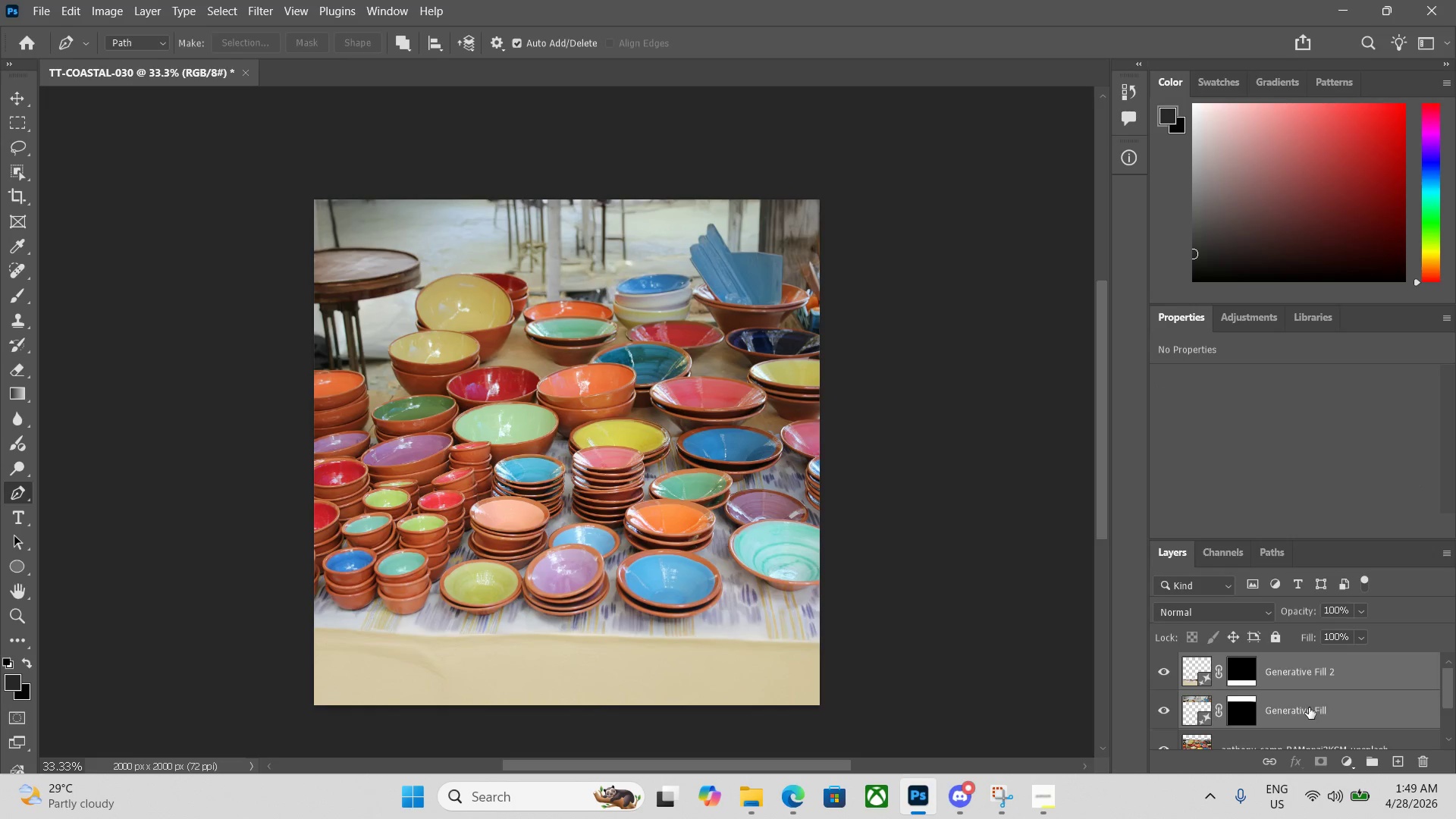 
left_click([1312, 698])
 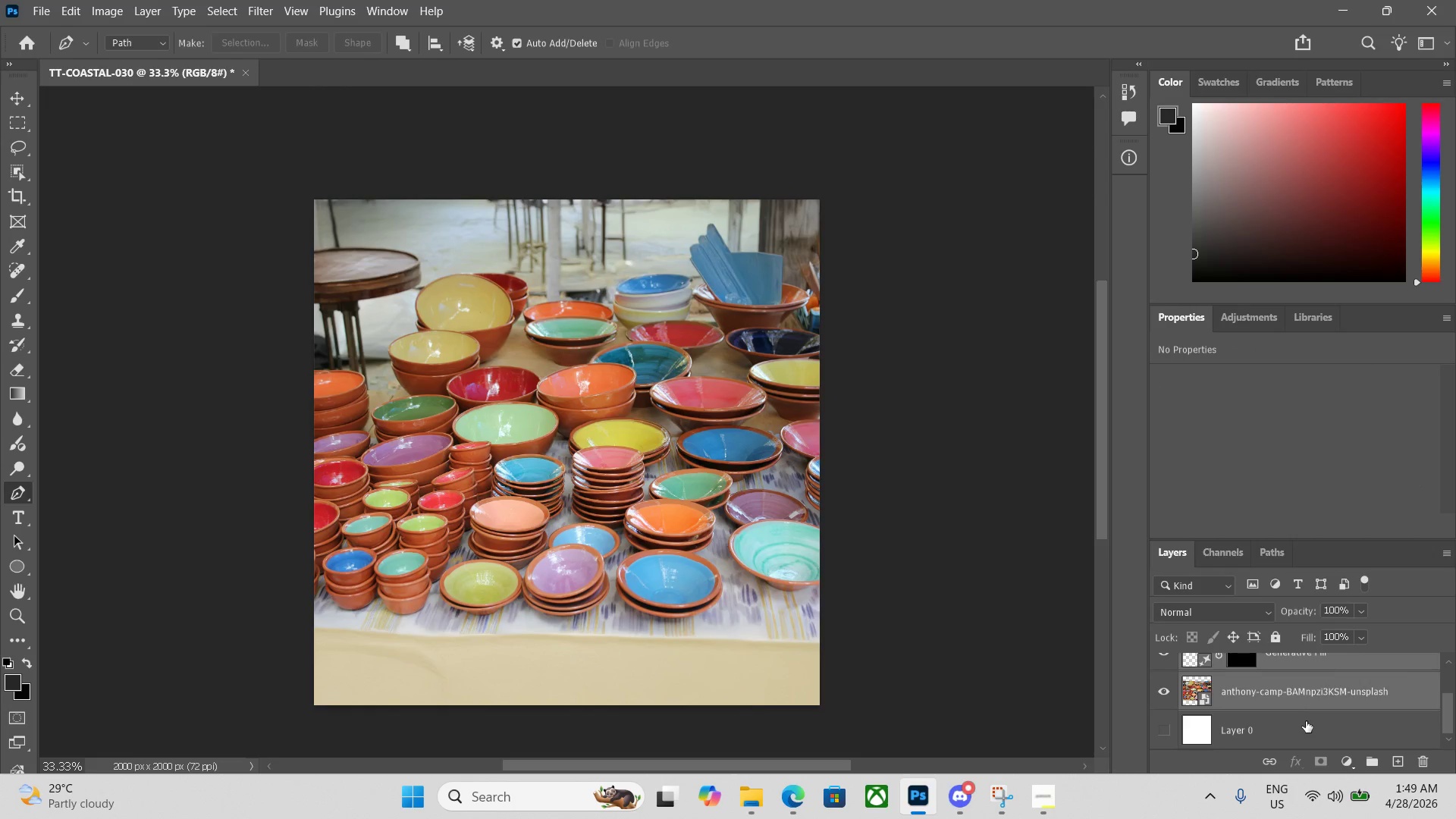 
scroll: coordinate [1309, 708], scroll_direction: down, amount: 2.0
 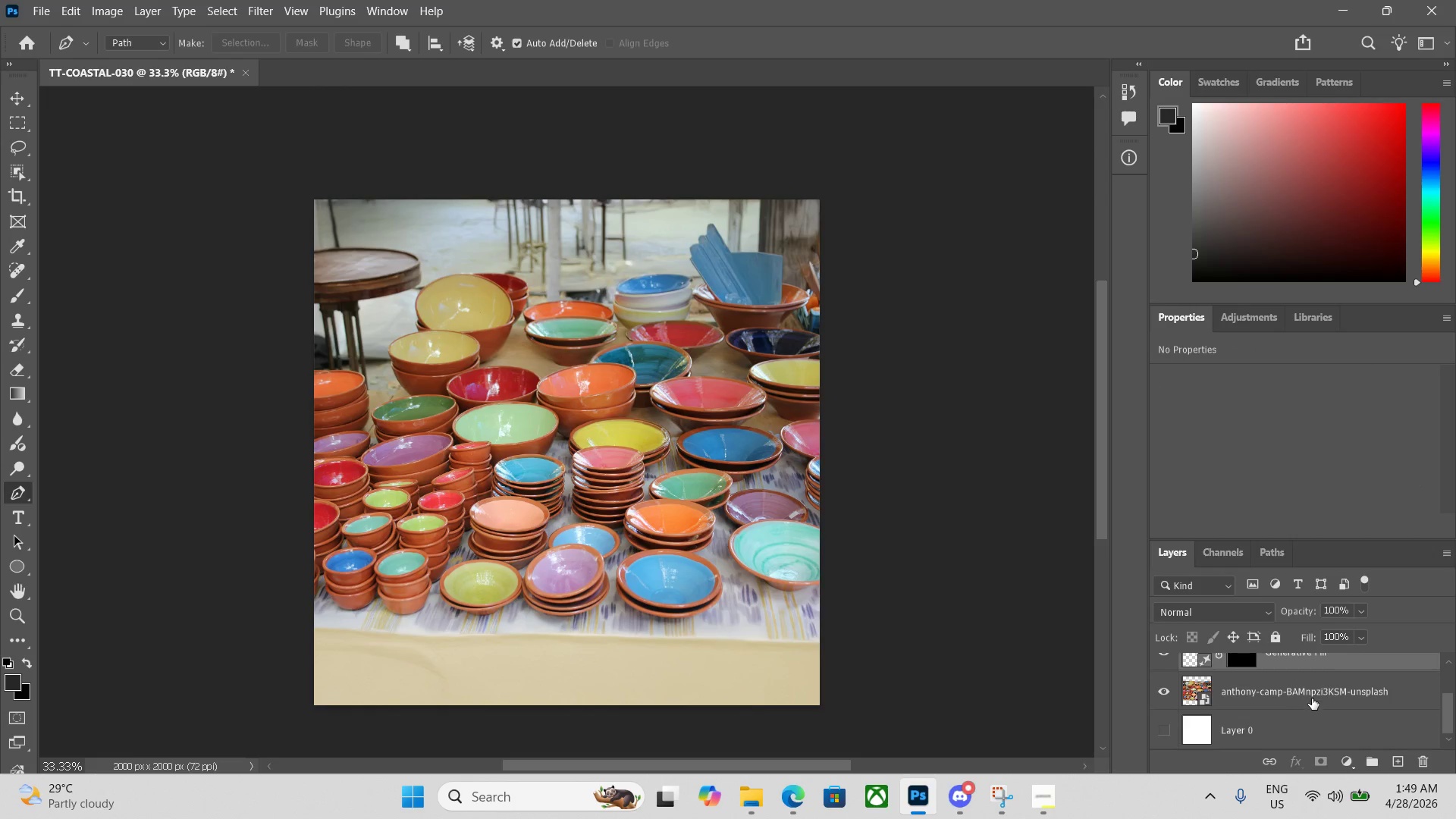 
double_click([1306, 721])
 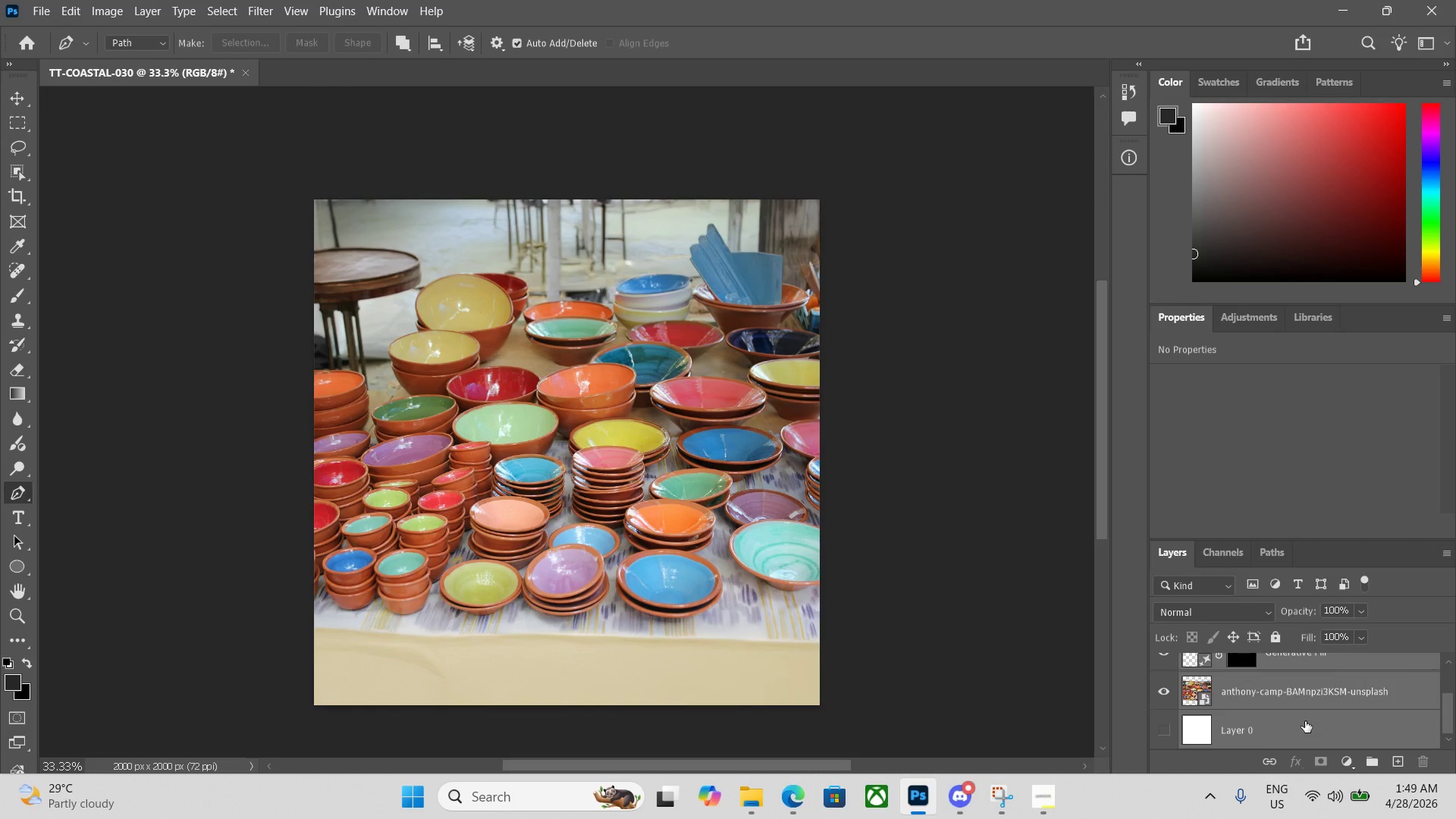 
key(Shift+E)
 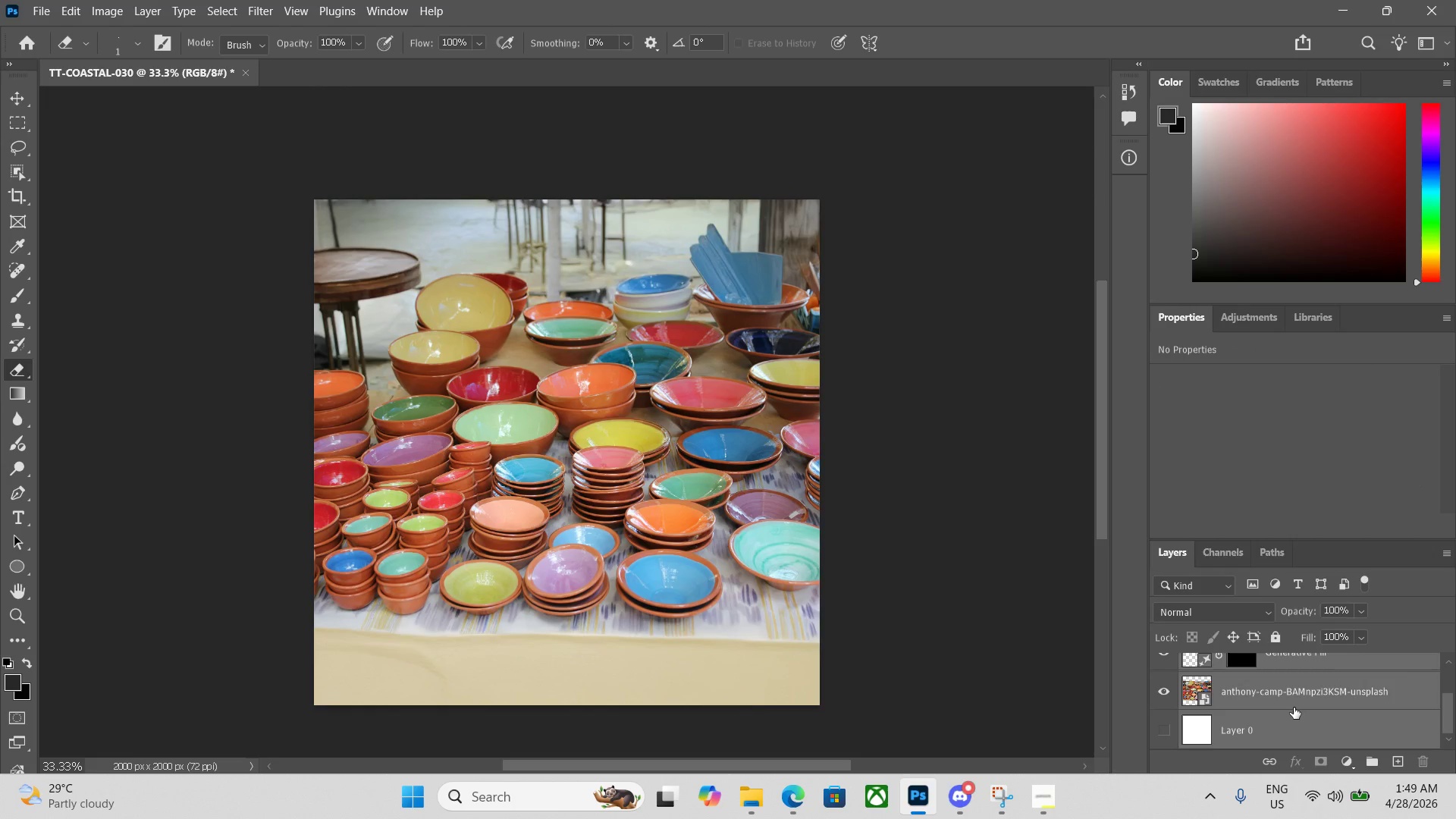 
key(Control+E)
 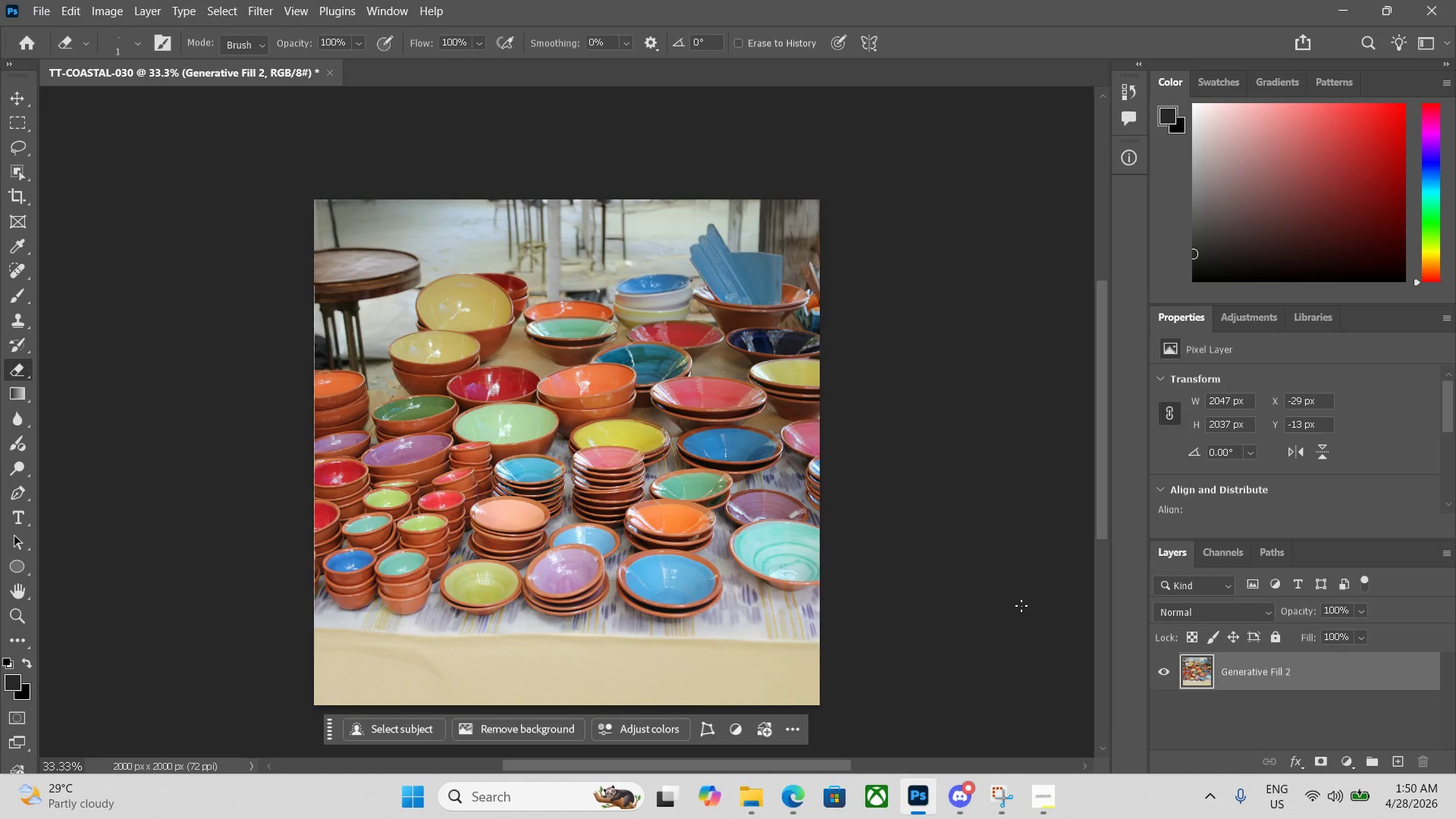 
scroll: coordinate [1019, 606], scroll_direction: up, amount: 4.0
 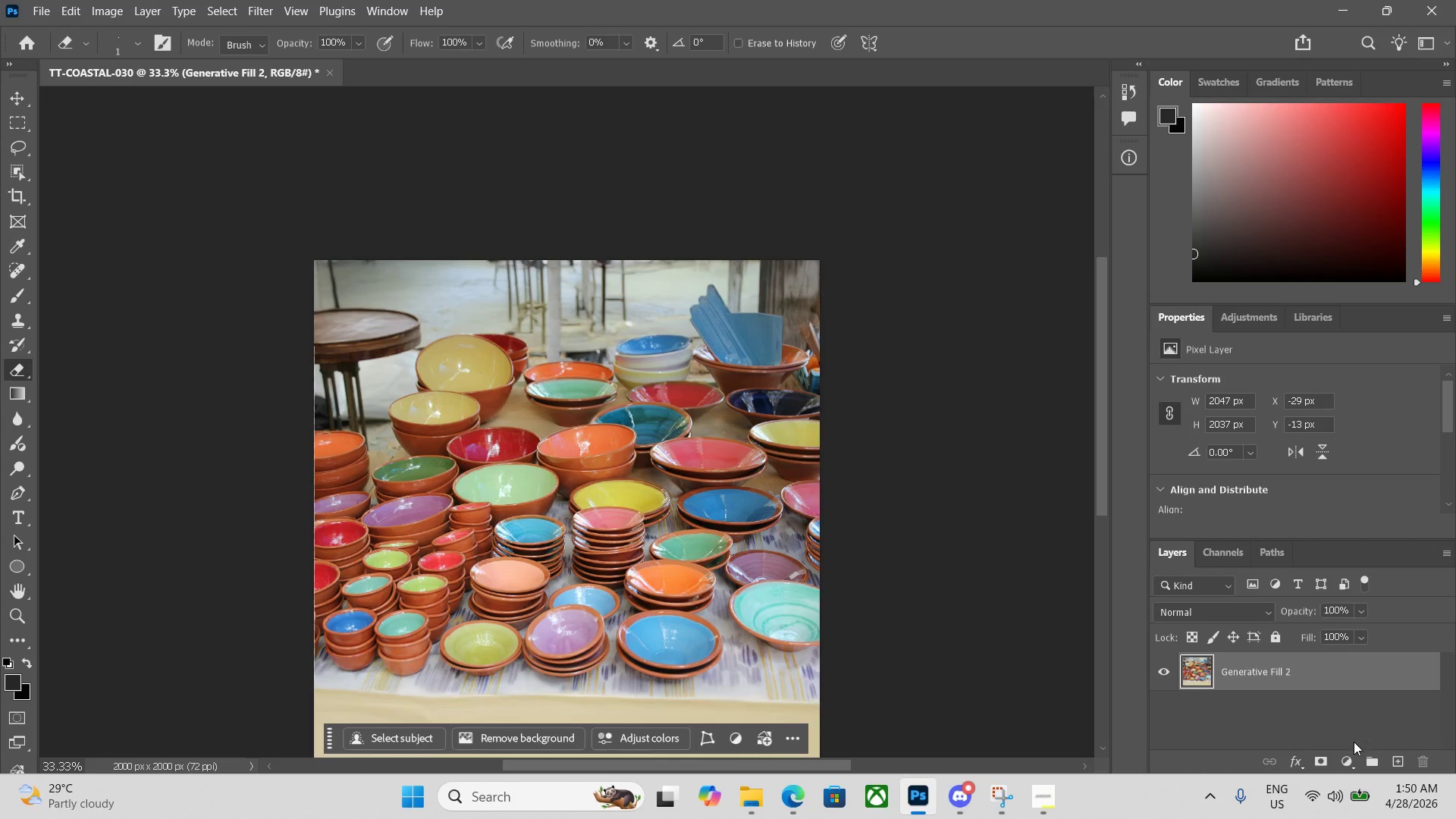 
left_click([1350, 755])
 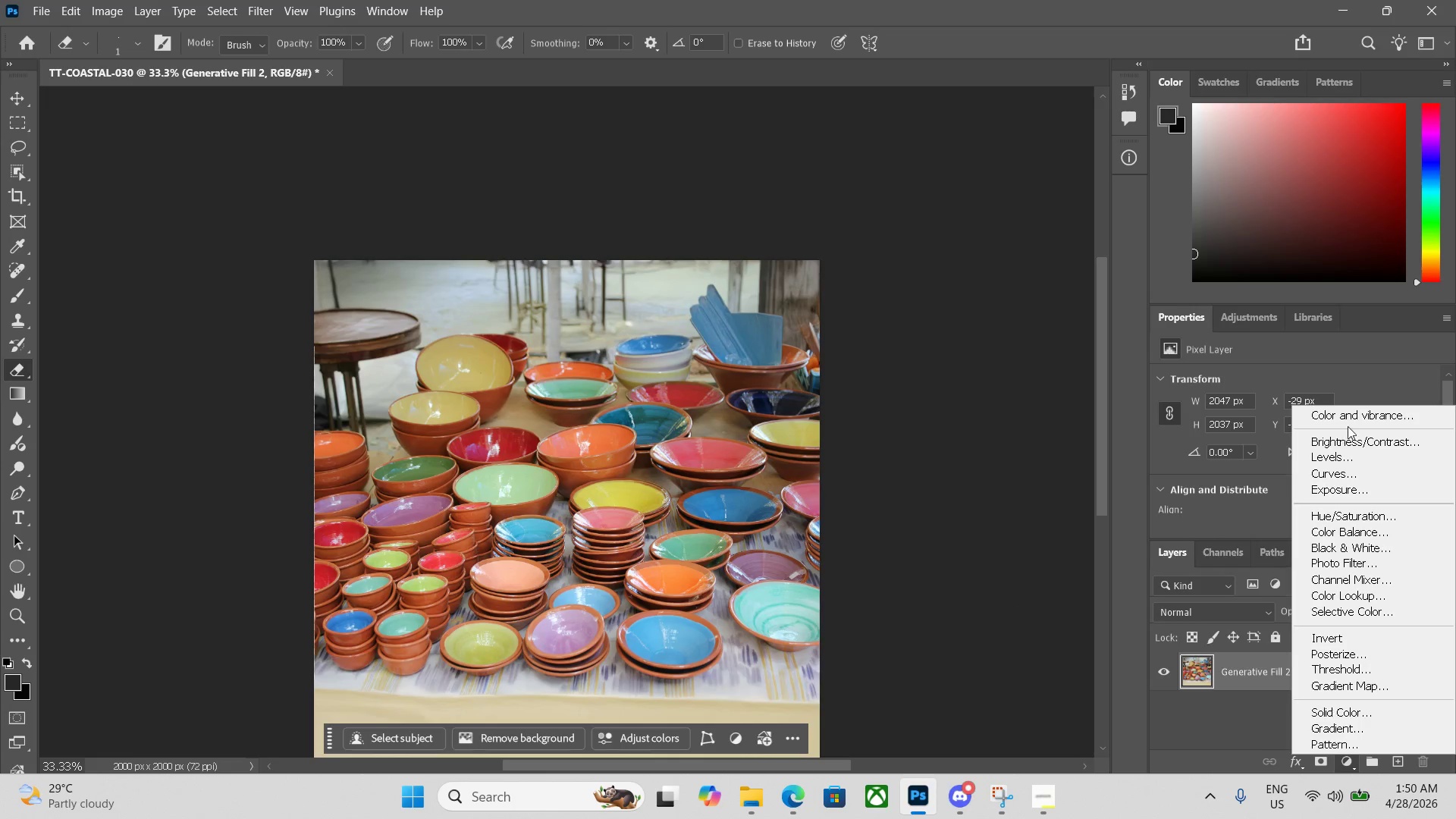 
left_click([1352, 420])
 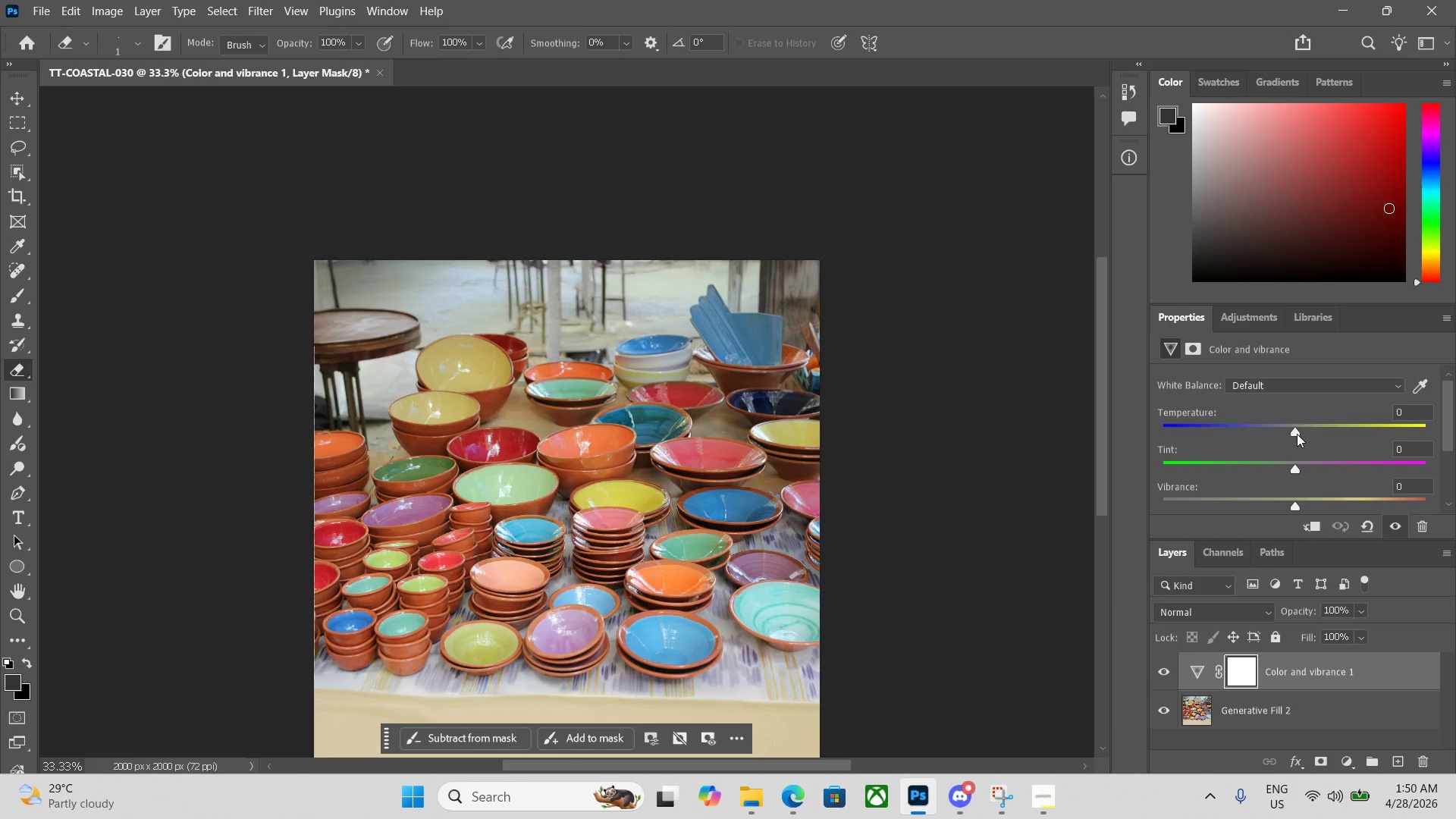 
left_click_drag(start_coordinate=[1297, 434], to_coordinate=[1323, 436])
 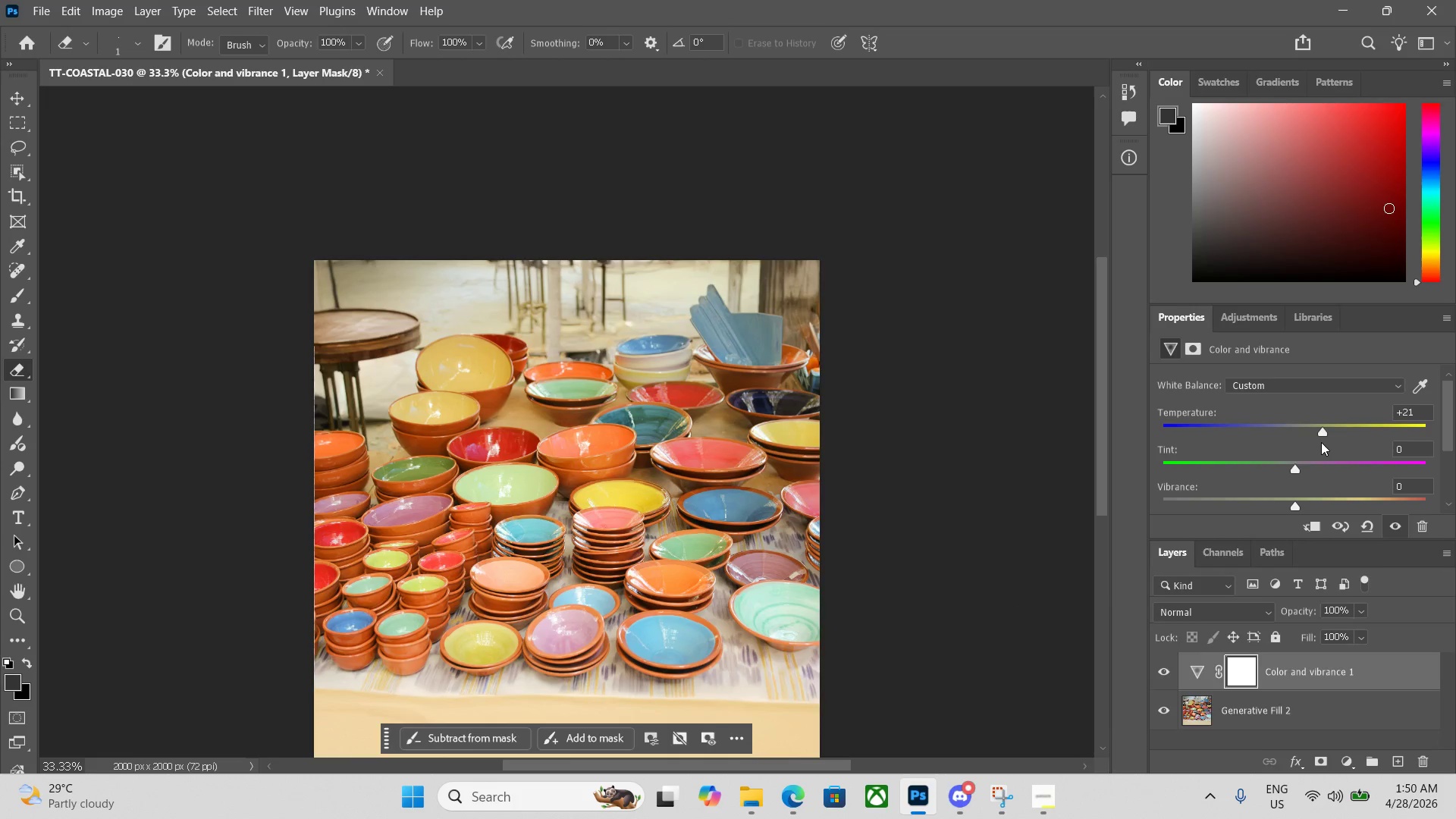 
scroll: coordinate [1317, 446], scroll_direction: down, amount: 1.0
 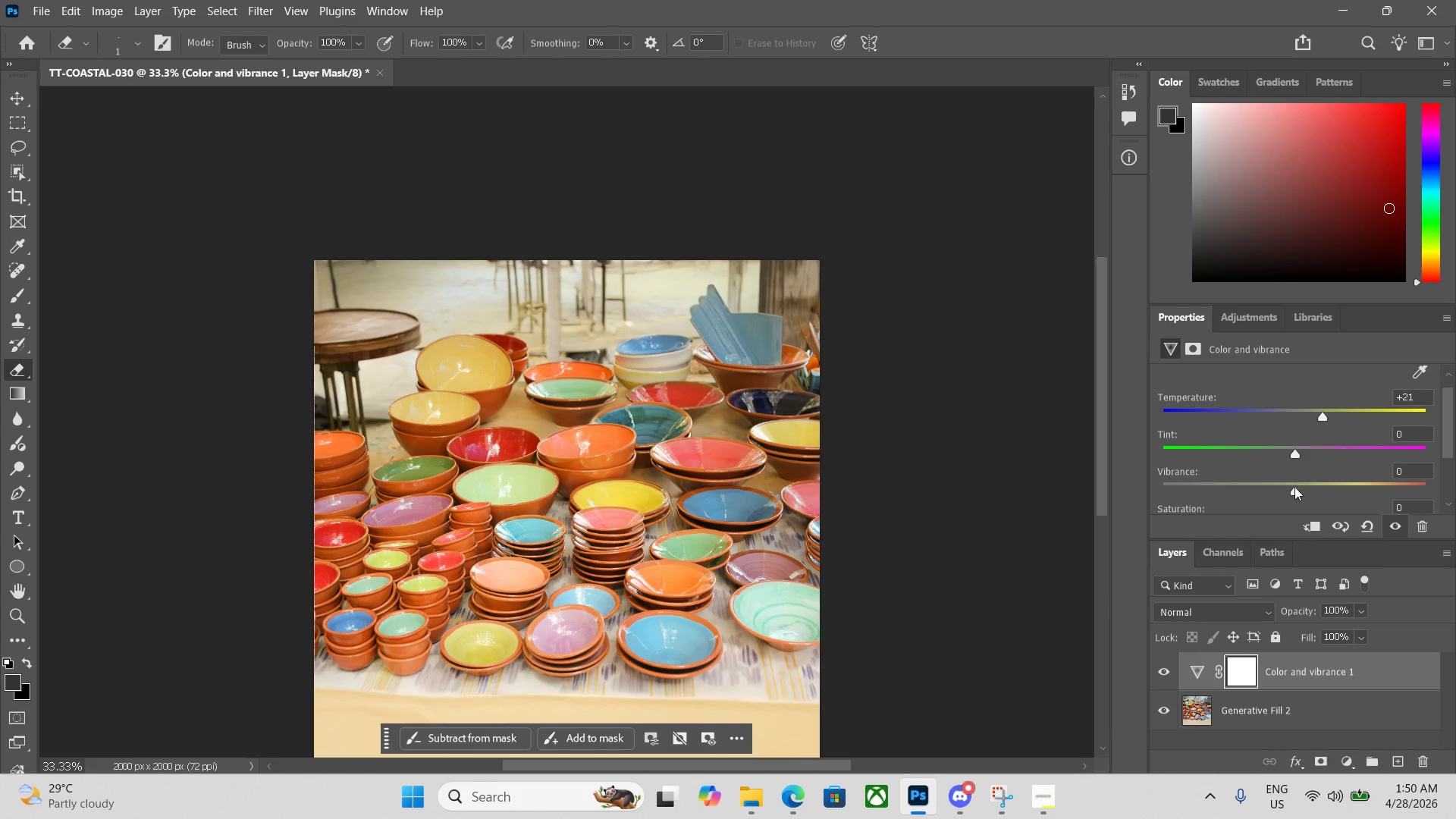 
left_click_drag(start_coordinate=[1294, 488], to_coordinate=[1316, 488])
 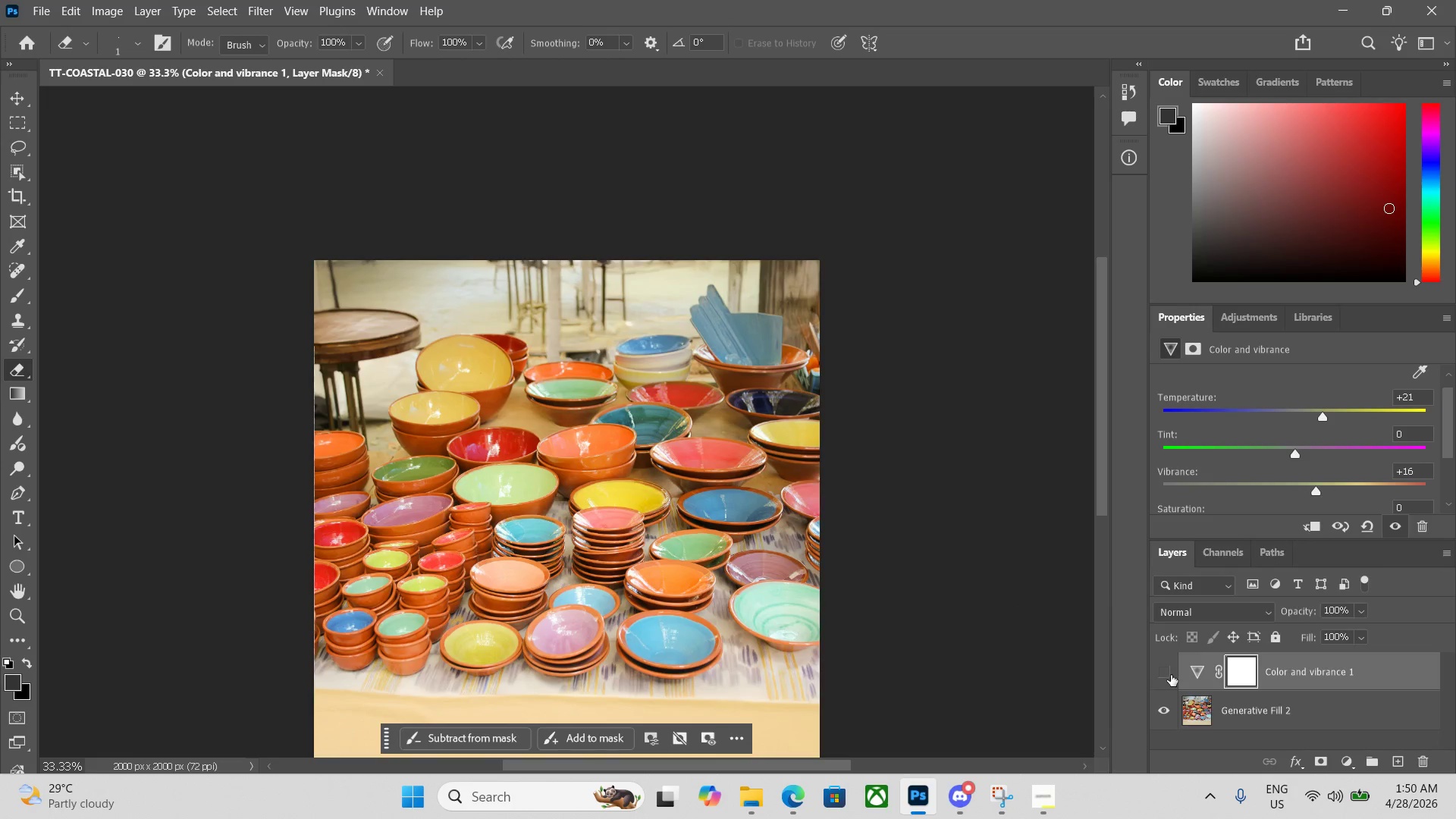 
double_click([1171, 675])
 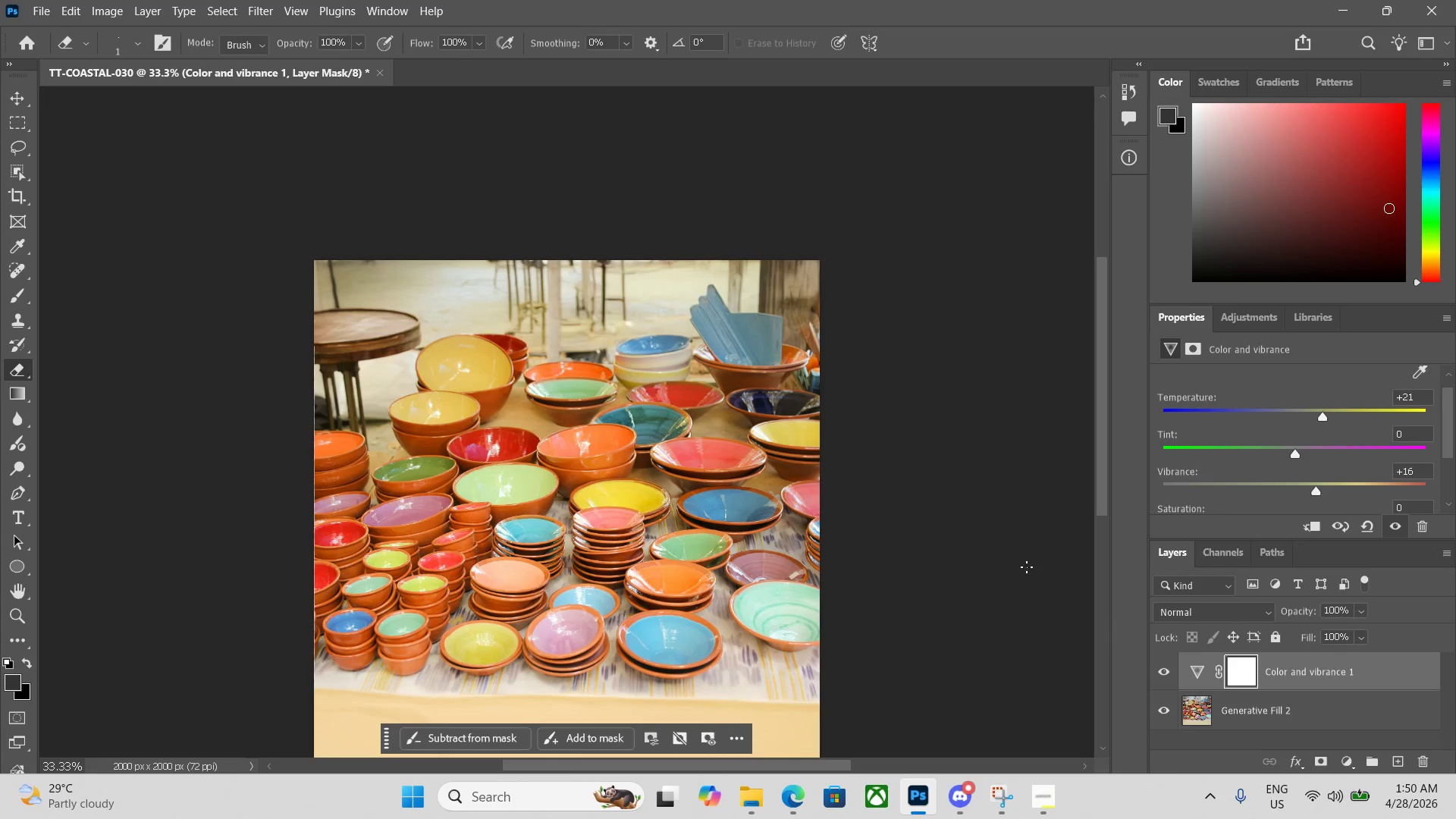 
scroll: coordinate [1015, 558], scroll_direction: down, amount: 2.0
 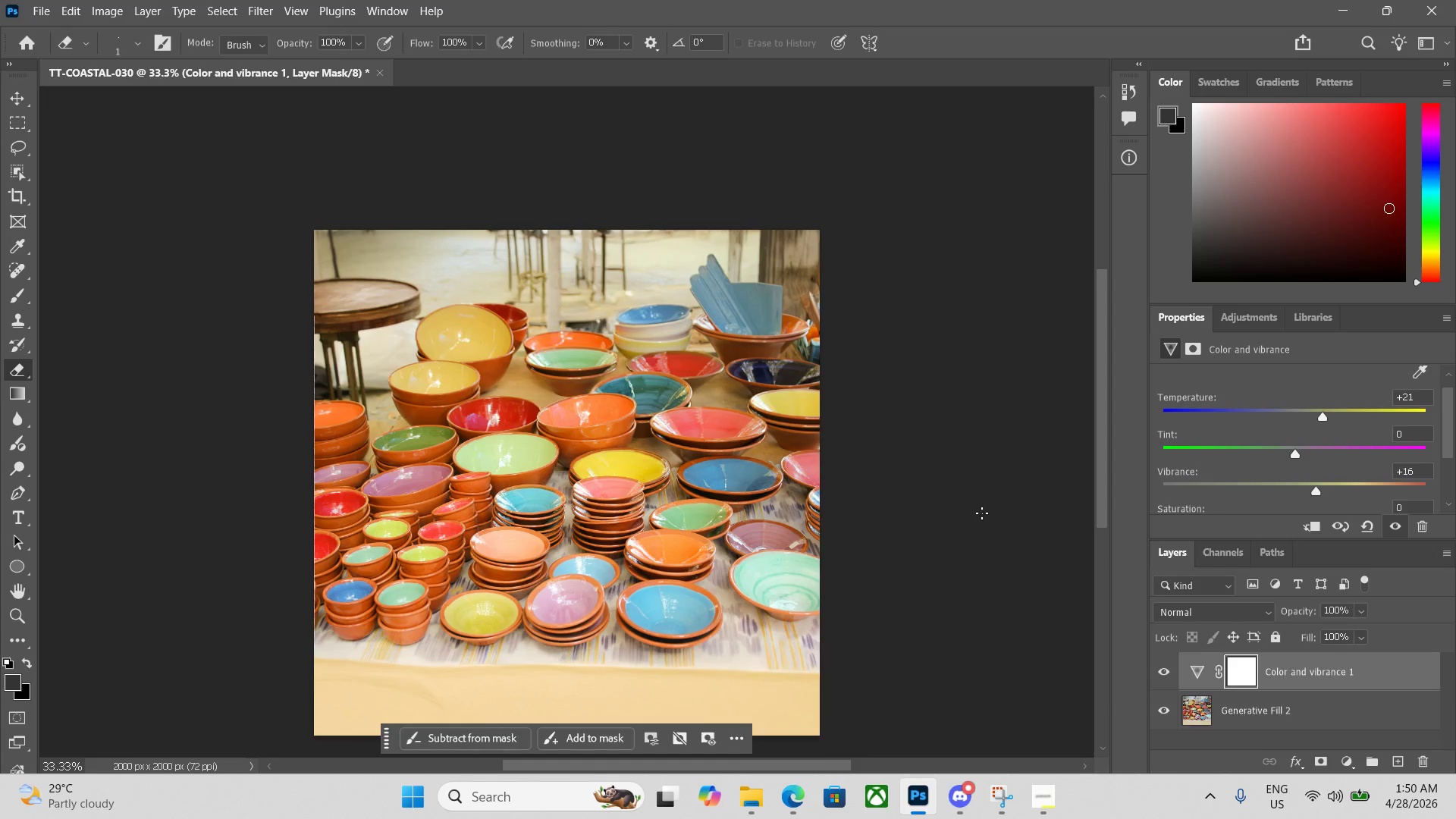 
key(Alt+Control+Shift+W)
 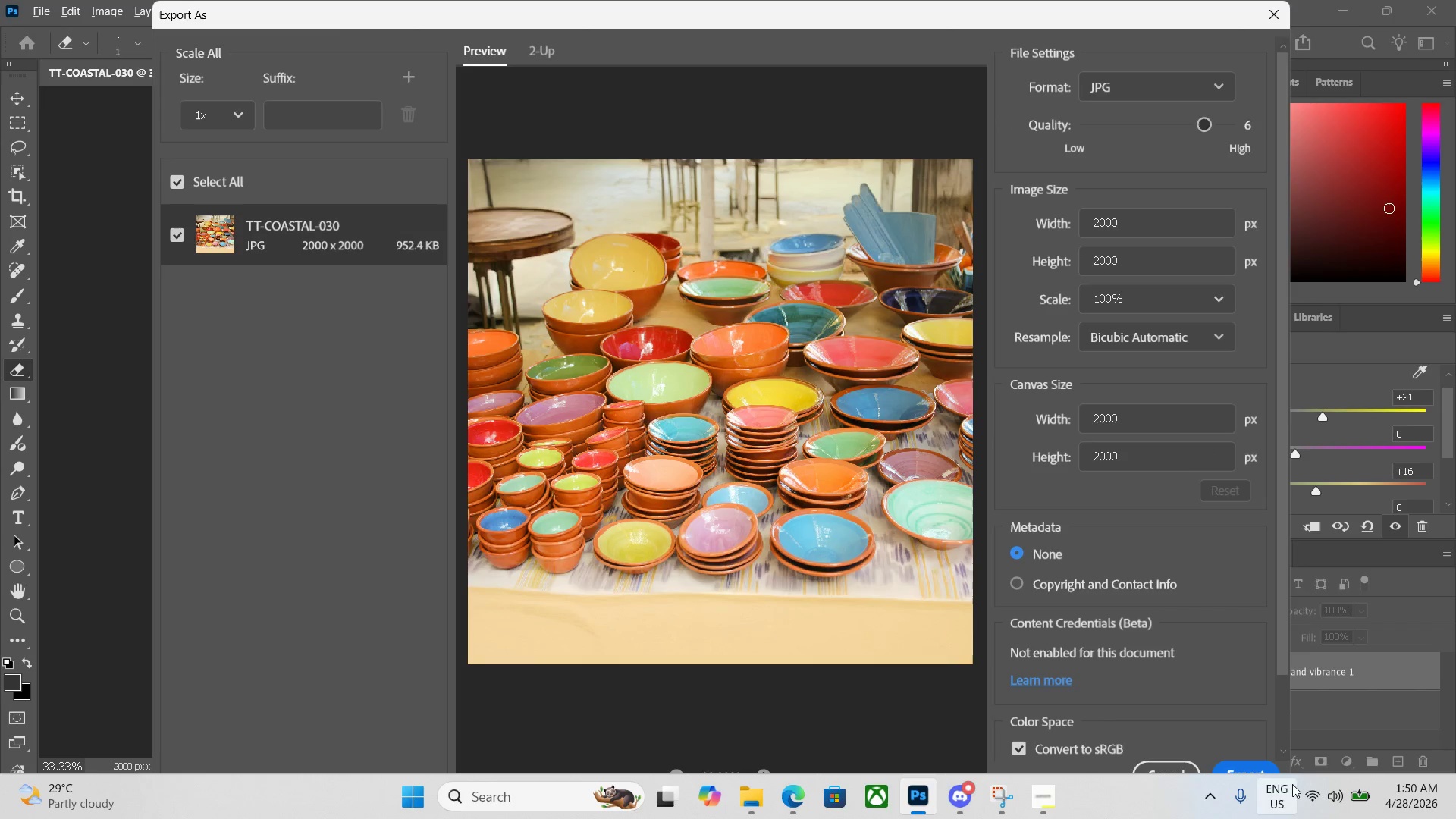 
left_click([1247, 767])
 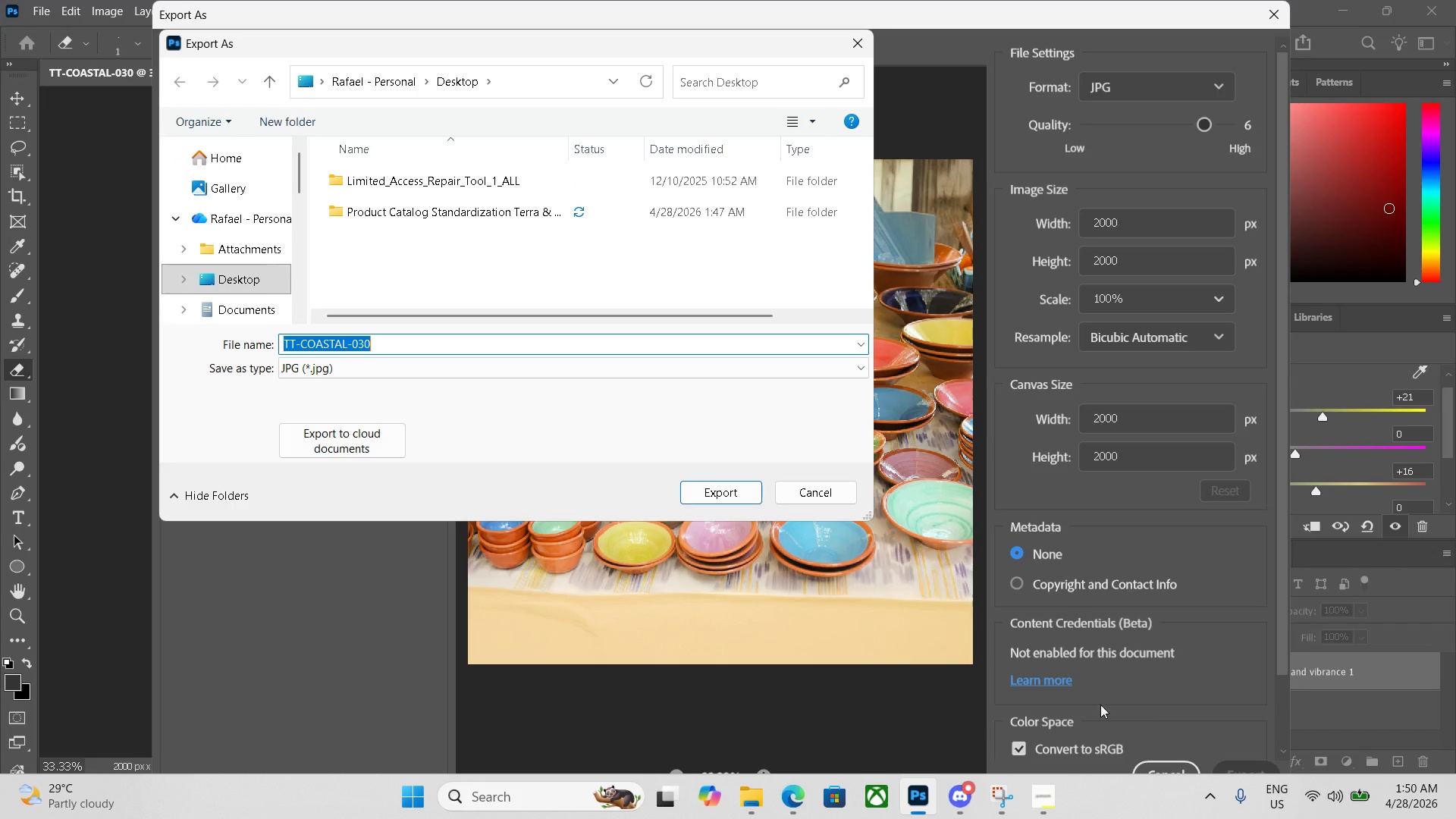 
left_click([714, 485])
 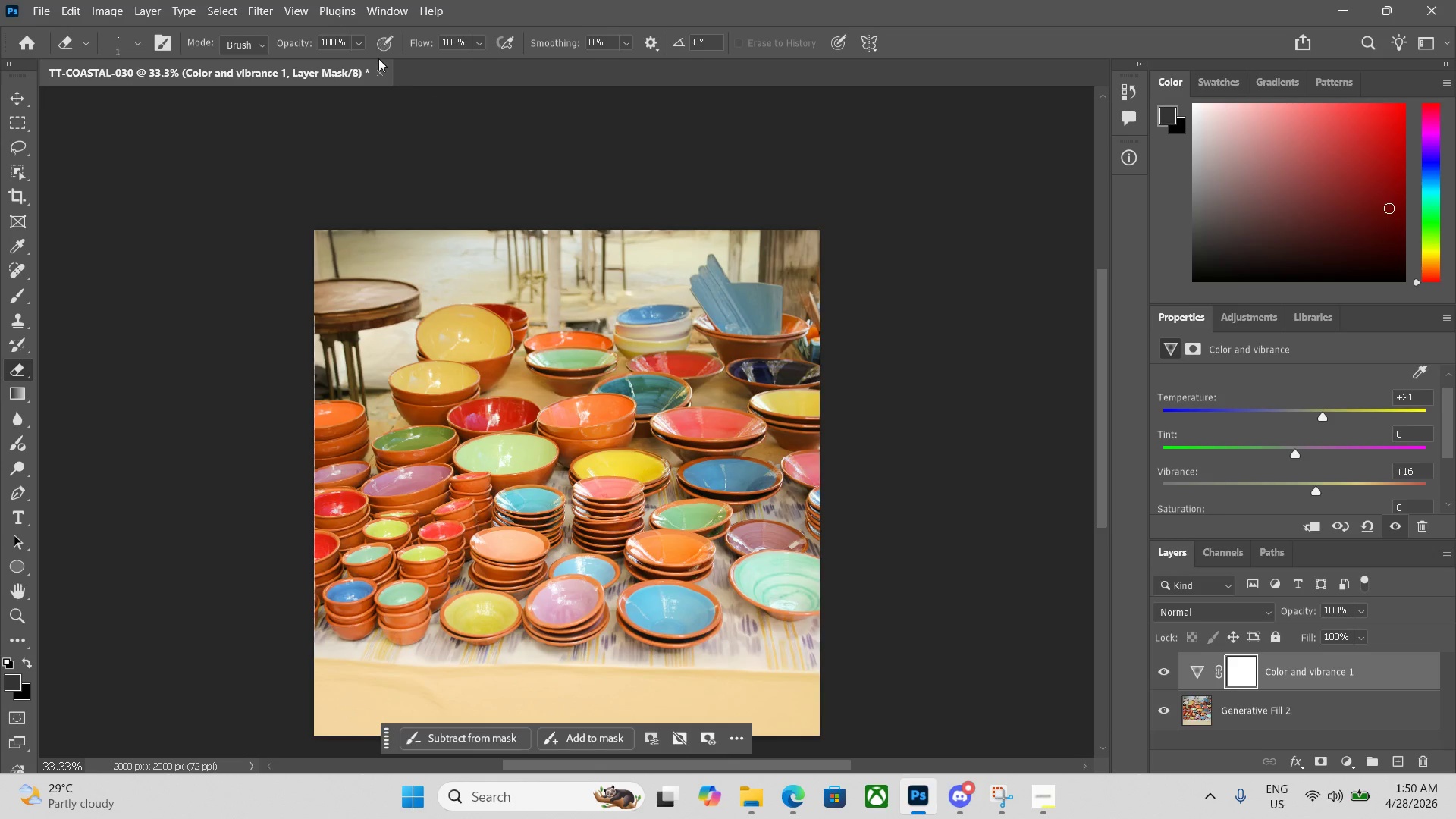 
left_click([381, 73])
 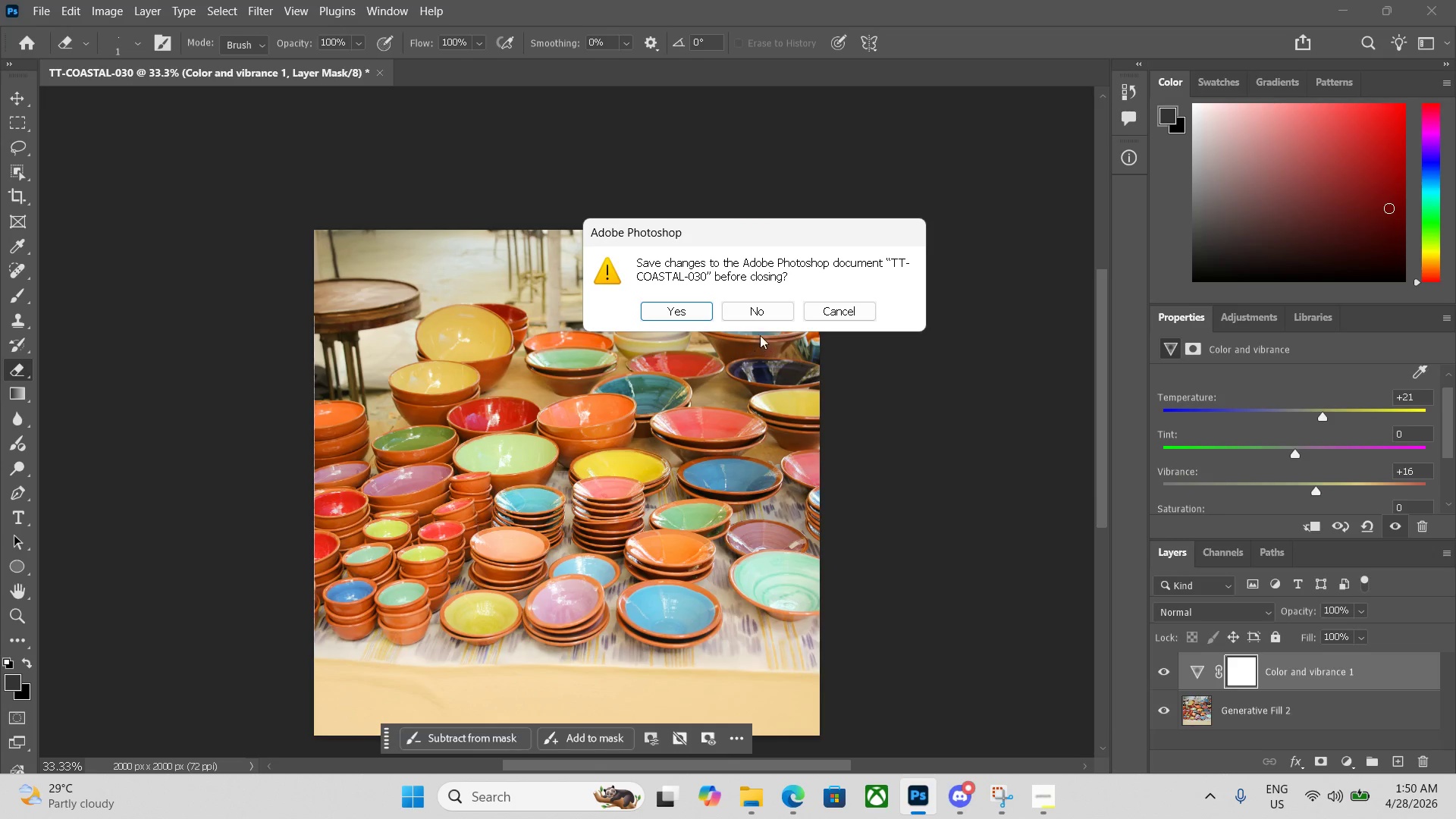 
left_click([761, 314])
 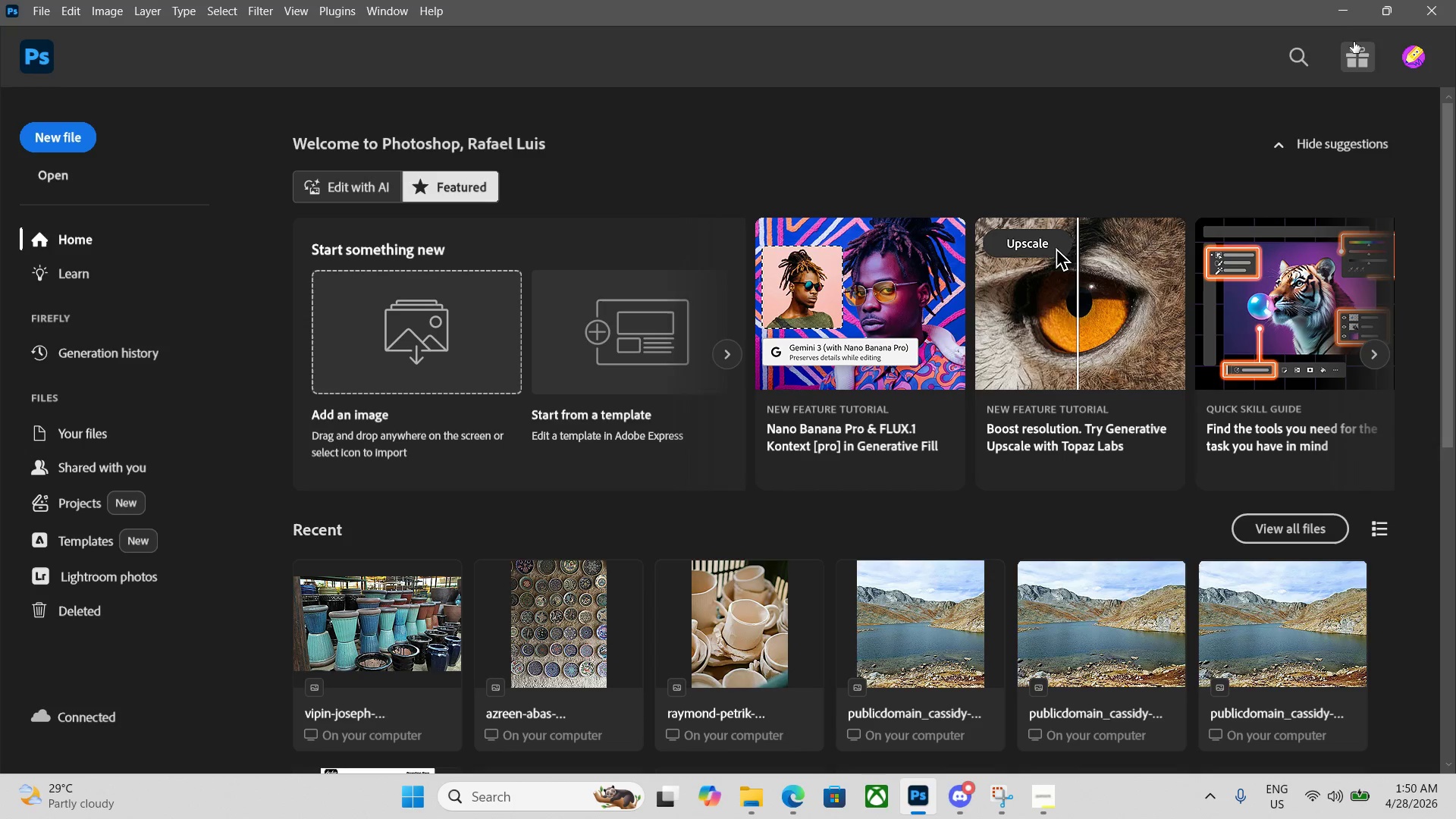 
left_click([1401, 11])
 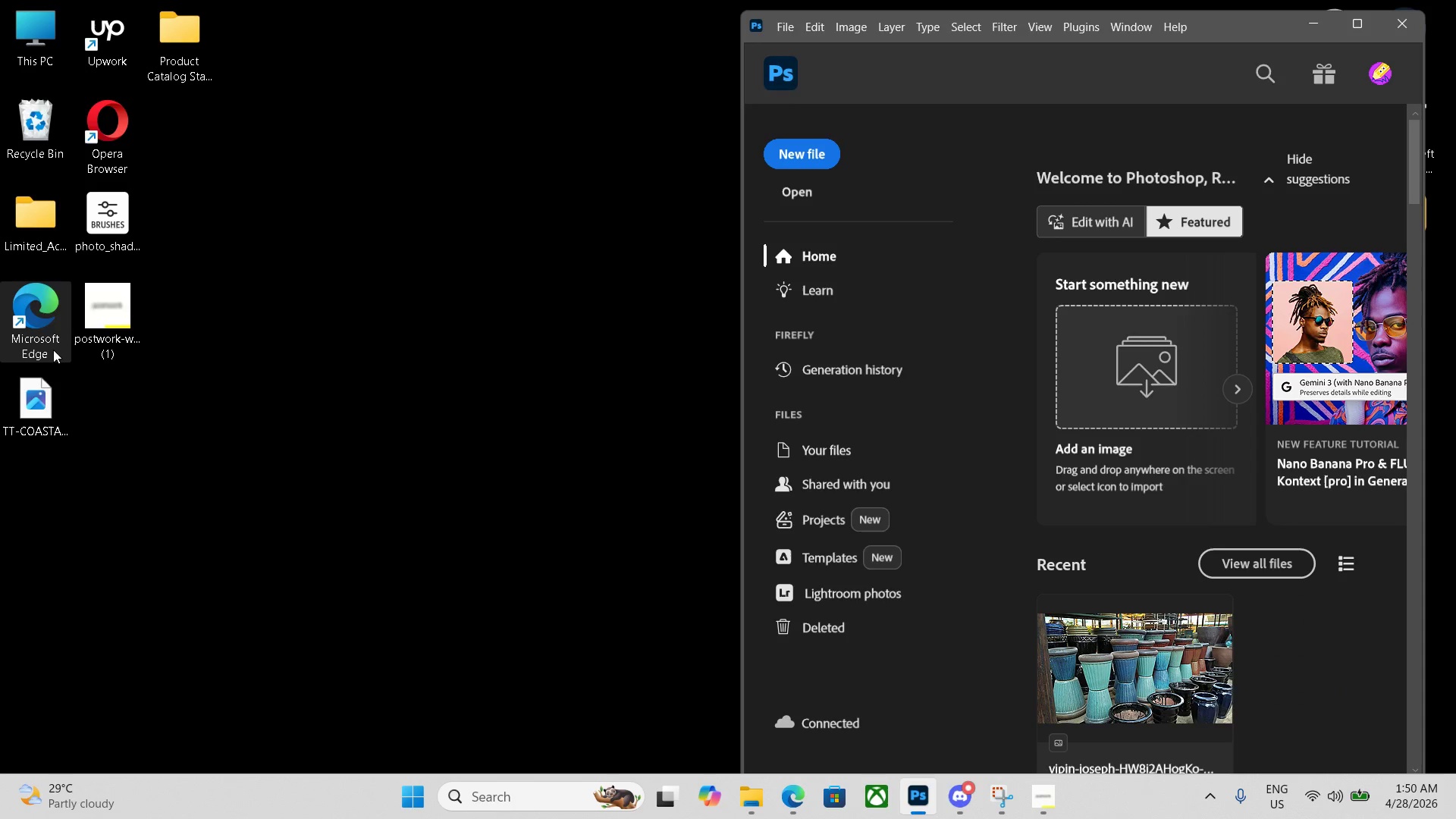 
left_click_drag(start_coordinate=[42, 390], to_coordinate=[179, 49])
 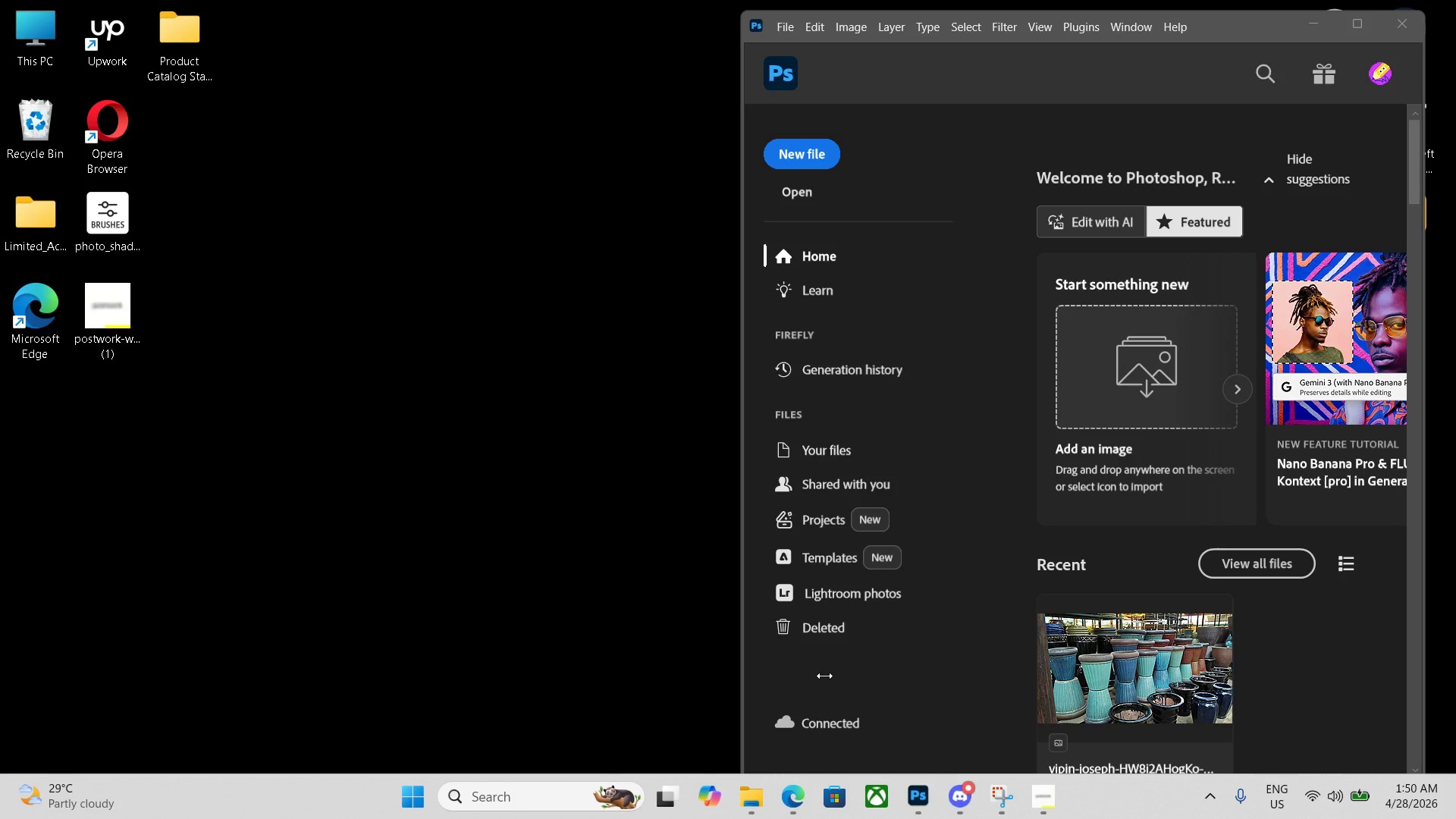 
wait(23.27)
 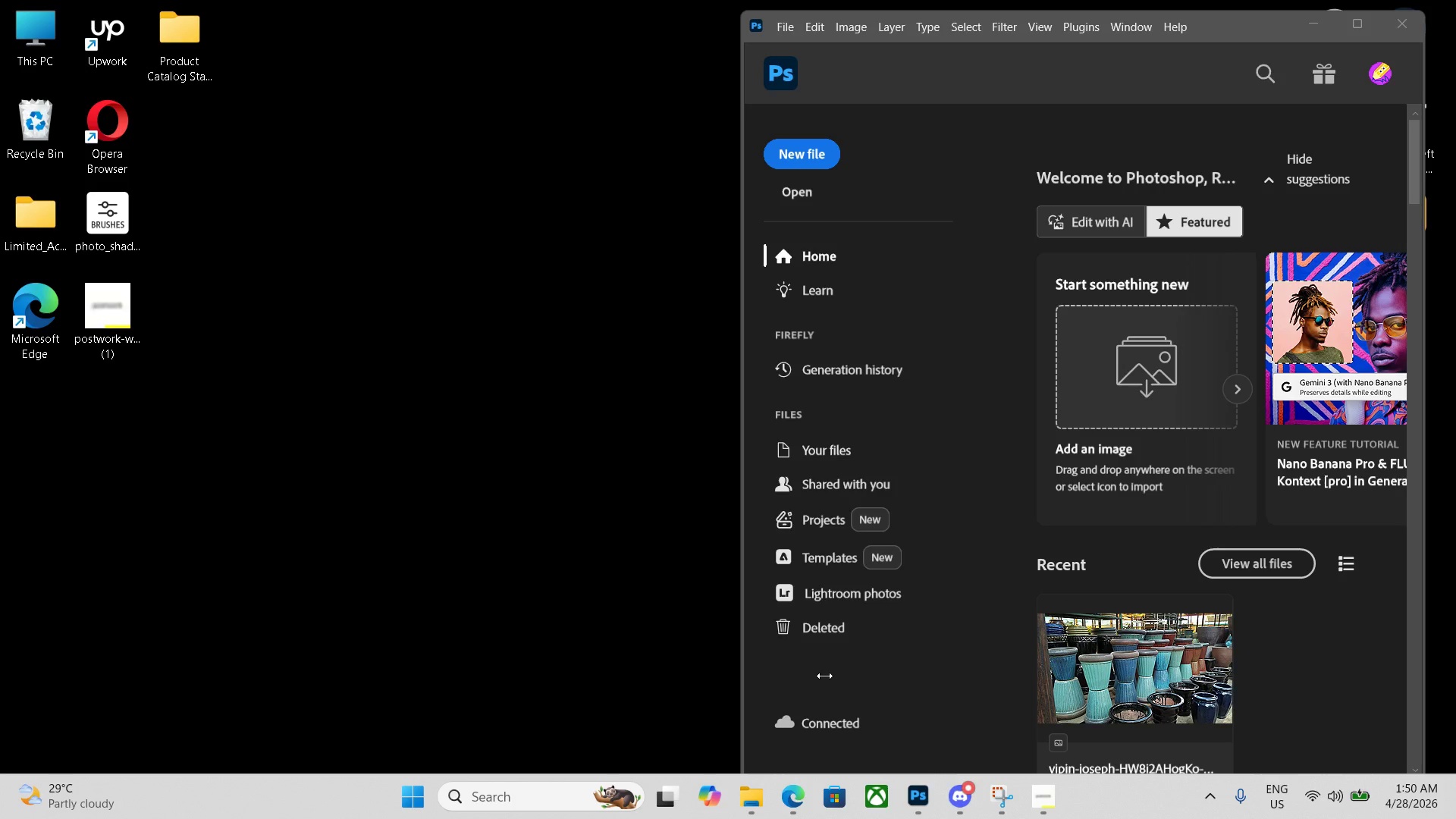 
key(Control+N)
 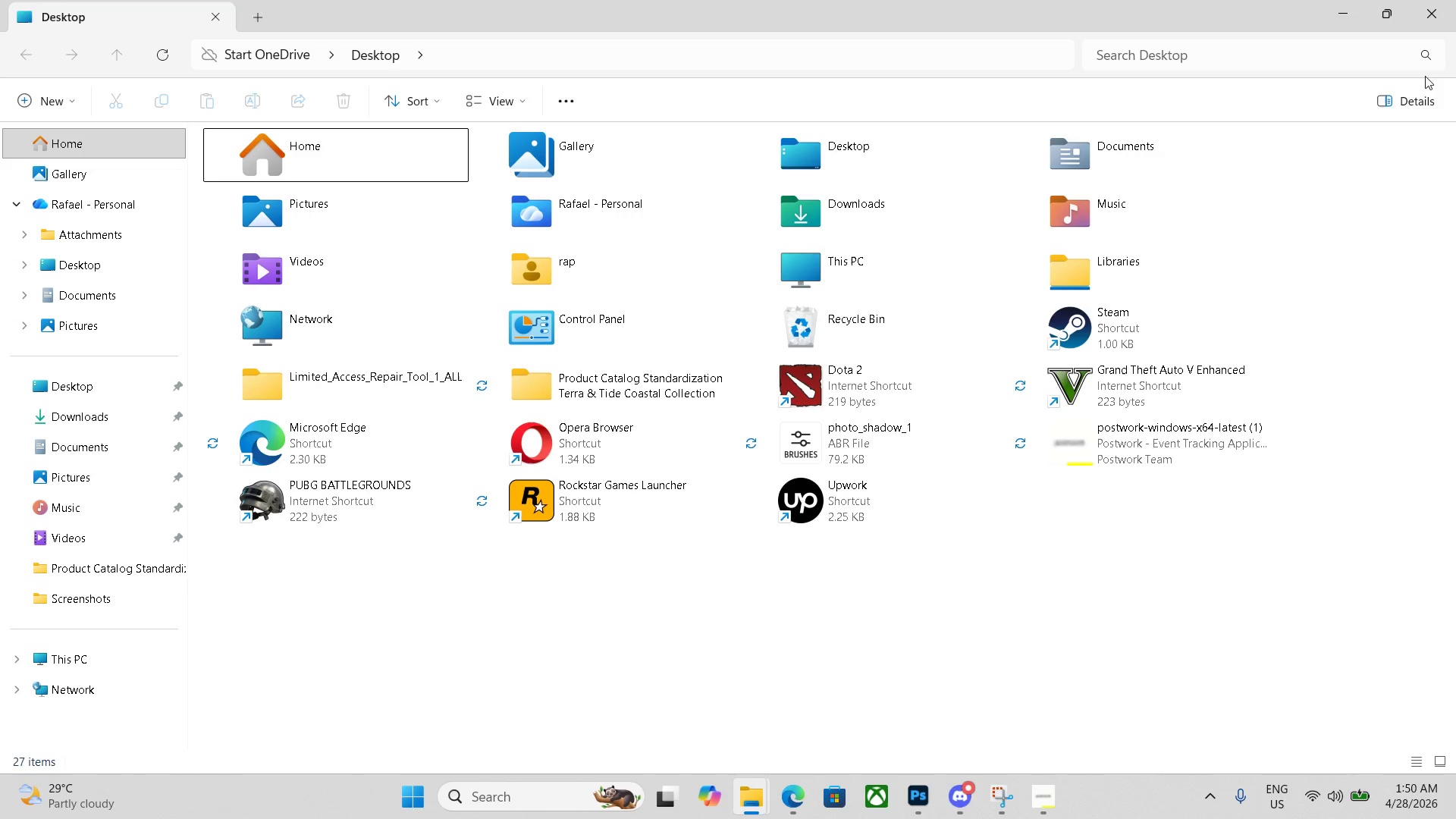 
left_click([1455, 0])
 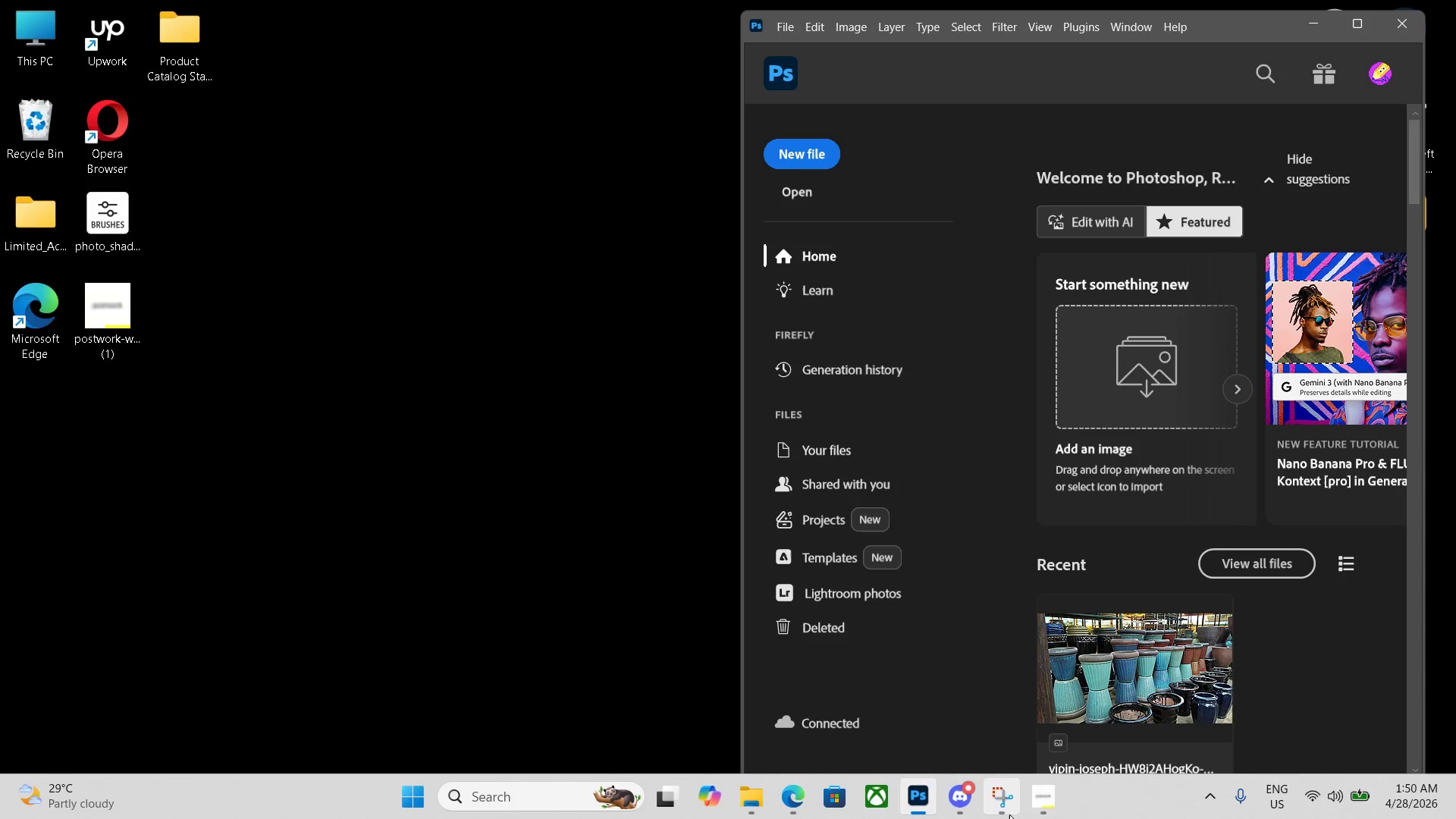 
left_click([1031, 811])